 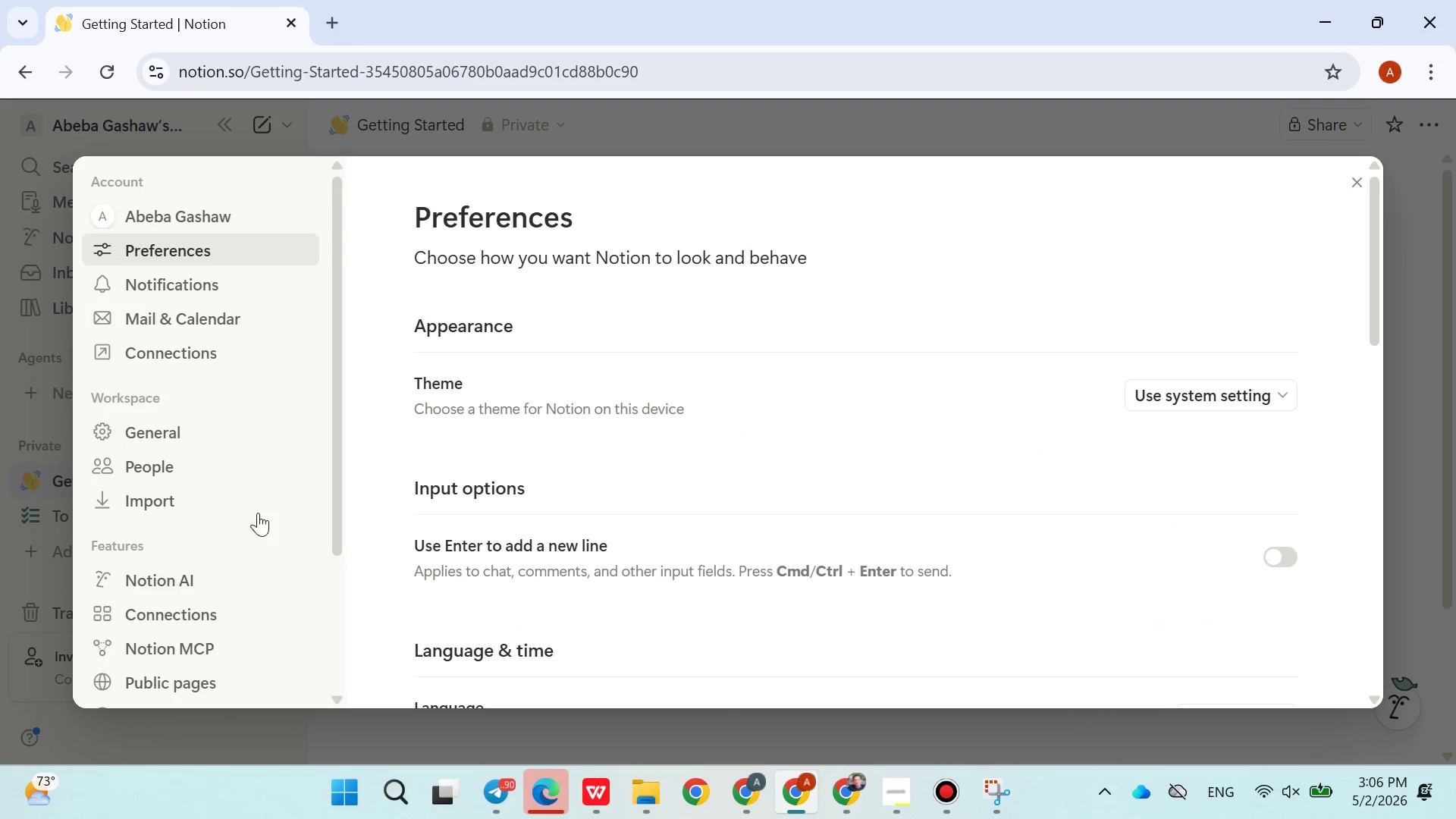 
left_click([152, 422])
 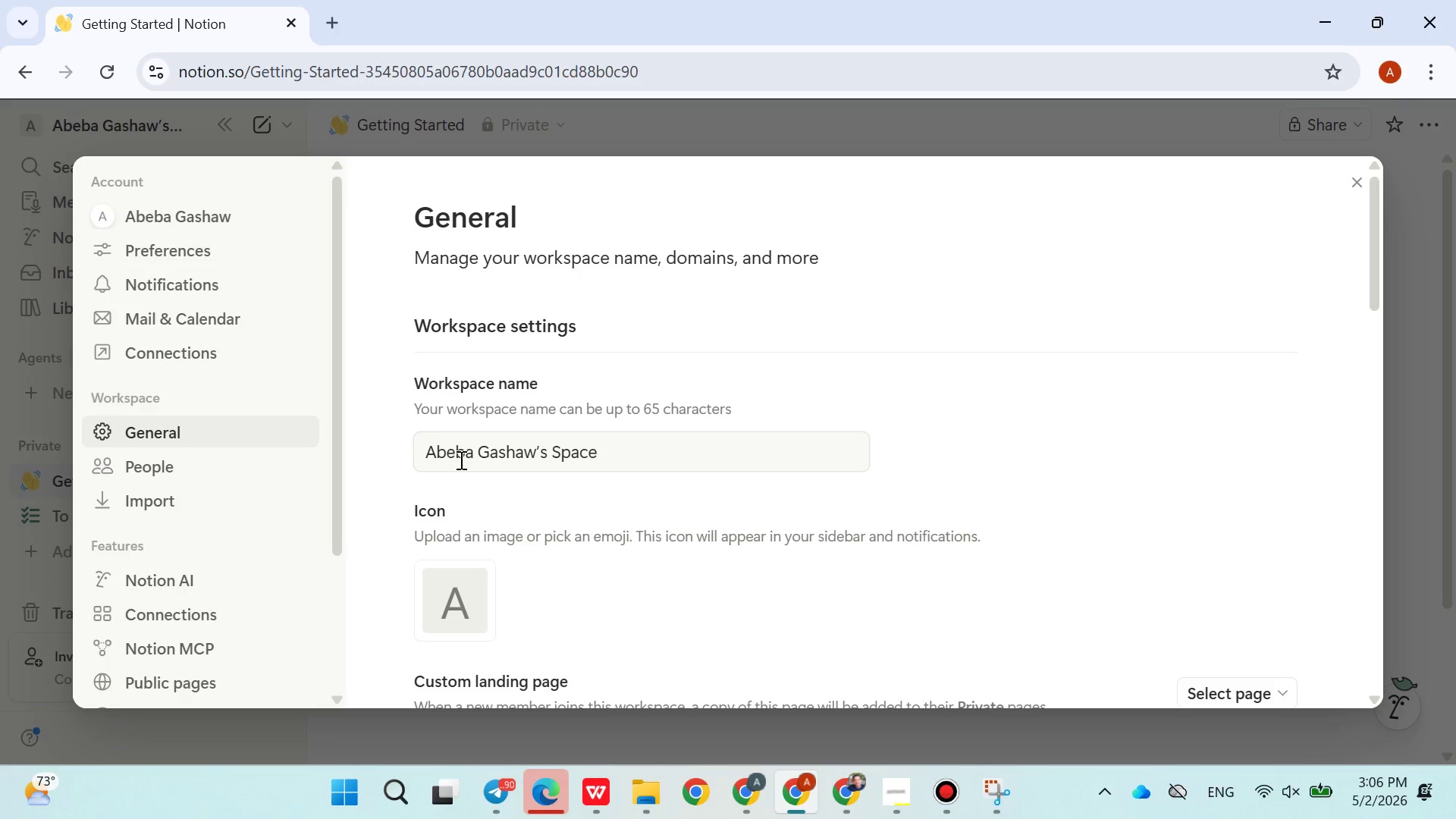 
double_click([461, 460])
 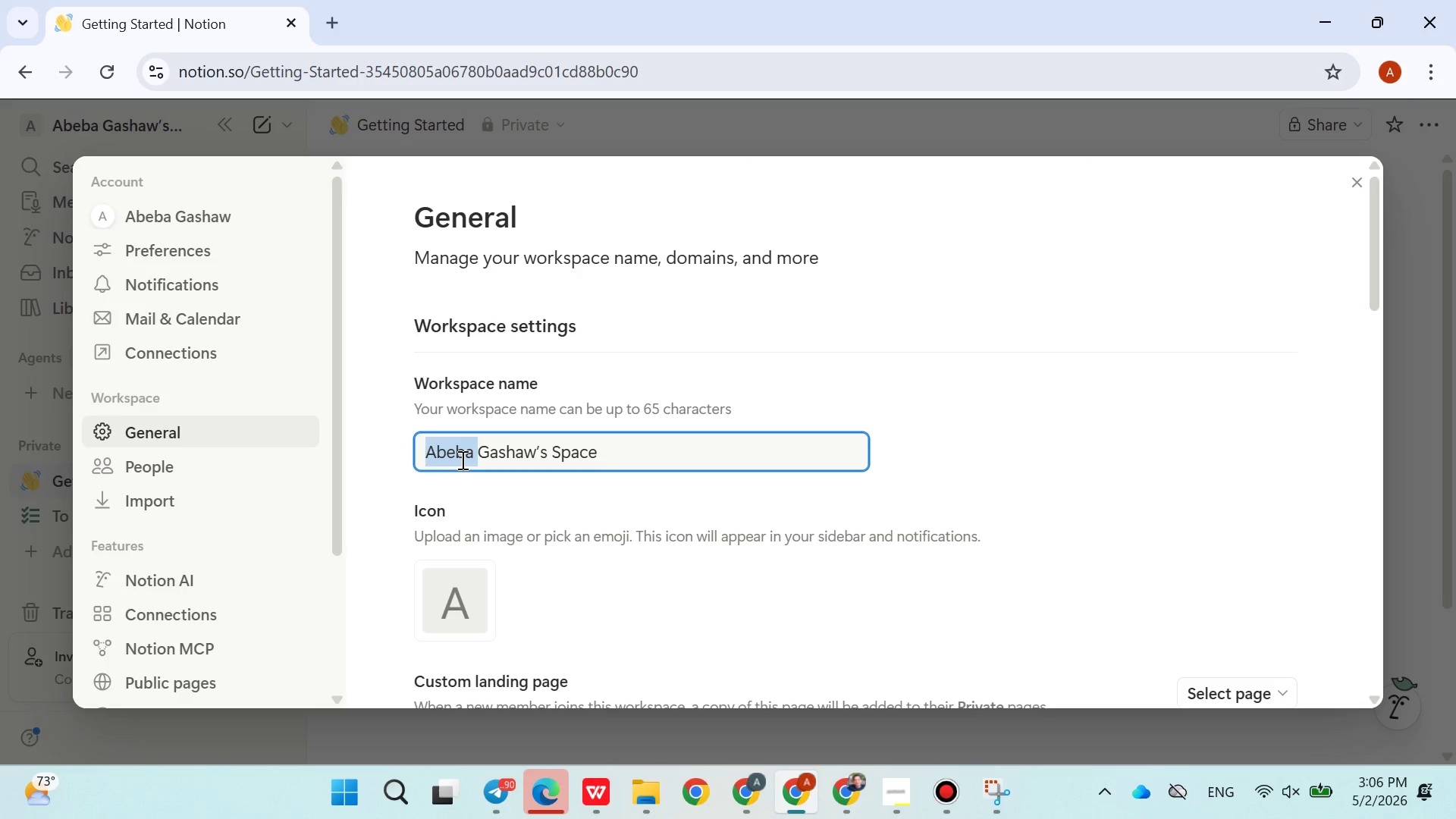 
triple_click([461, 460])
 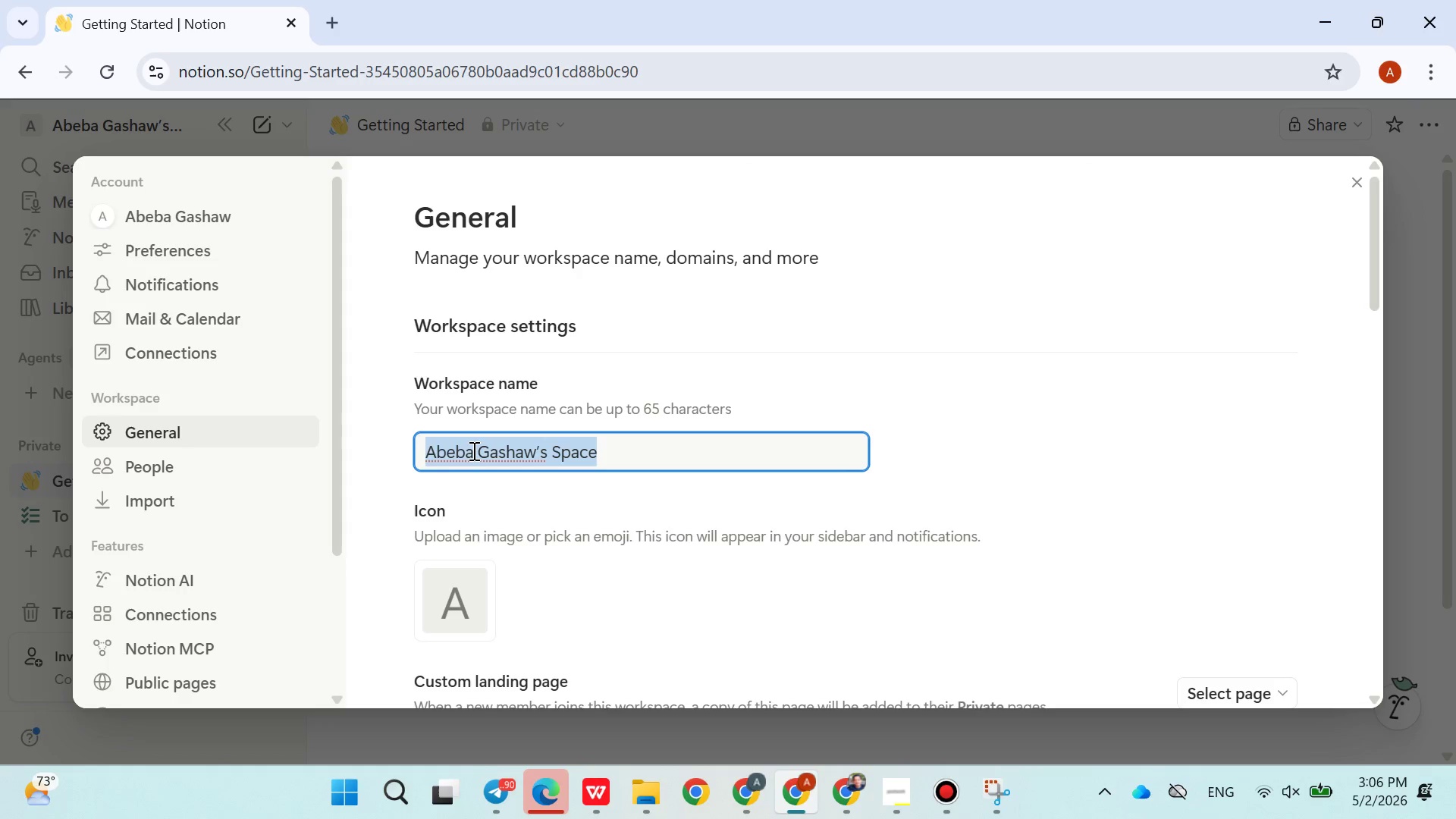 
type(Zenith Flow - Staff Onboarding Hub)
 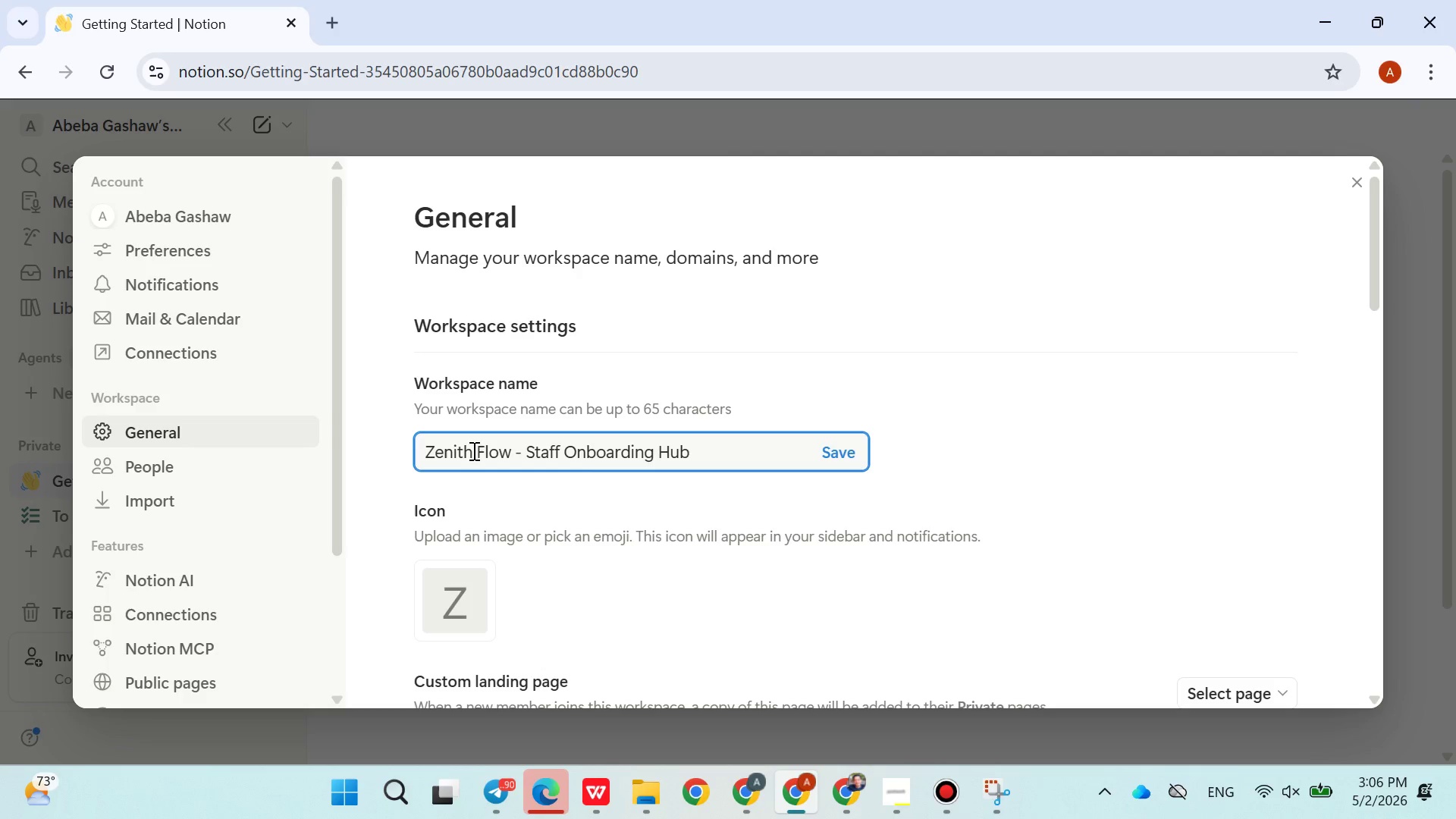 
left_click([820, 452])
 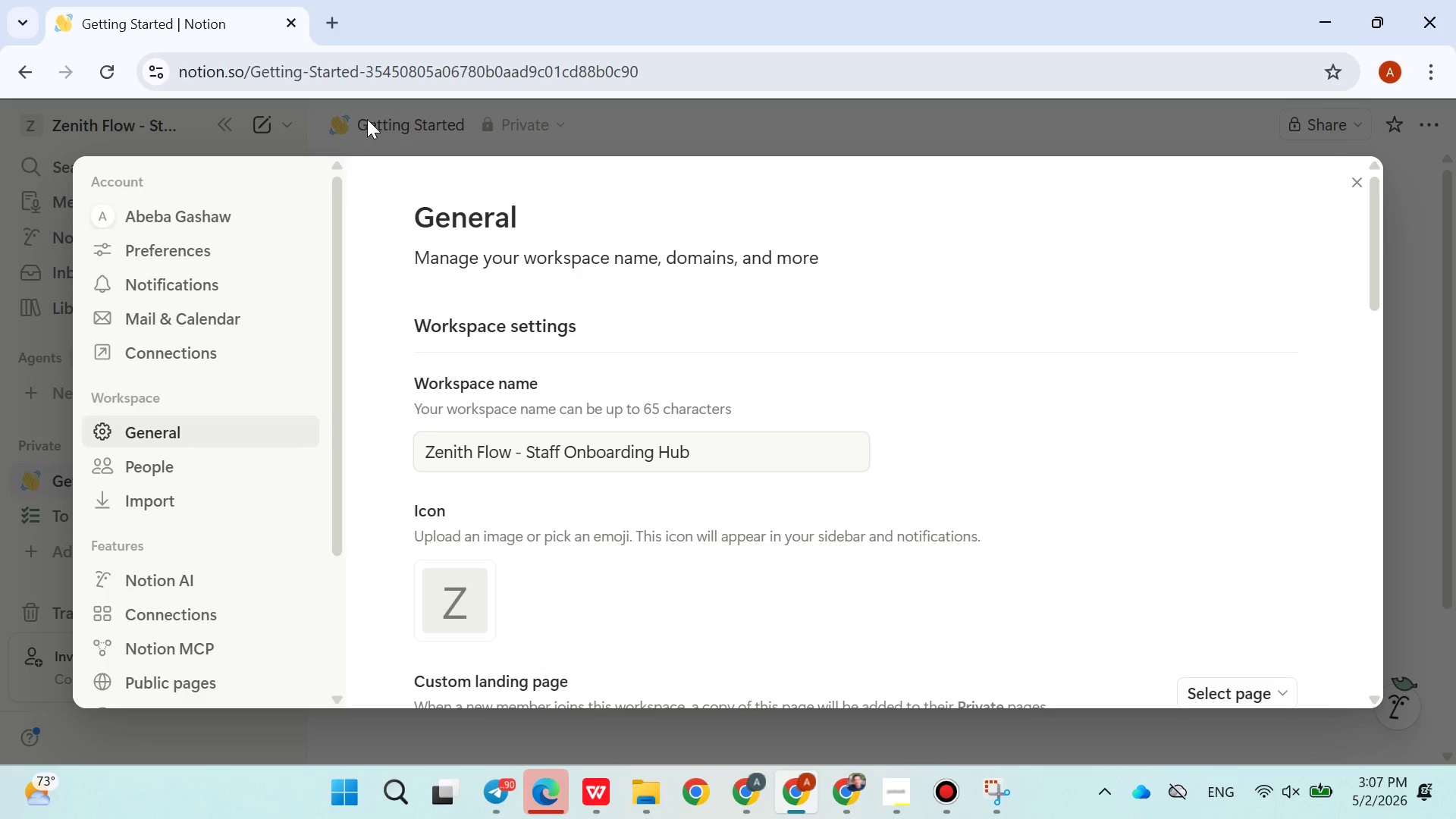 
left_click([620, 135])
 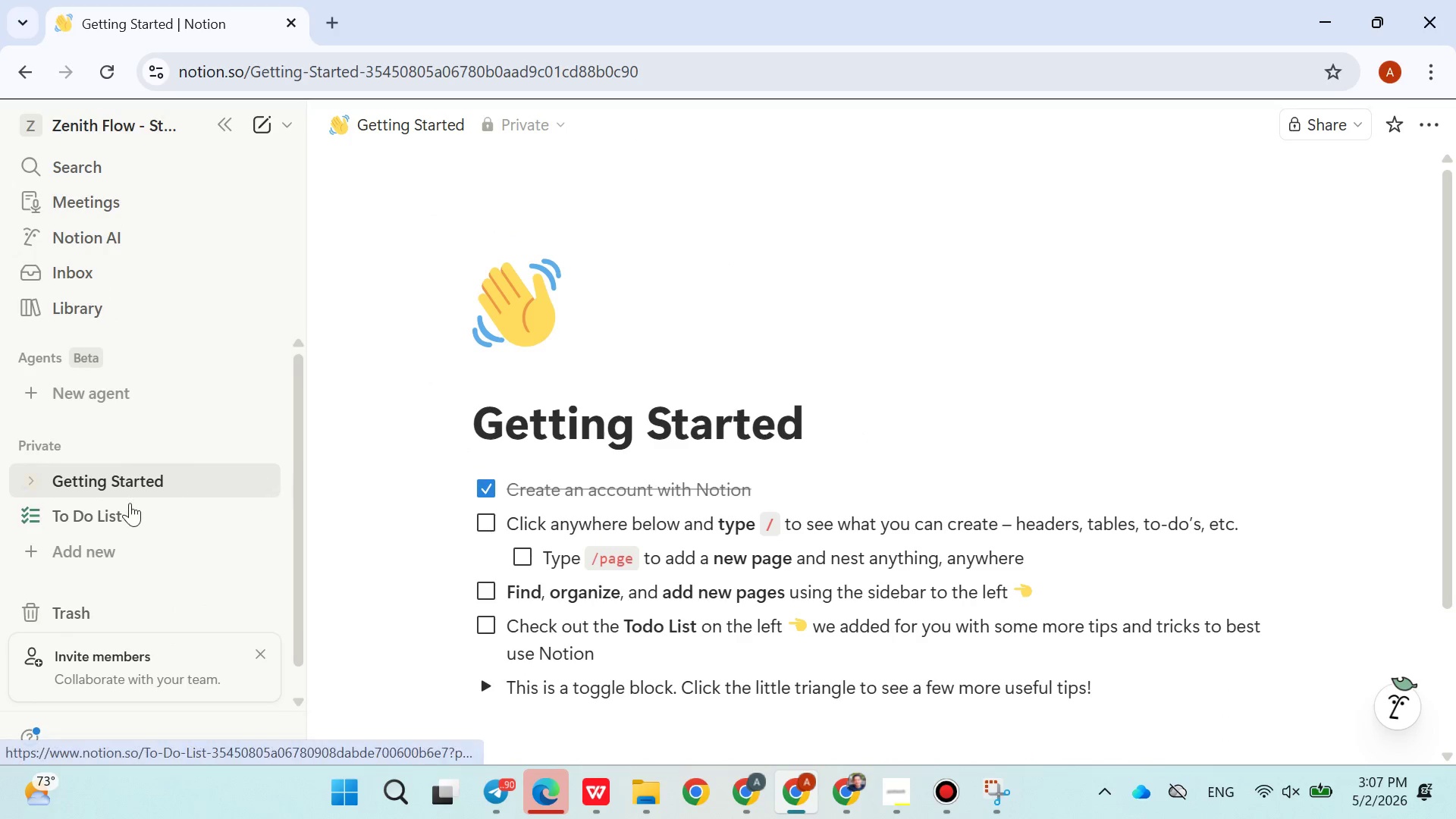 
left_click([231, 515])
 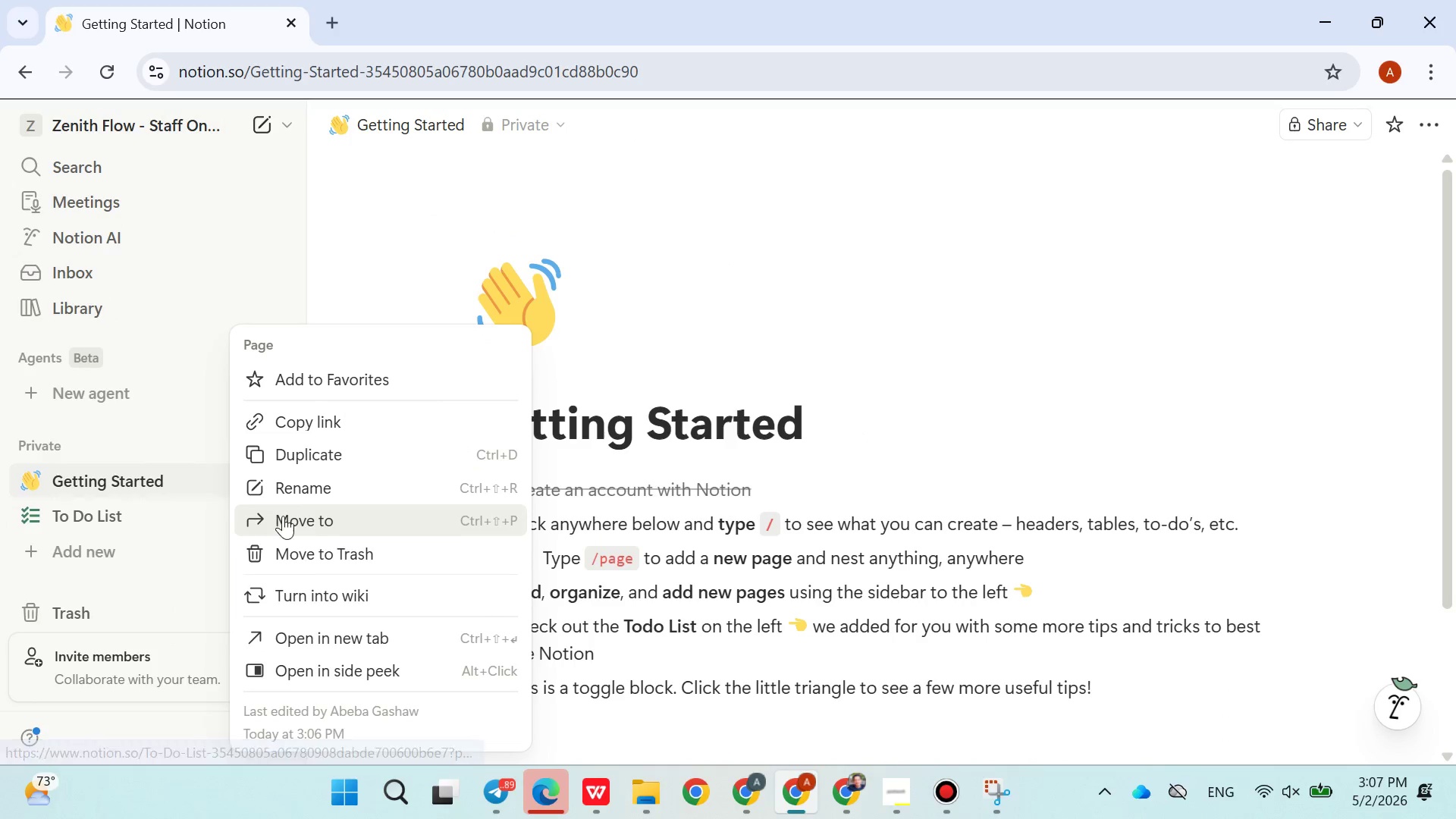 
scroll: coordinate [383, 671], scroll_direction: down, amount: 4.0
 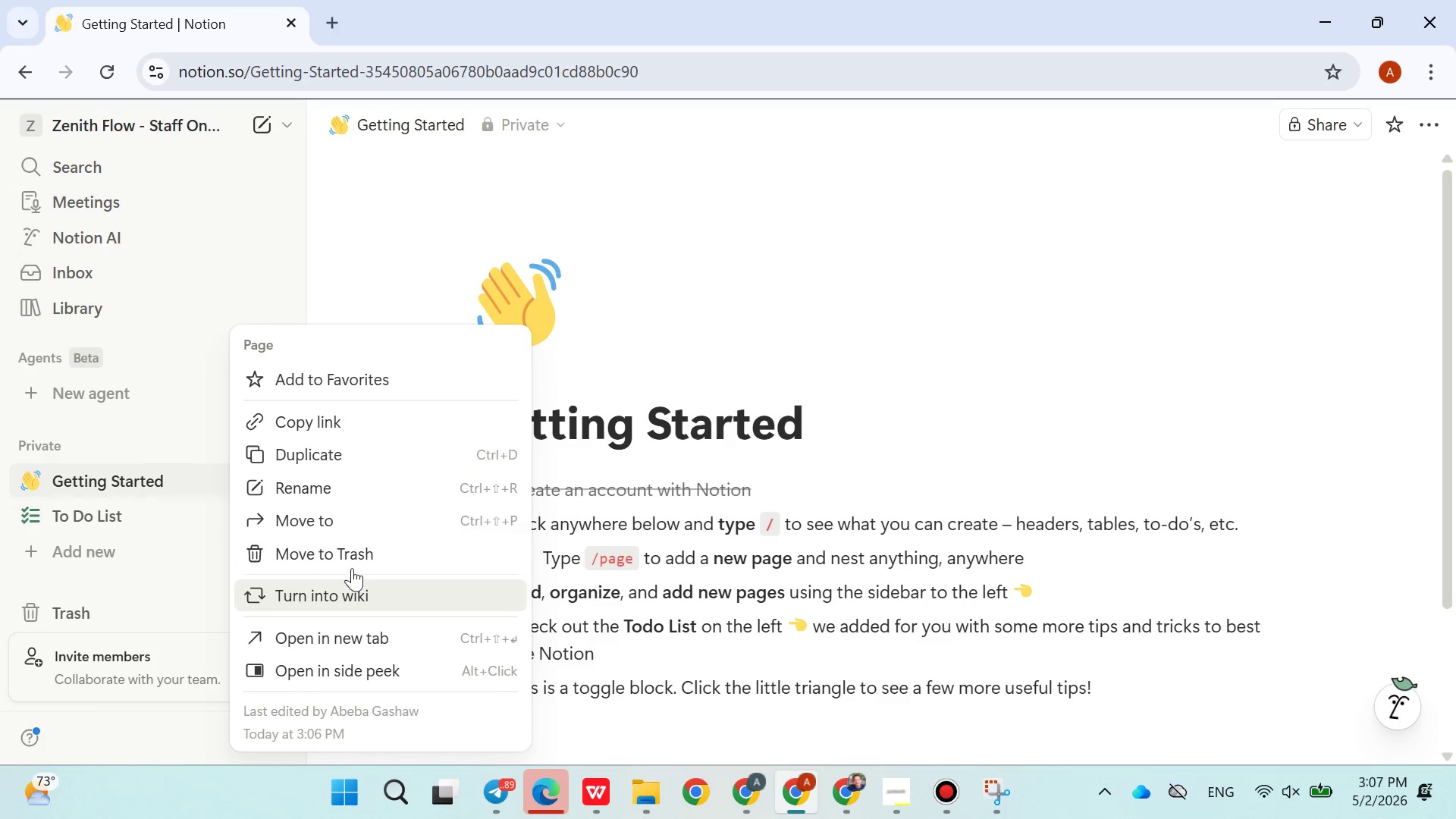 
left_click([351, 563])
 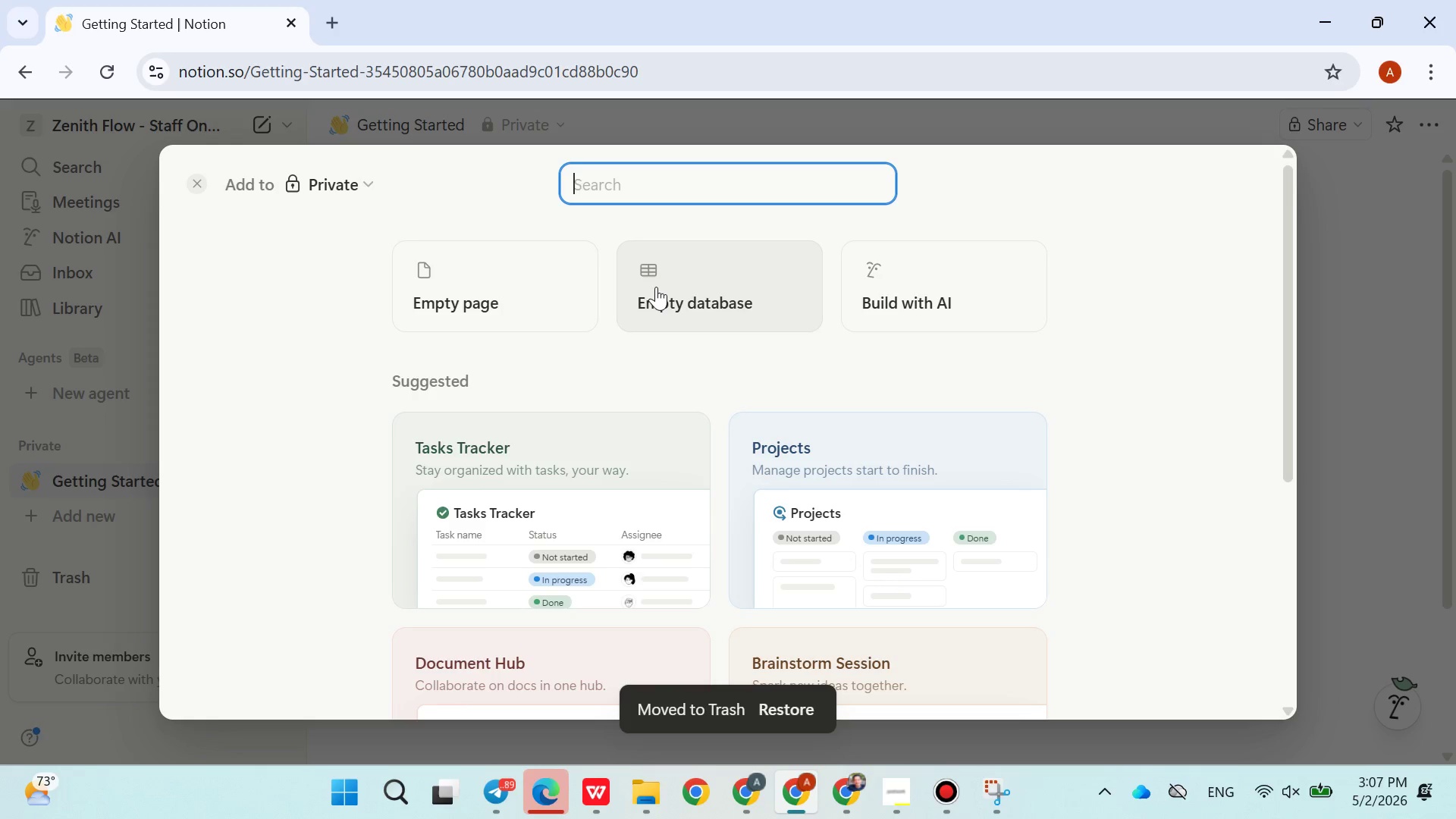 
wait(9.83)
 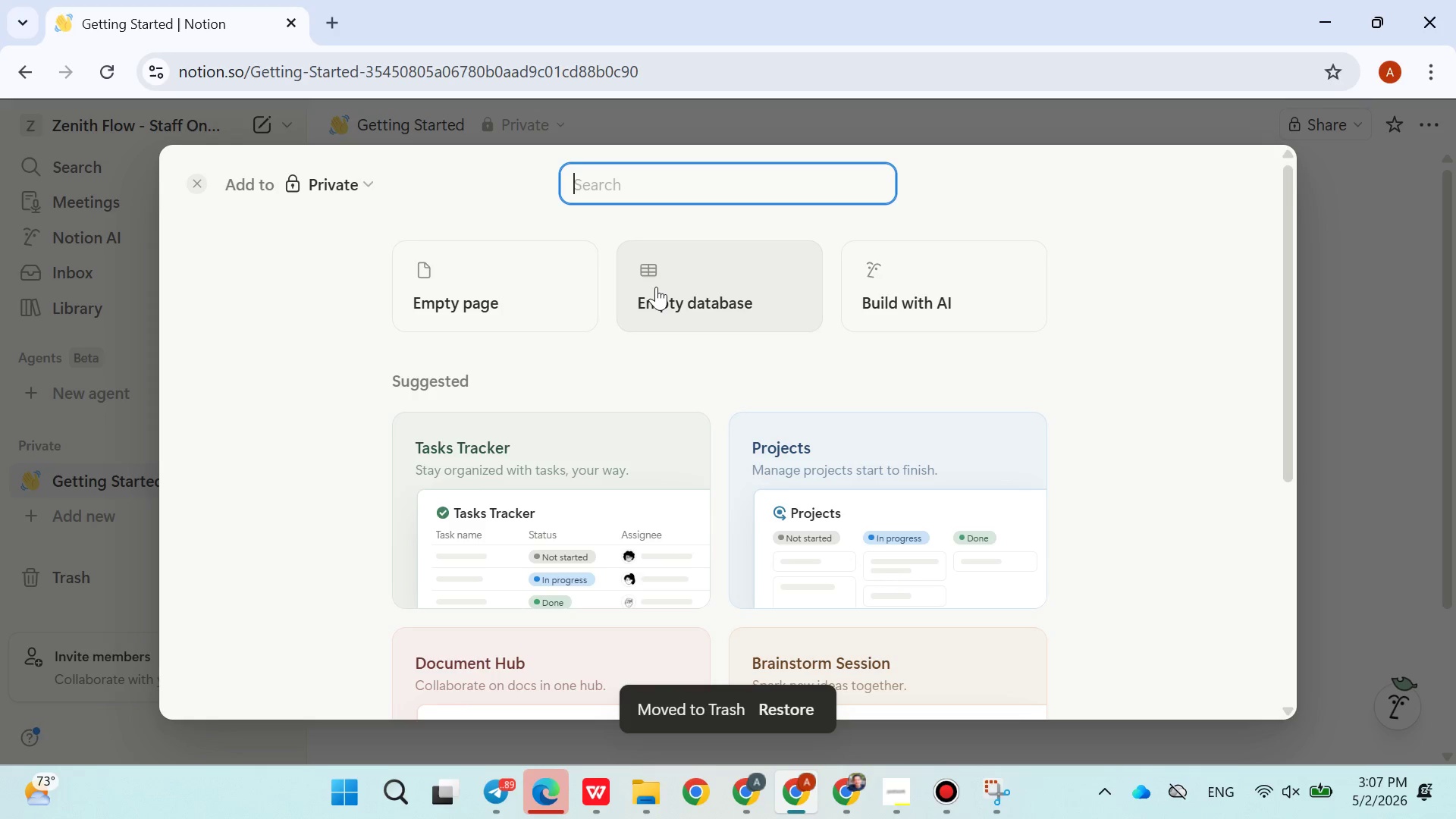 
left_click([566, 313])
 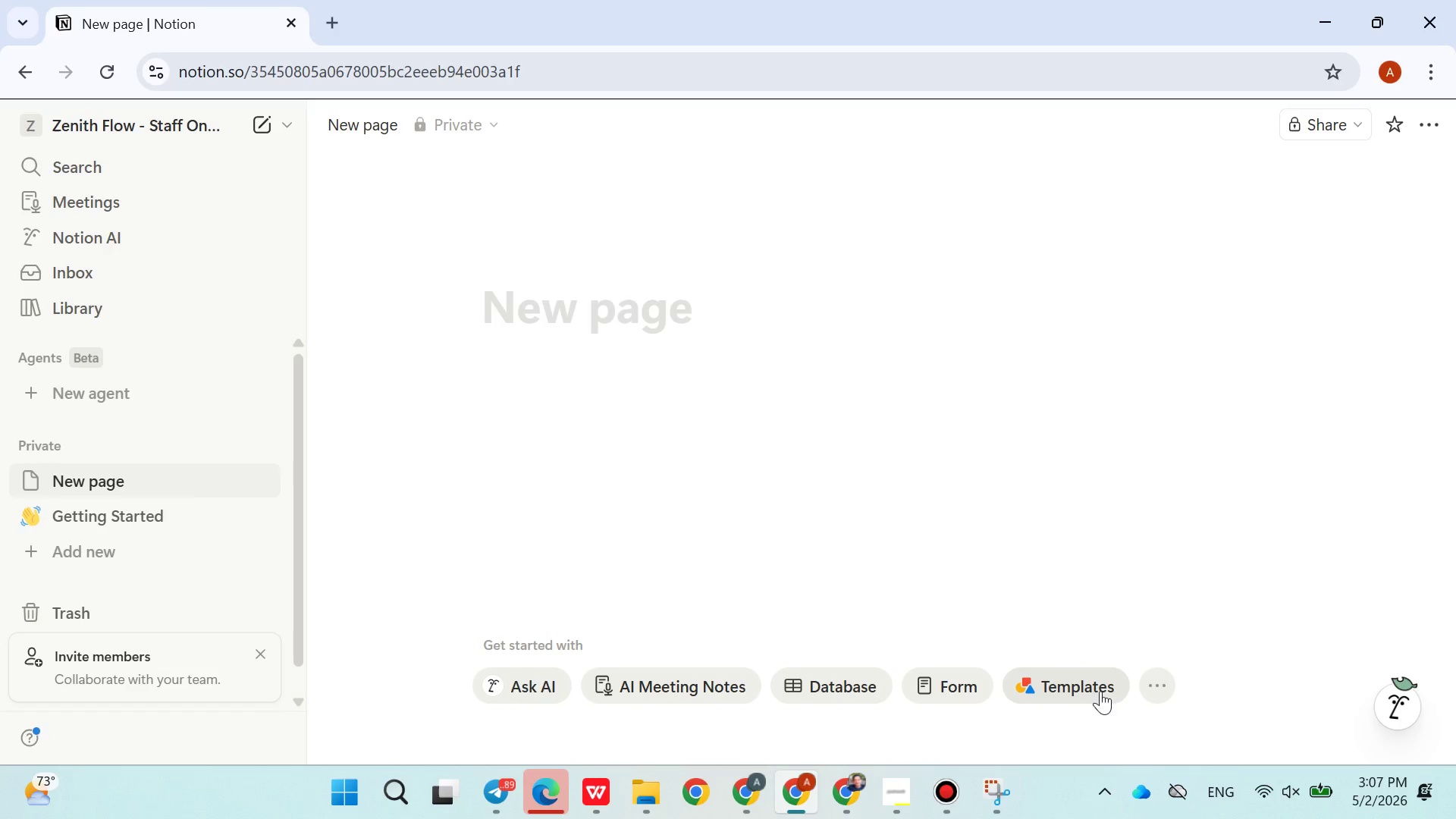 
left_click([1141, 692])
 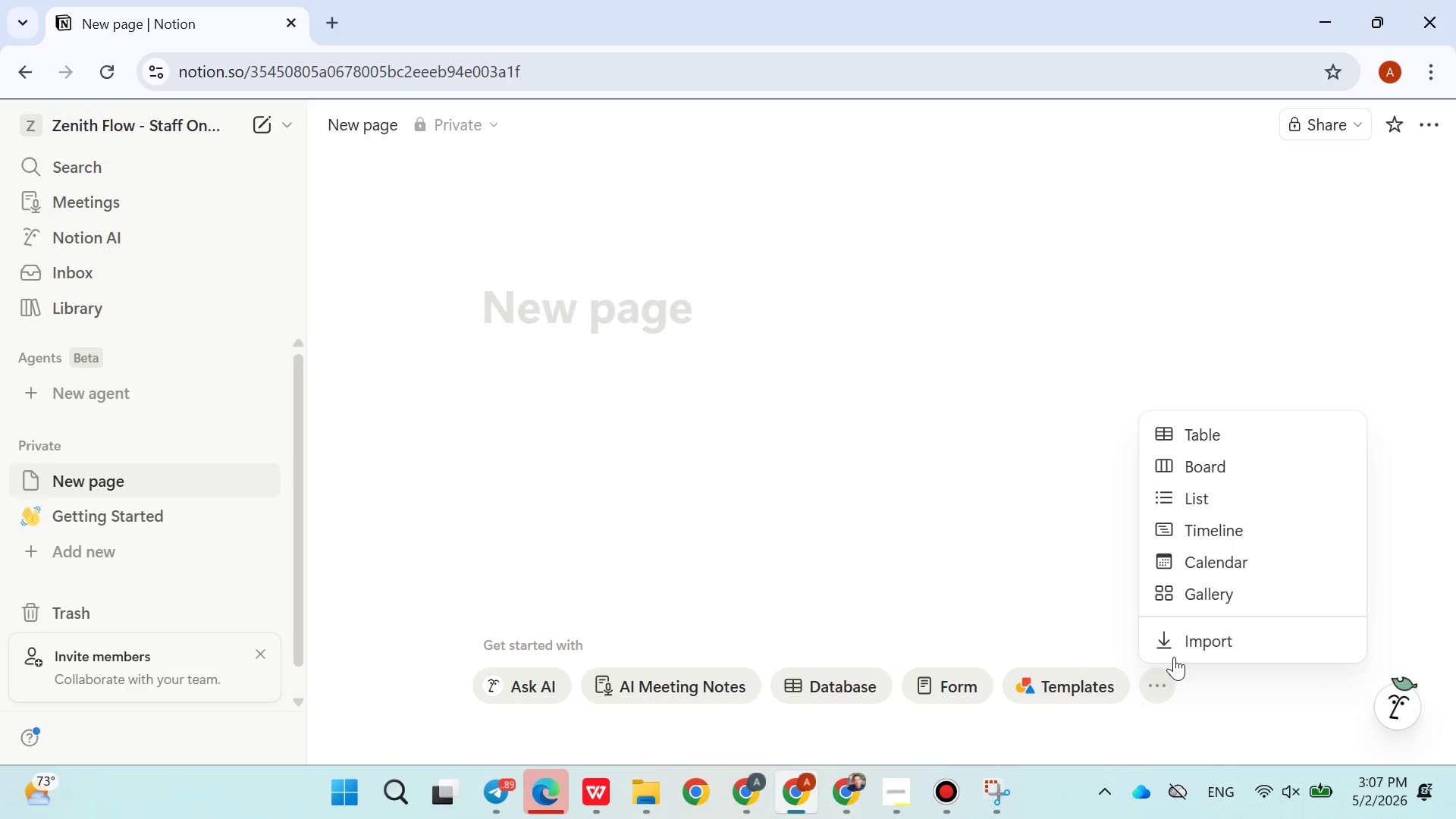 
left_click([1184, 646])
 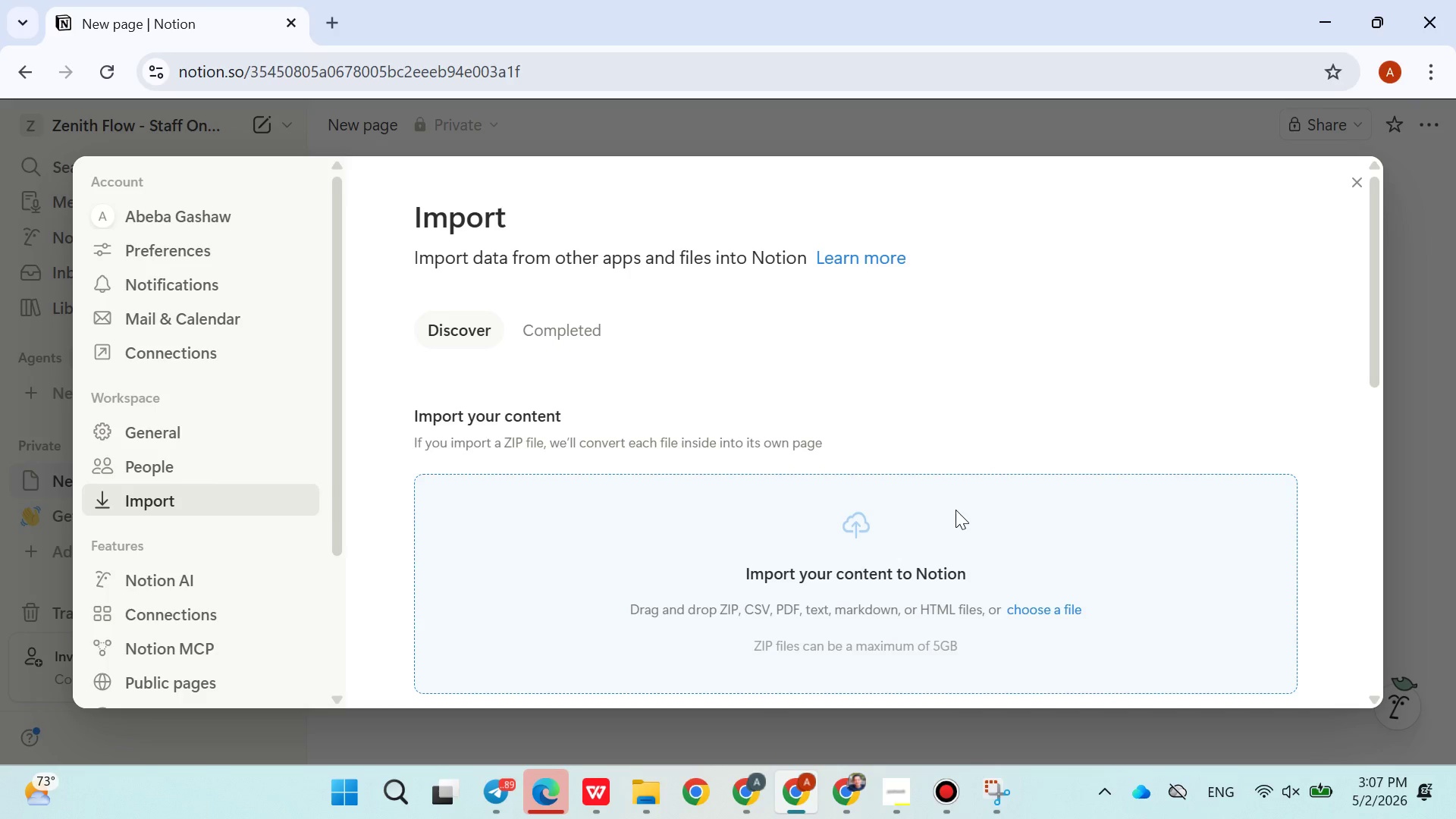 
wait(7.8)
 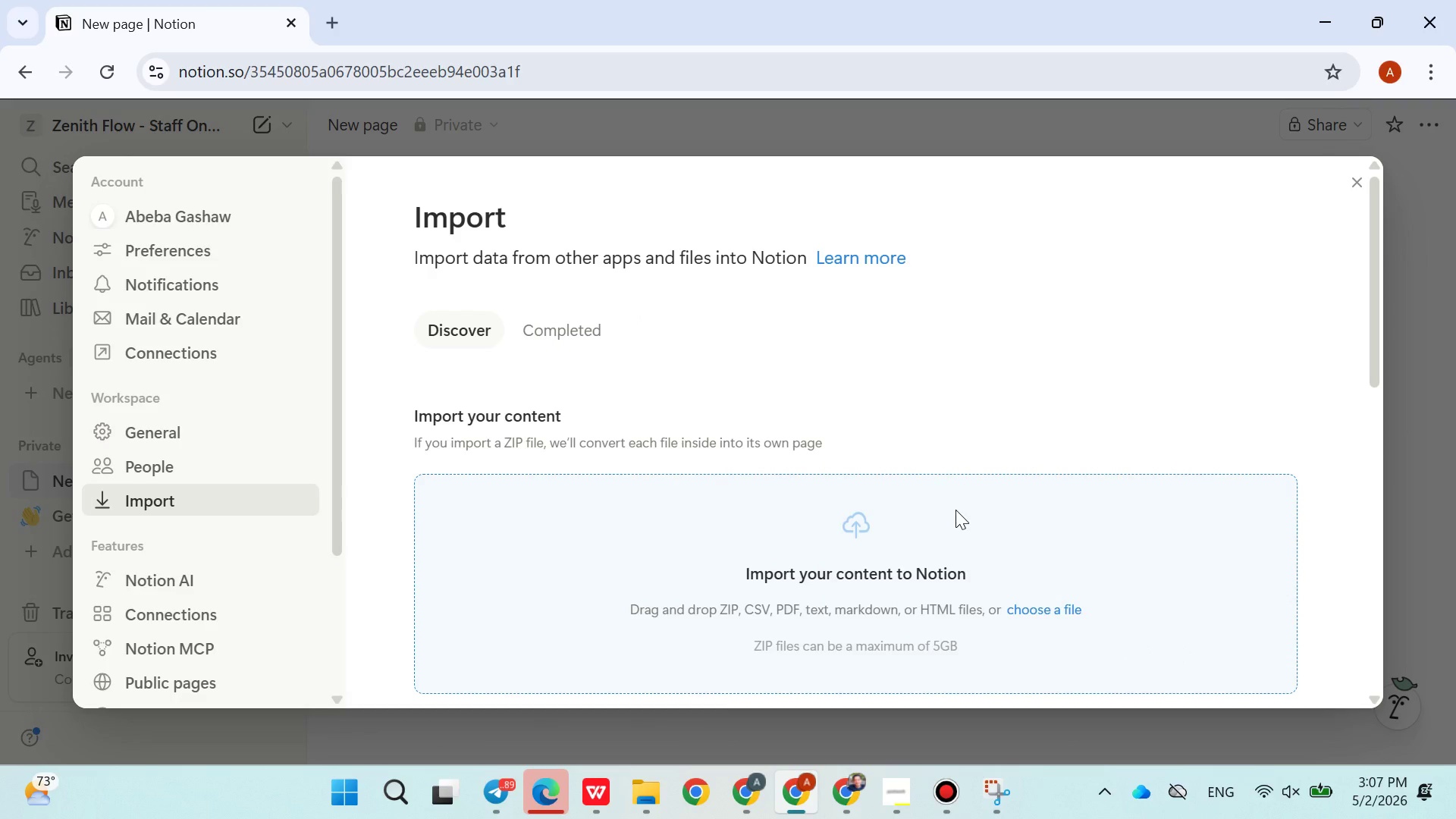 
left_click([639, 781])
 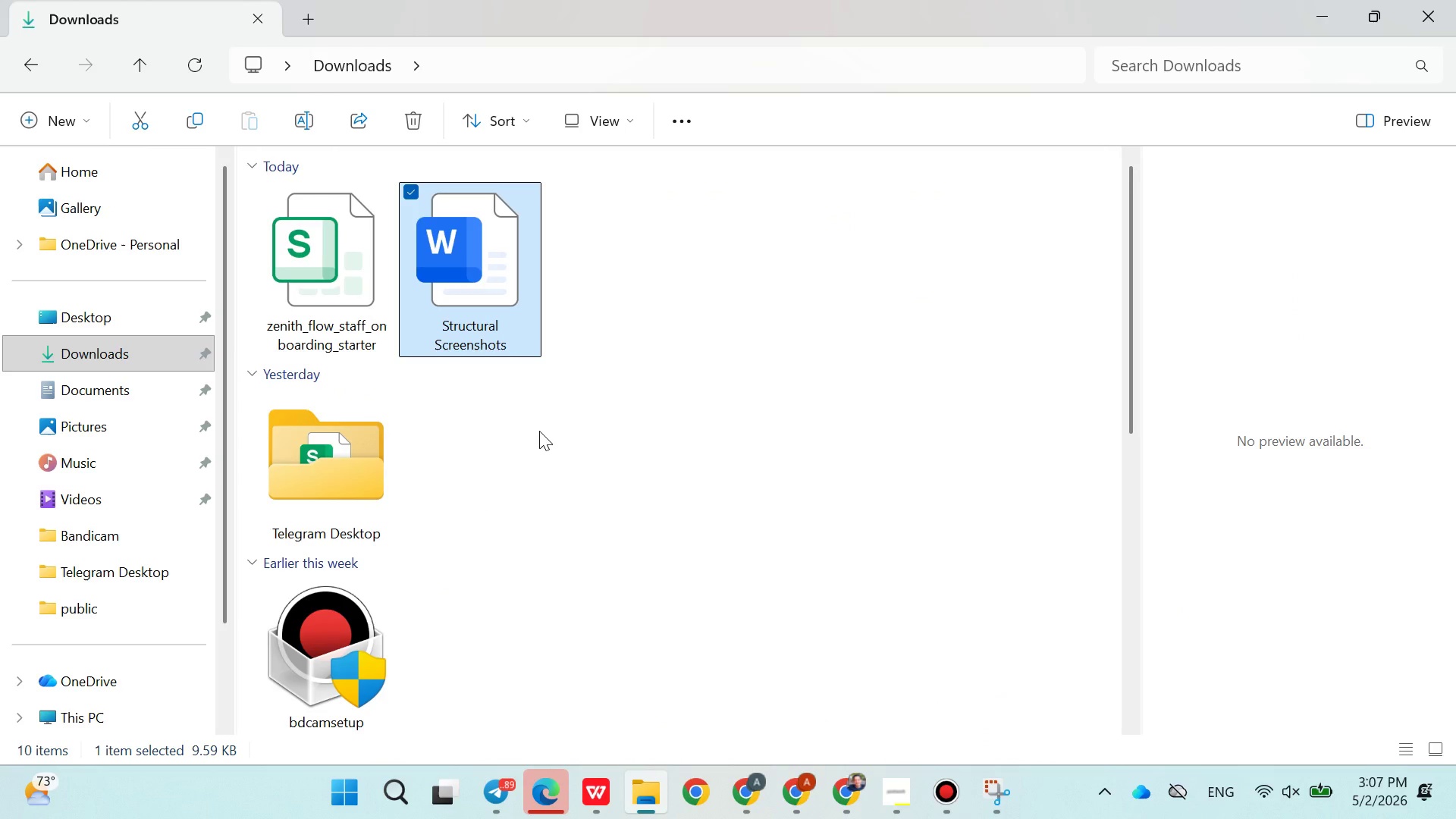 
mouse_move([626, 716])
 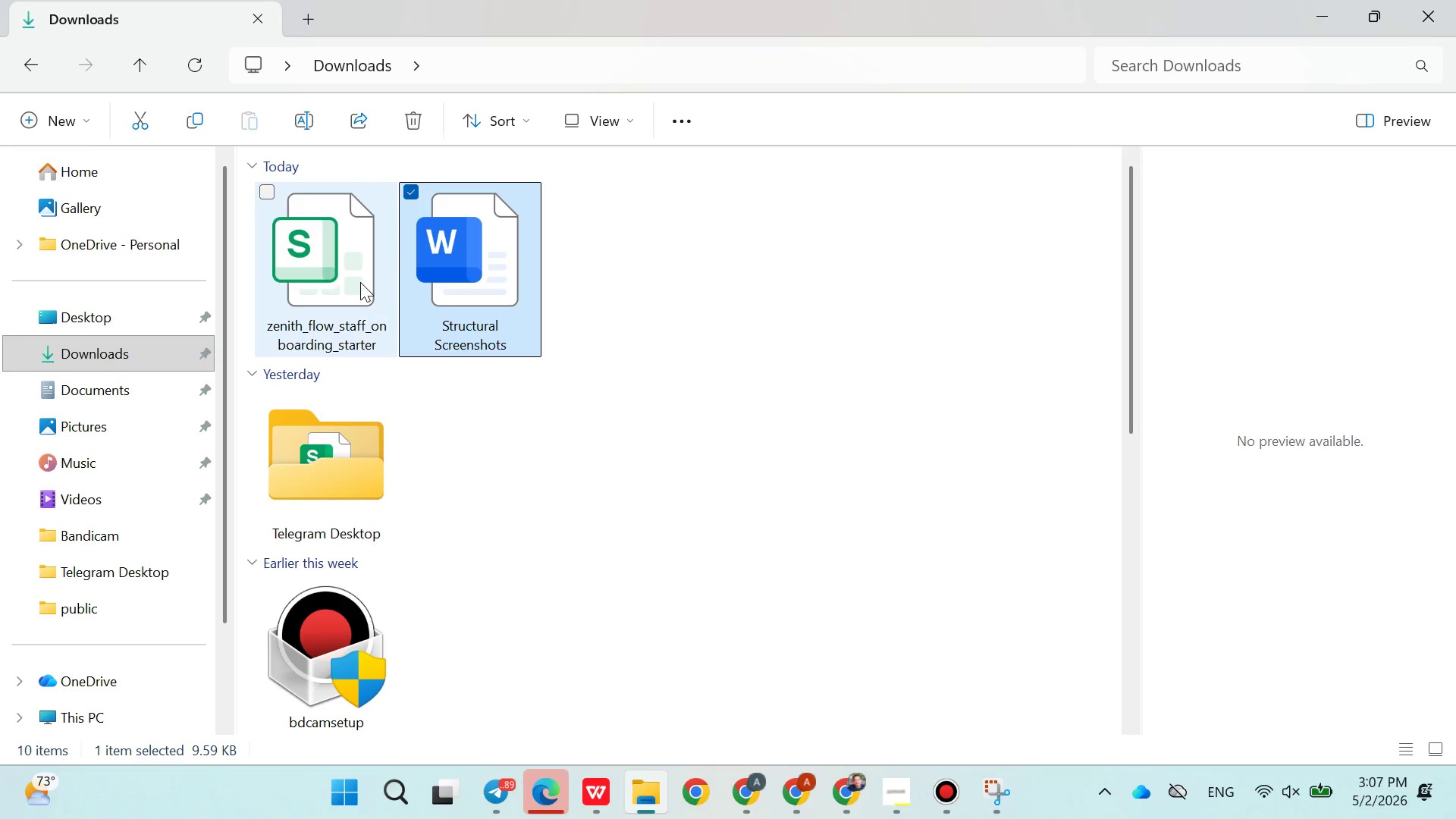 
double_click([360, 282])
 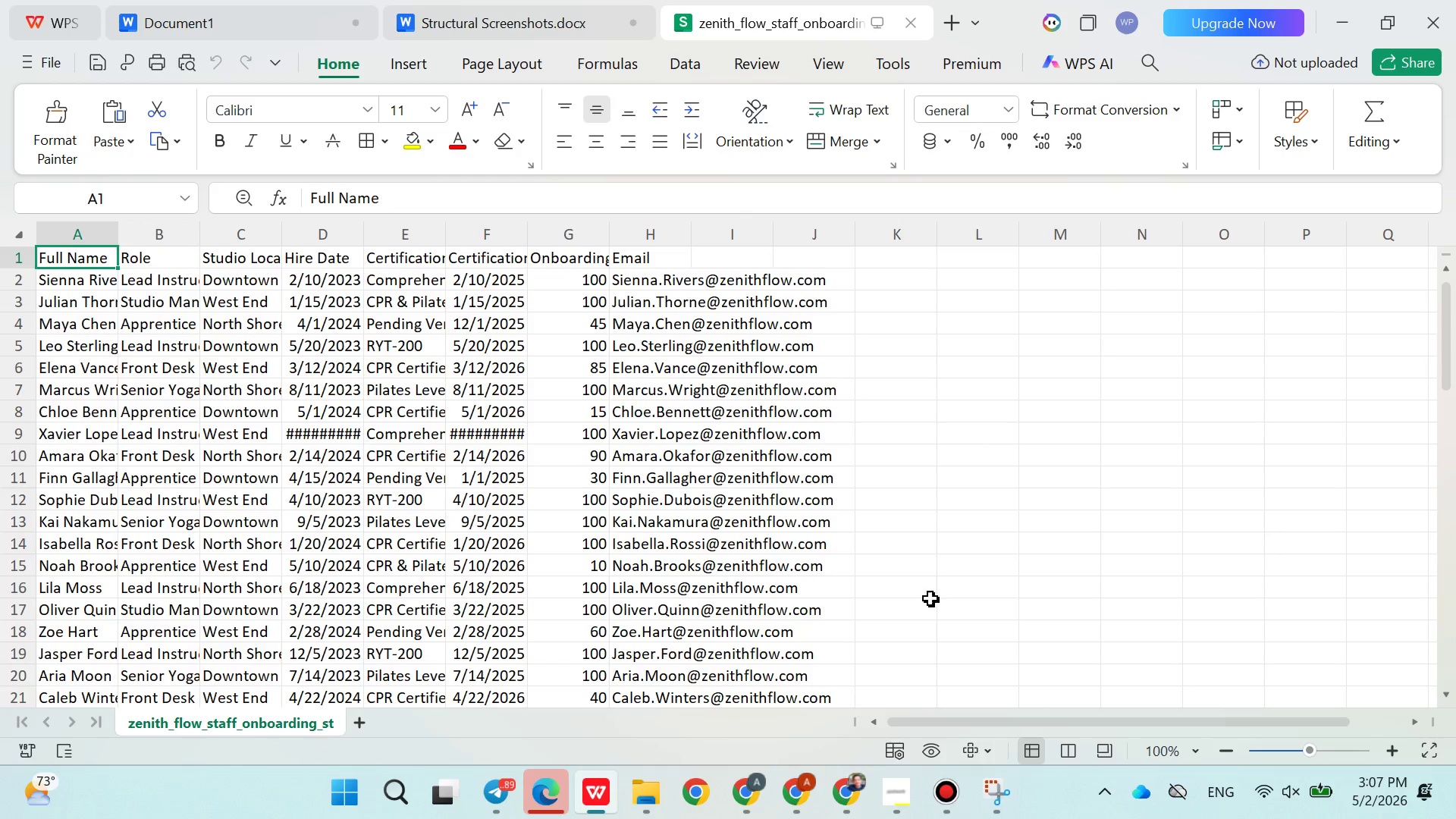 
left_click([806, 799])
 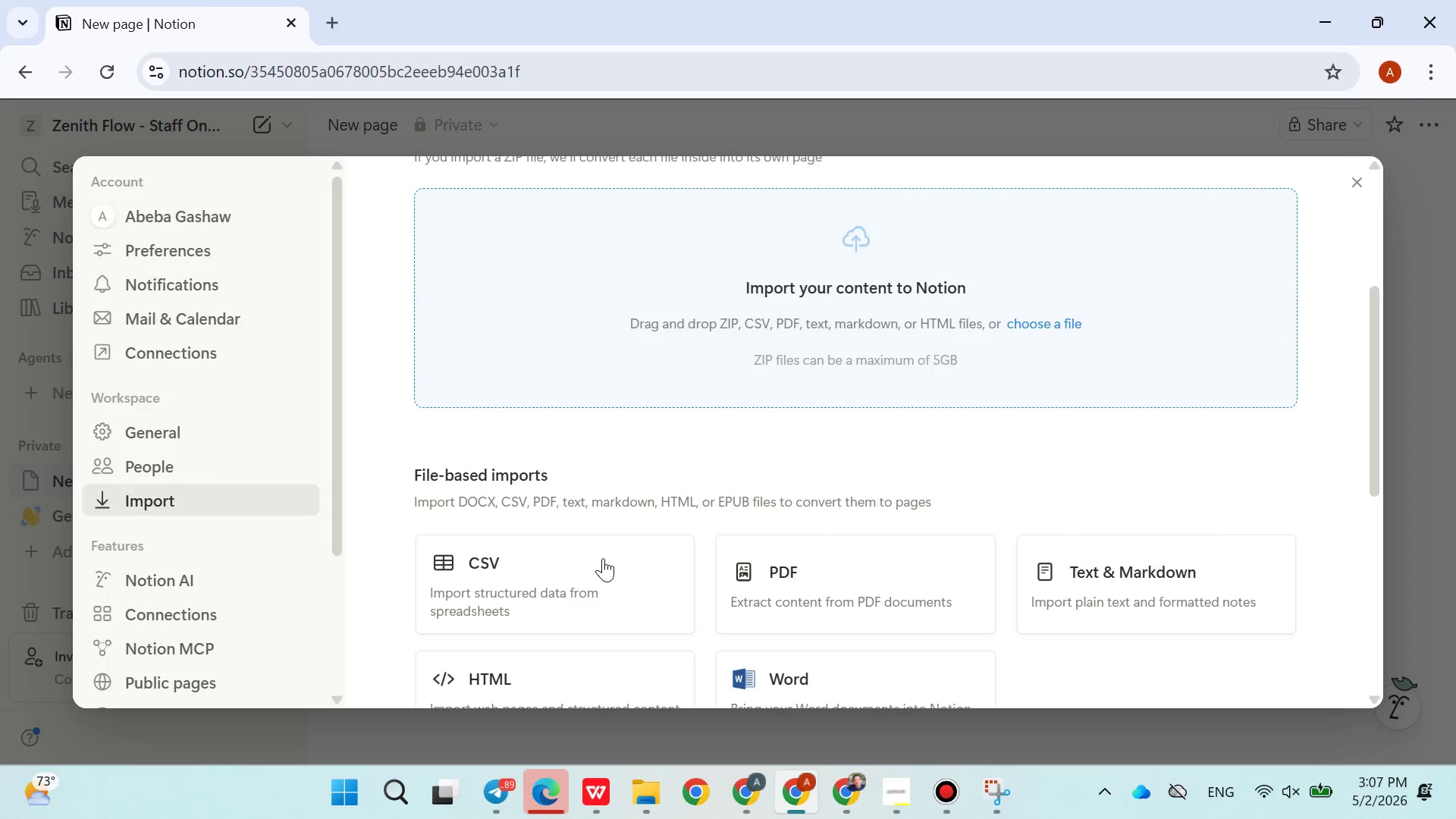 
left_click([563, 554])
 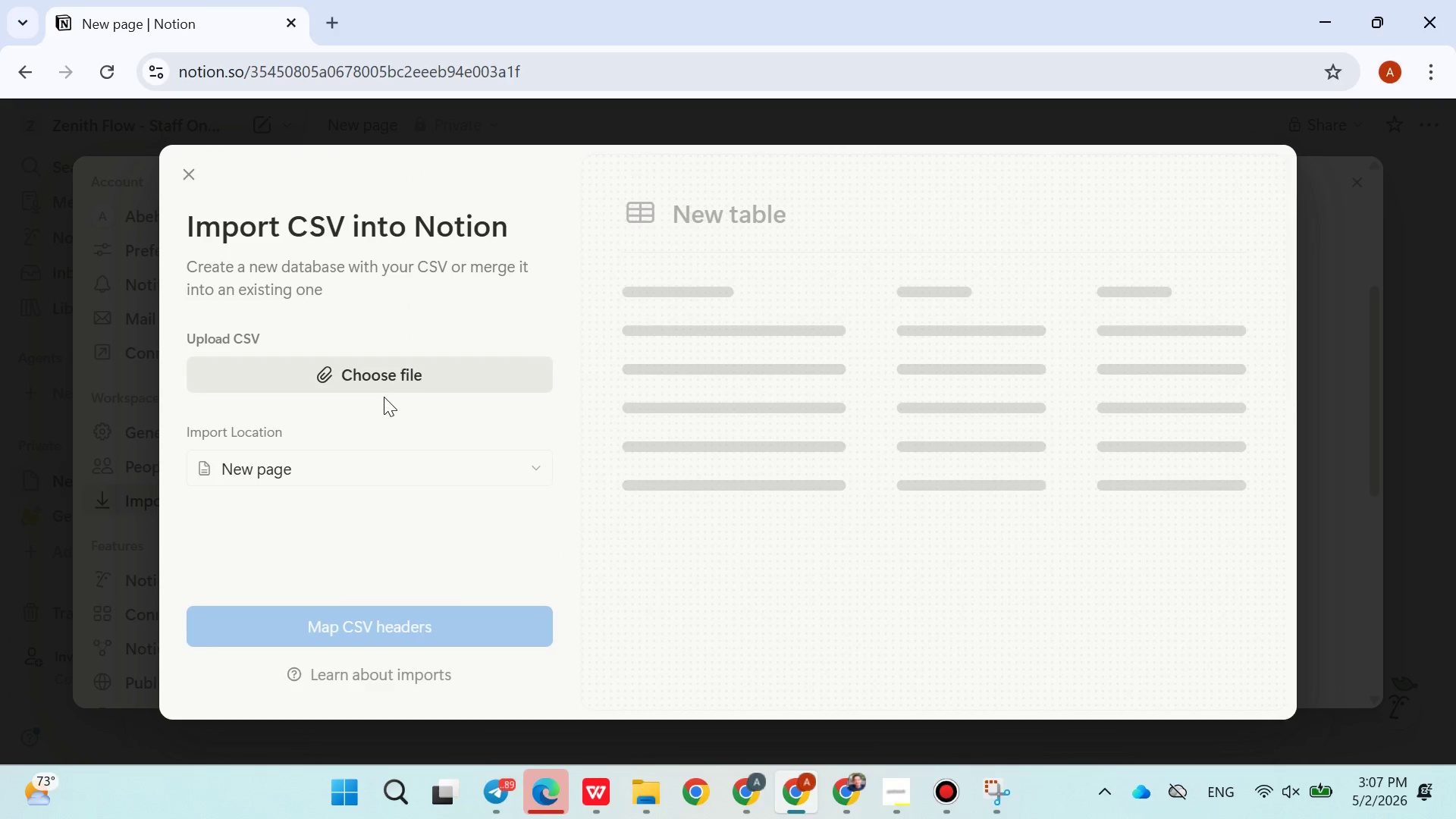 
left_click([380, 391])
 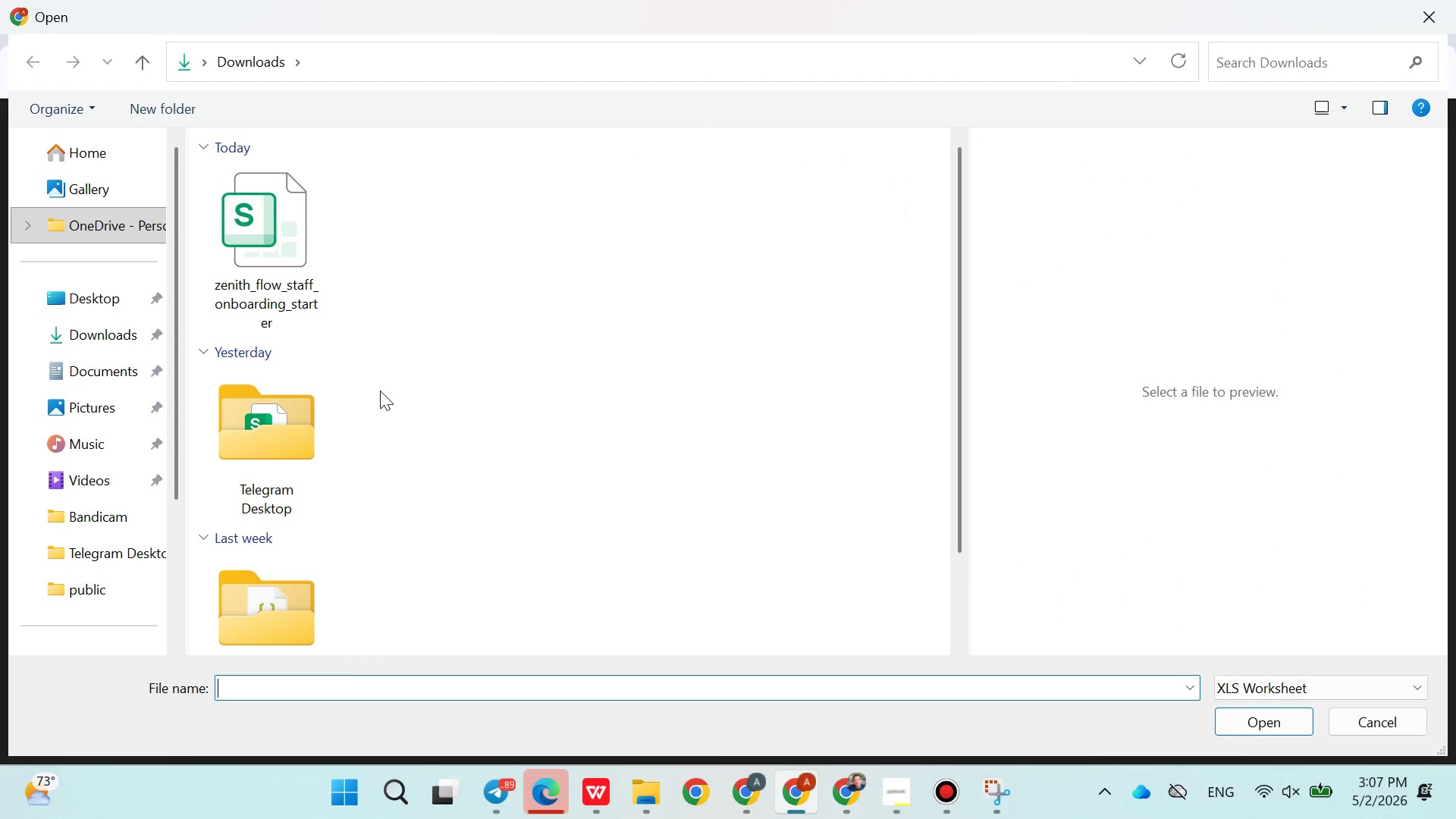 
double_click([290, 268])
 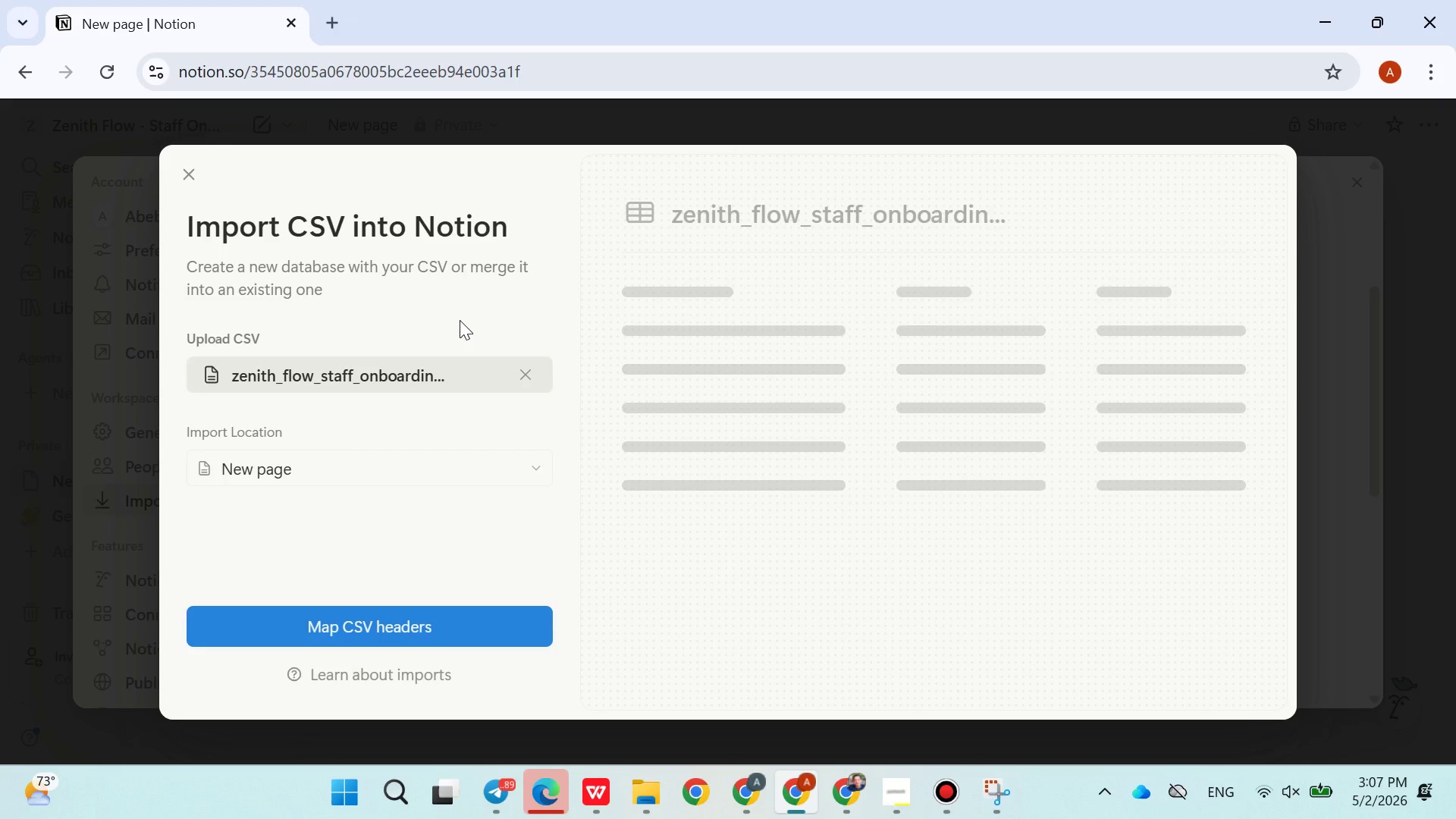 
left_click([456, 639])
 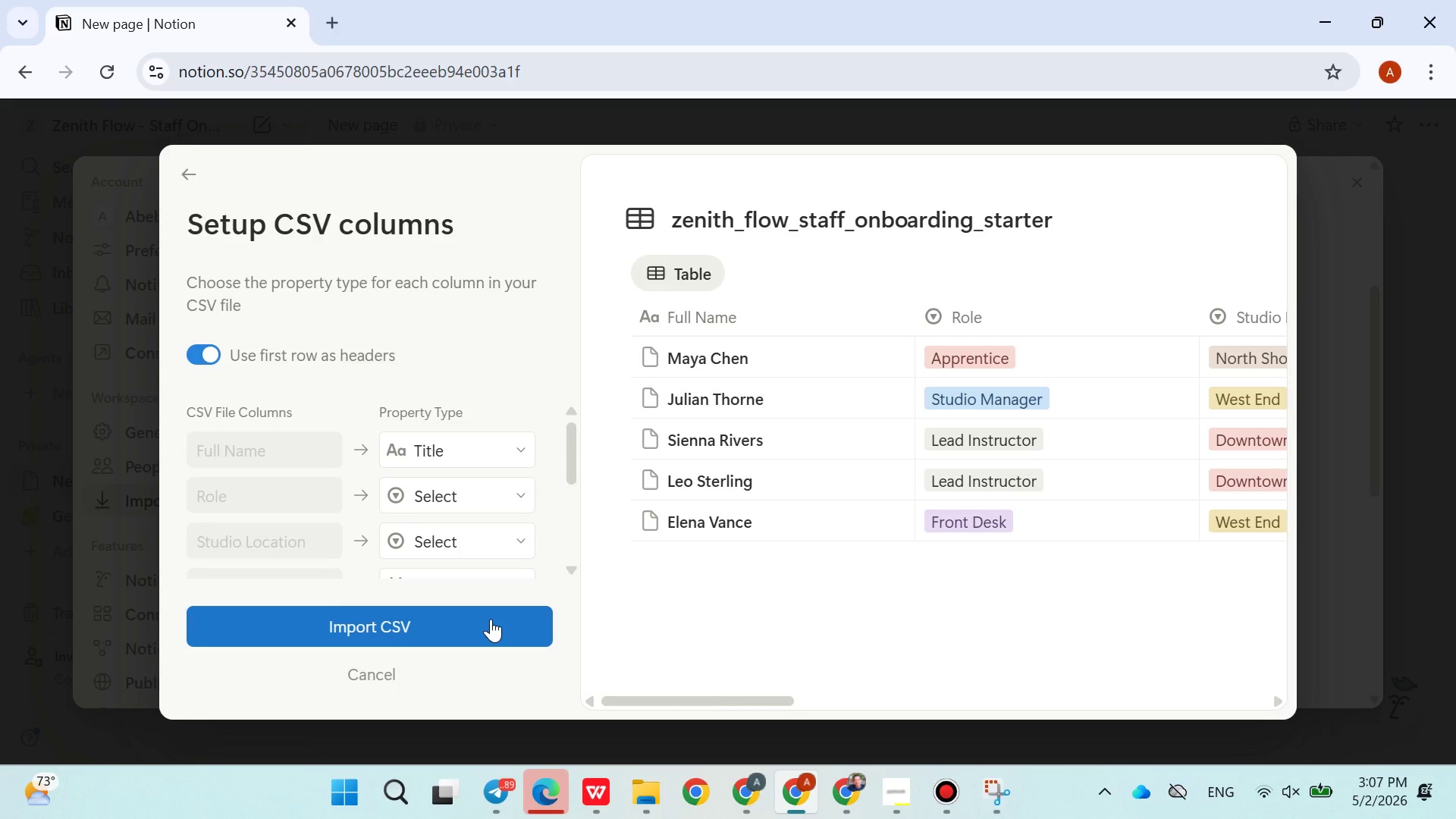 
left_click([491, 619])
 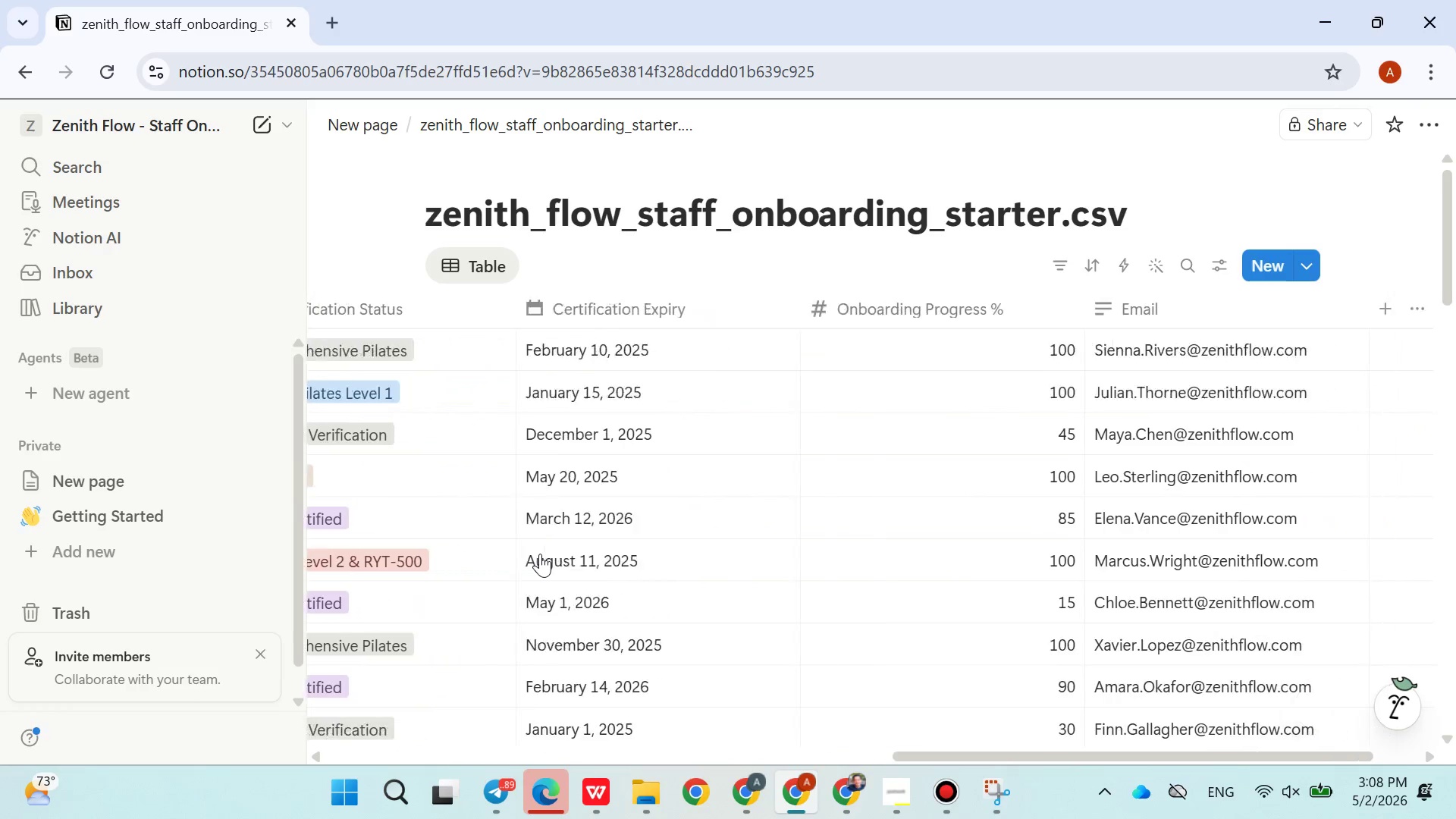 
wait(14.23)
 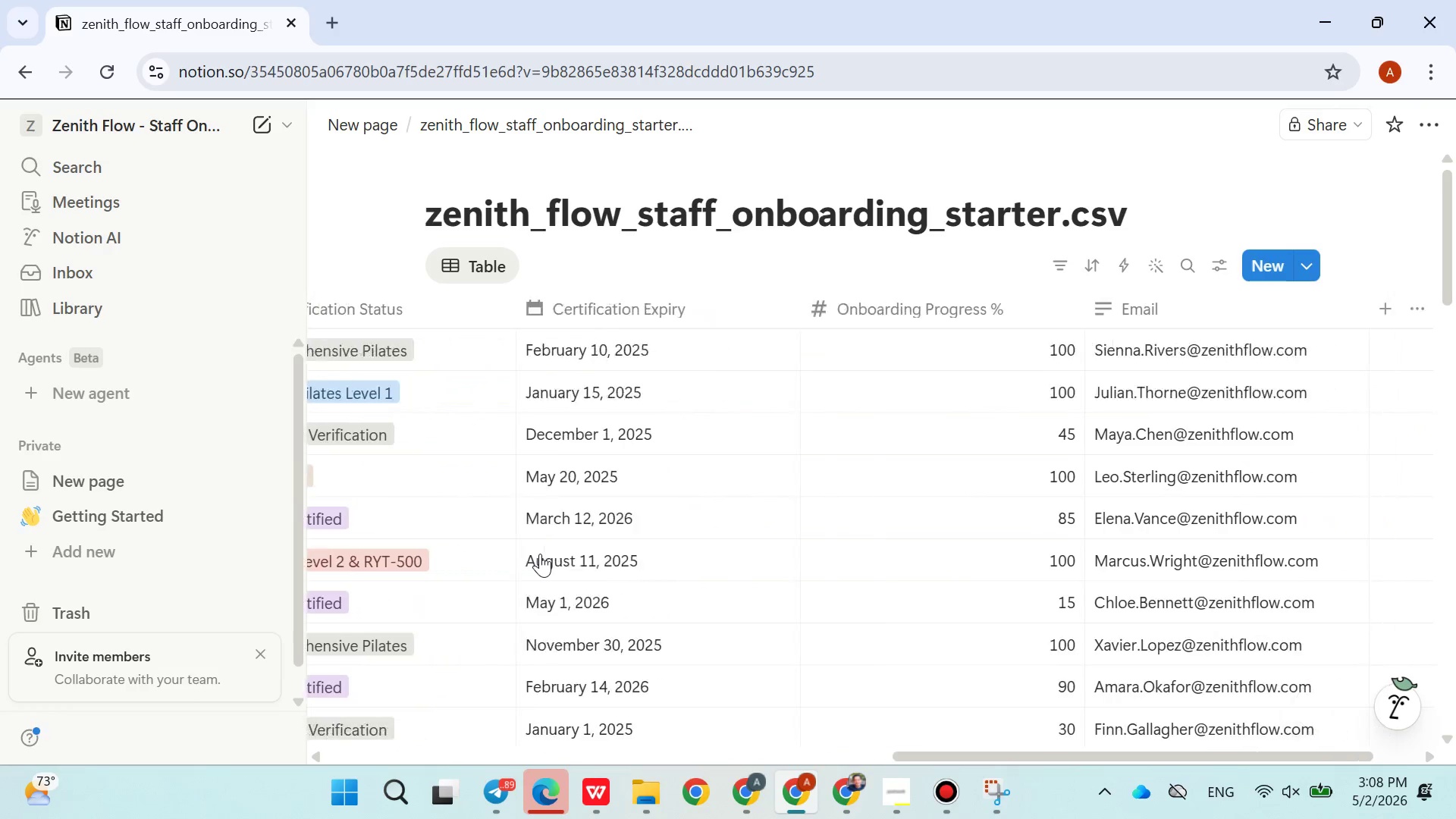 
double_click([607, 216])
 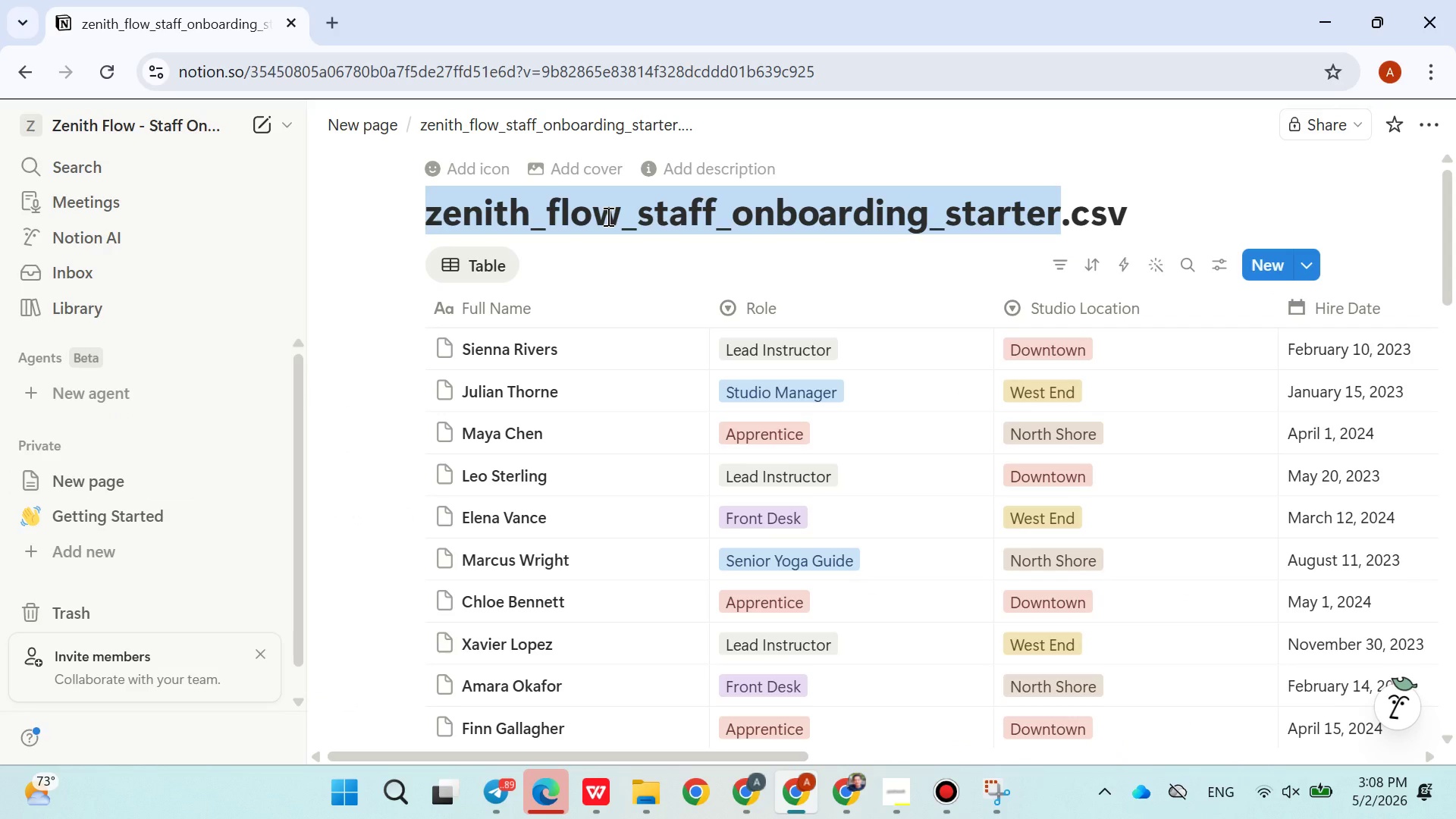 
type(Staff Do)
key(Backspace)
type(irectoty)
 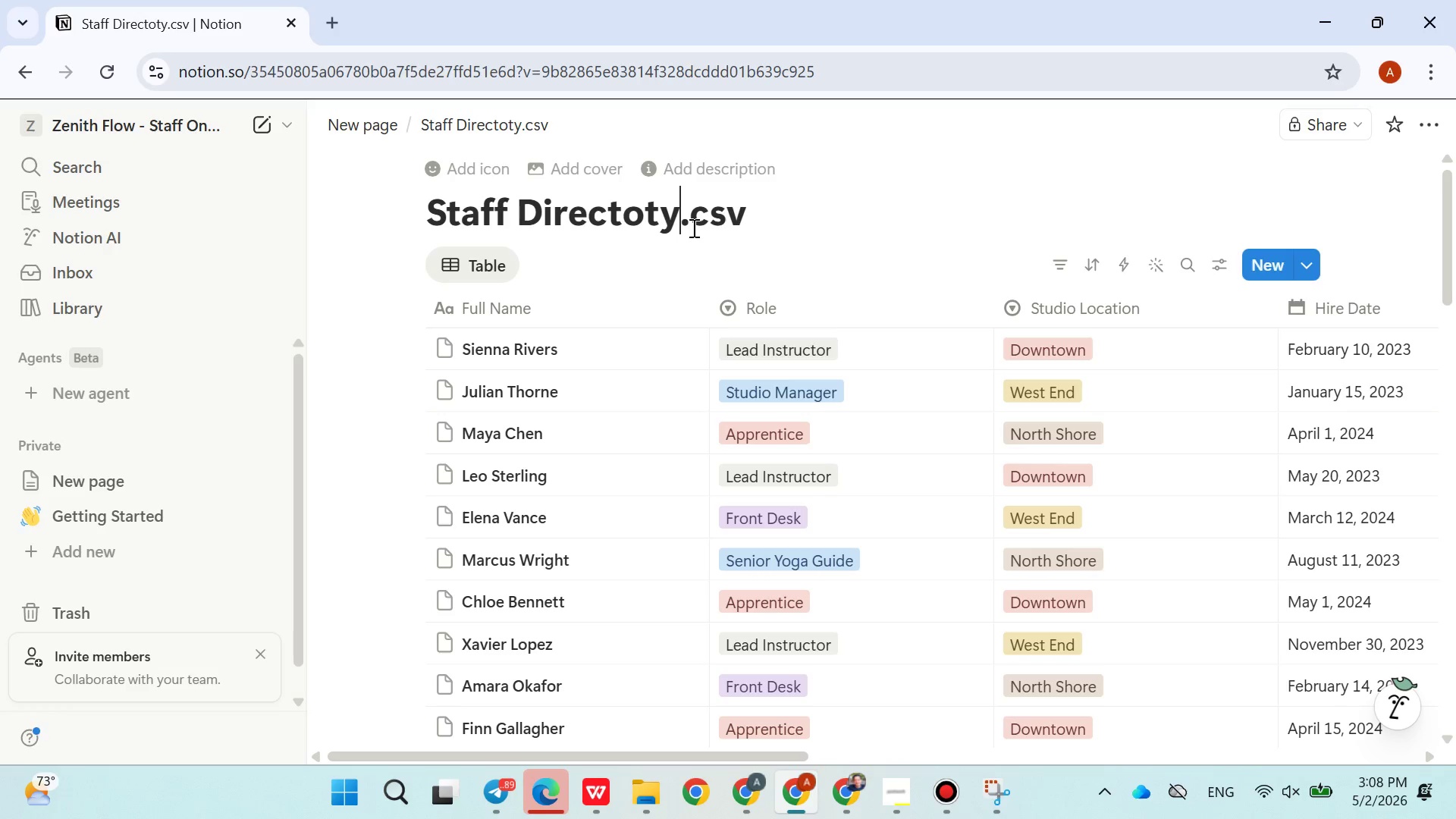 
key(Shift+ArrowRight)
 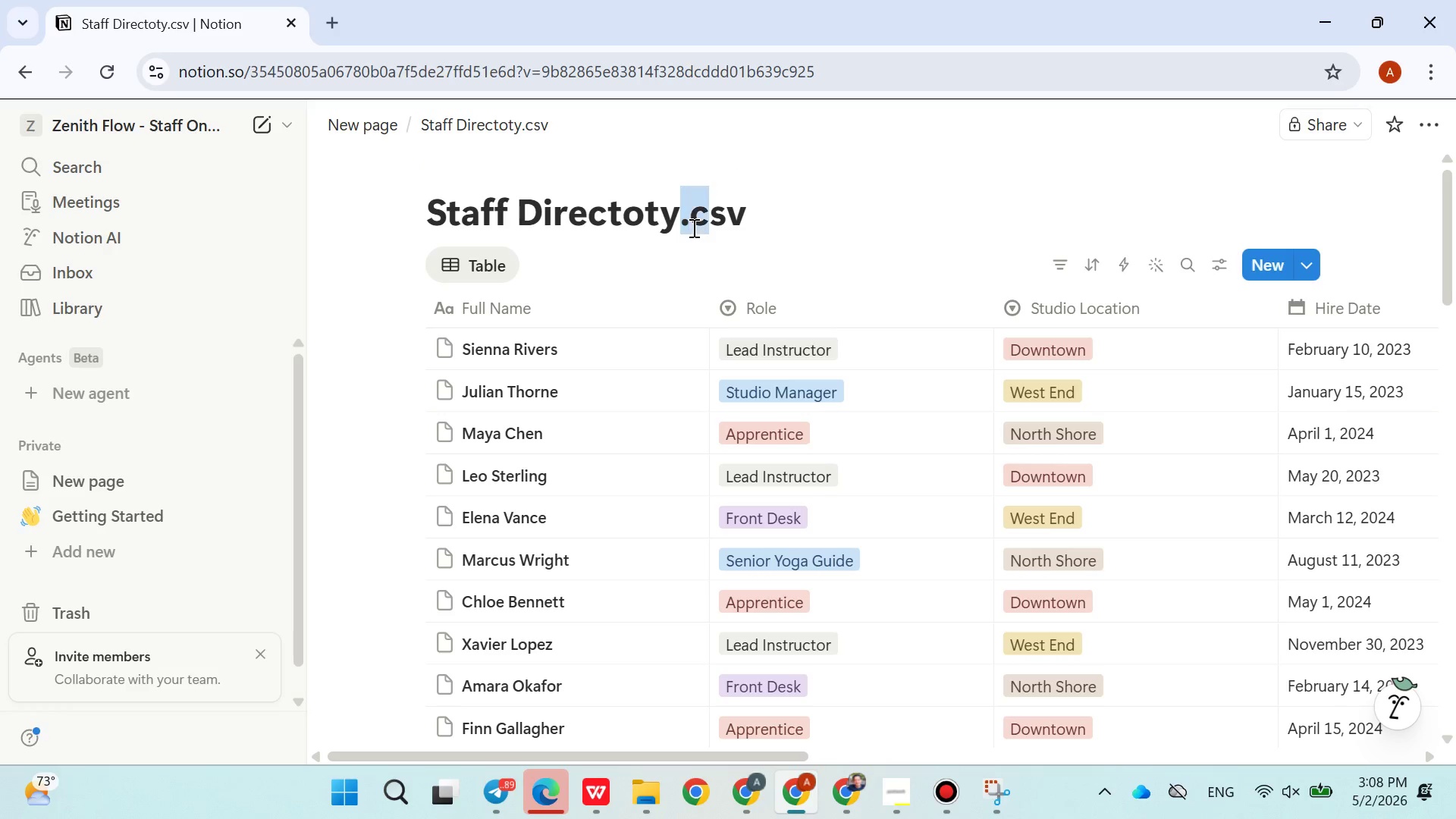 
key(Shift+ArrowRight)
 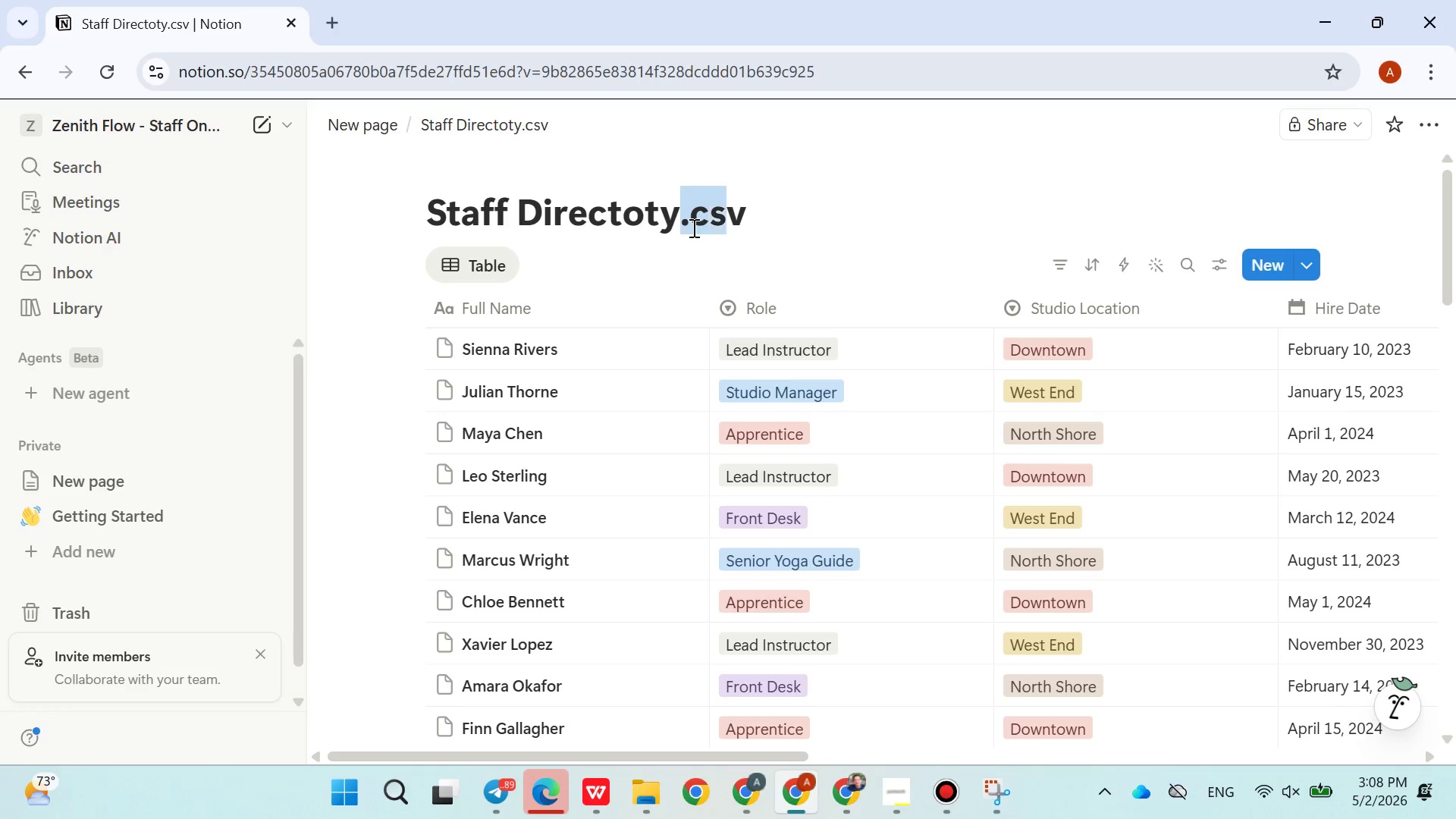 
key(Shift+ArrowRight)
 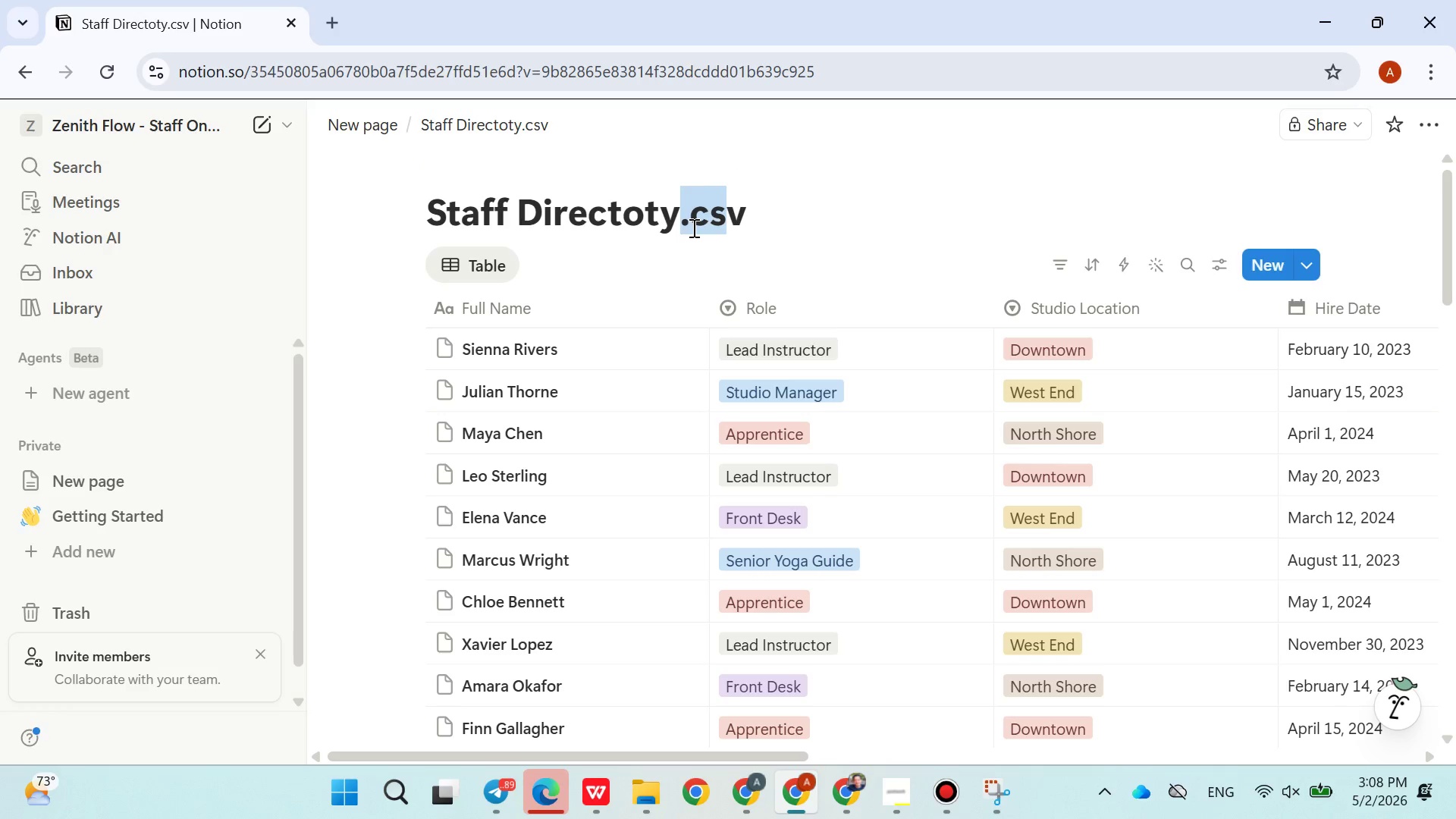 
key(Shift+ArrowRight)
 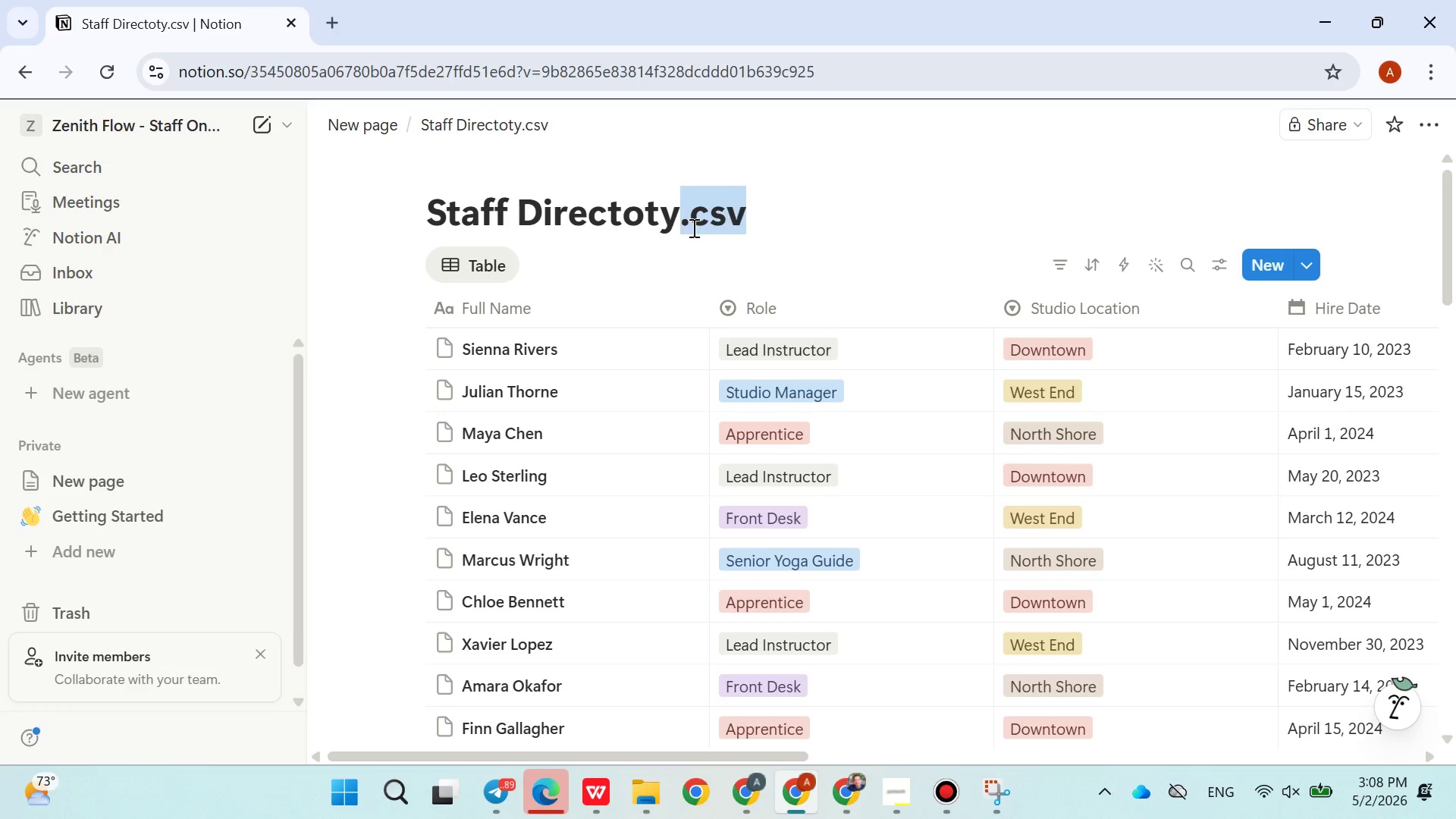 
key(Backspace)
 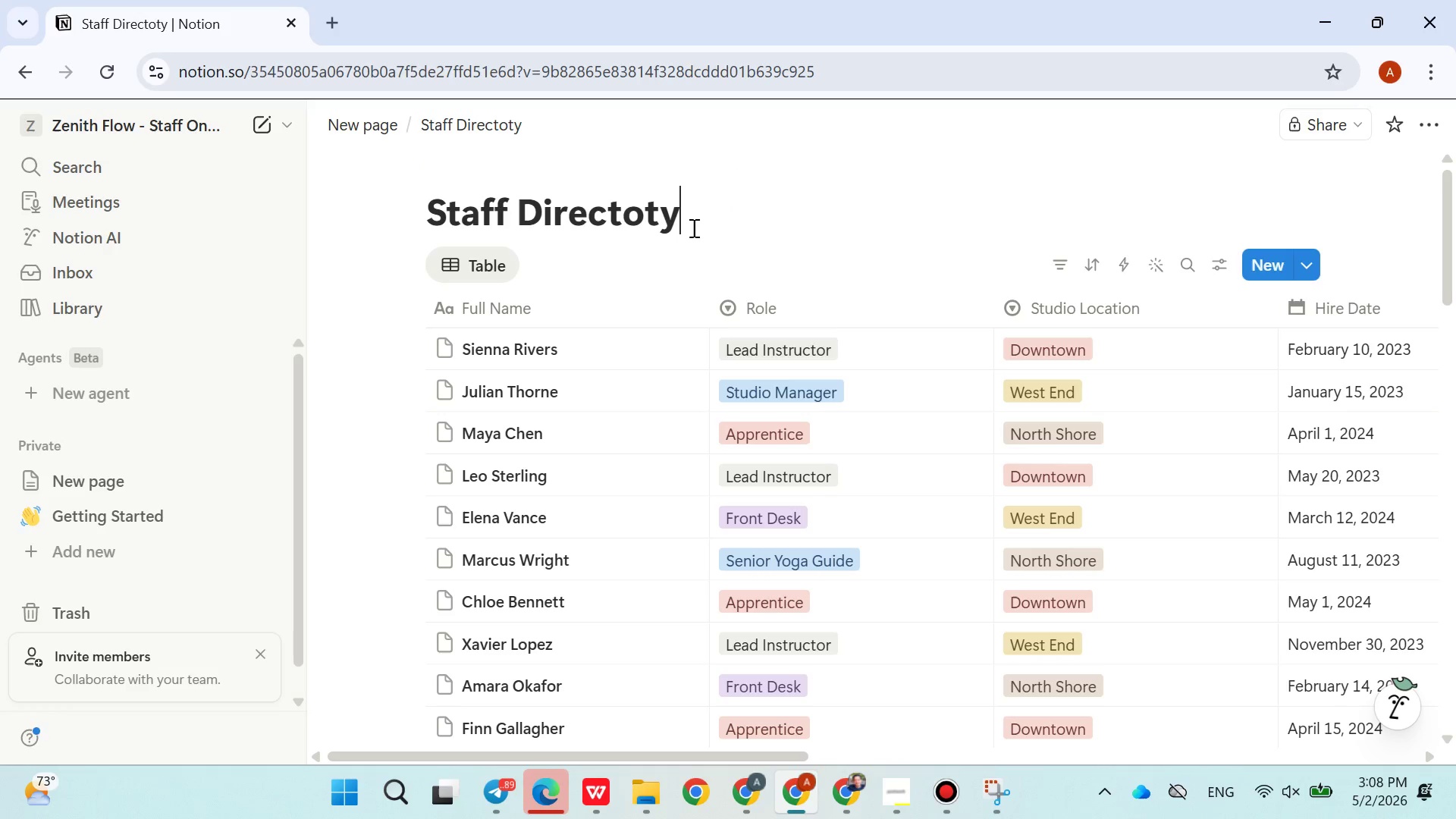 
key(Enter)
 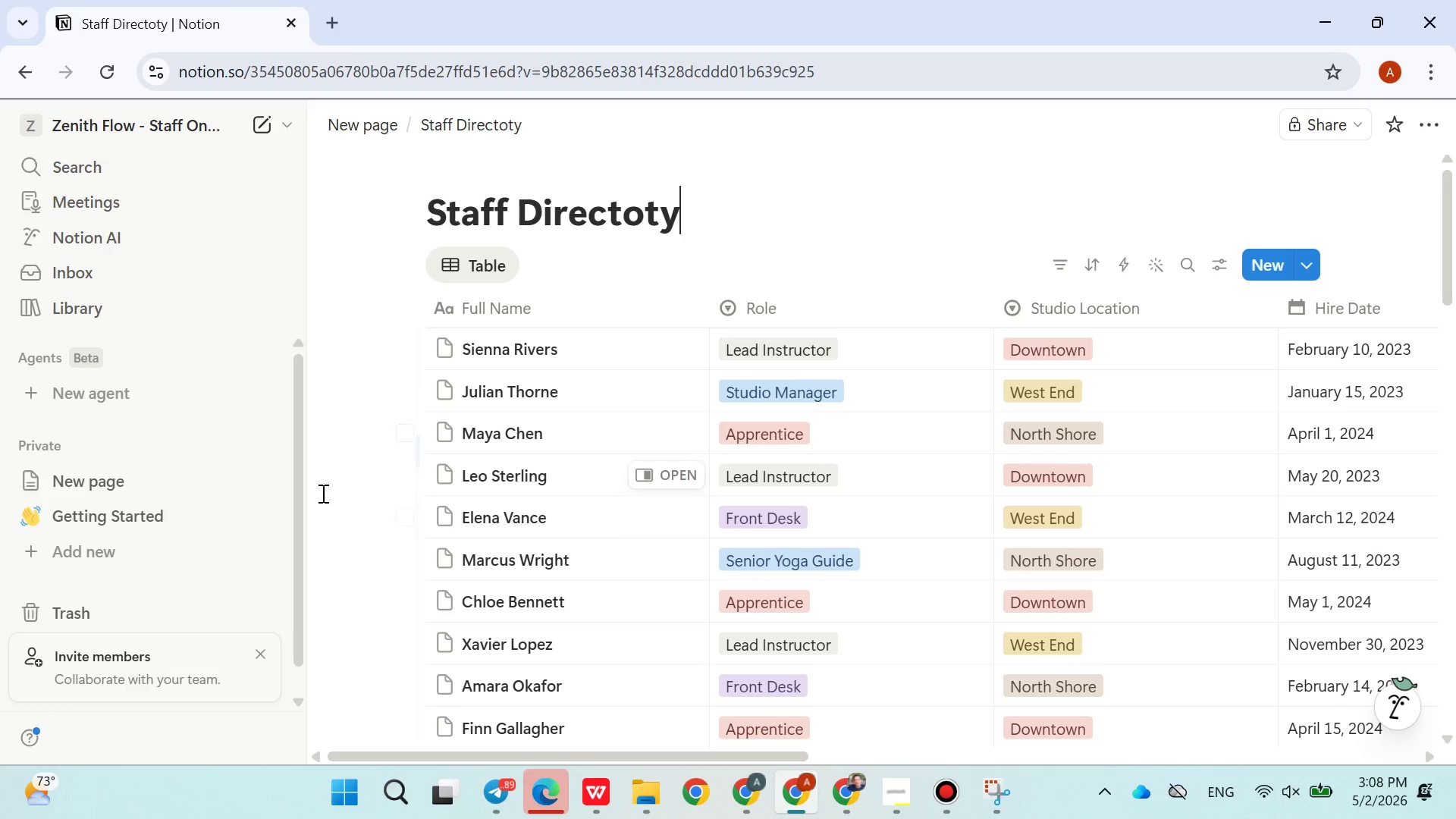 
left_click([375, 497])
 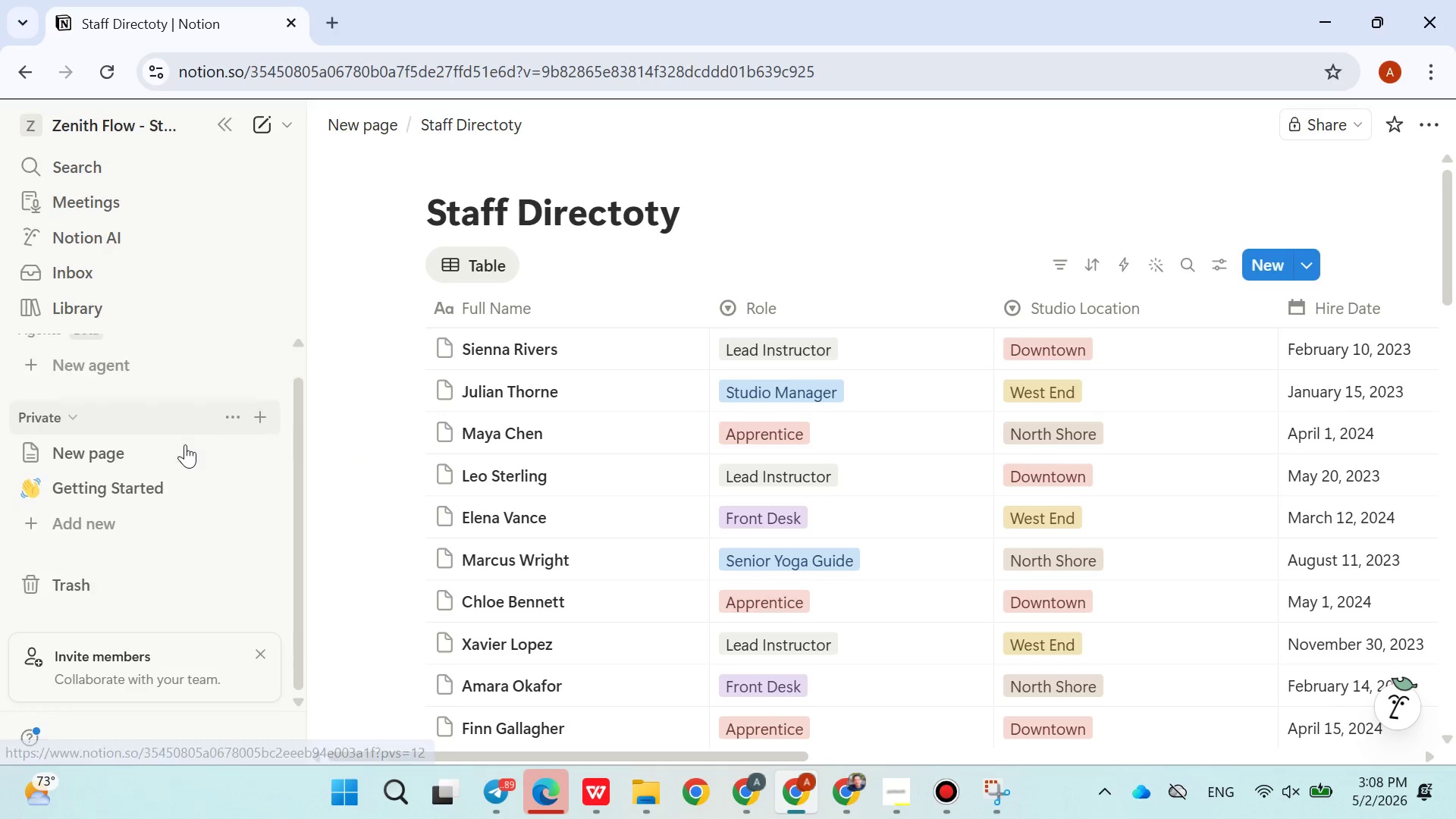 
left_click([257, 651])
 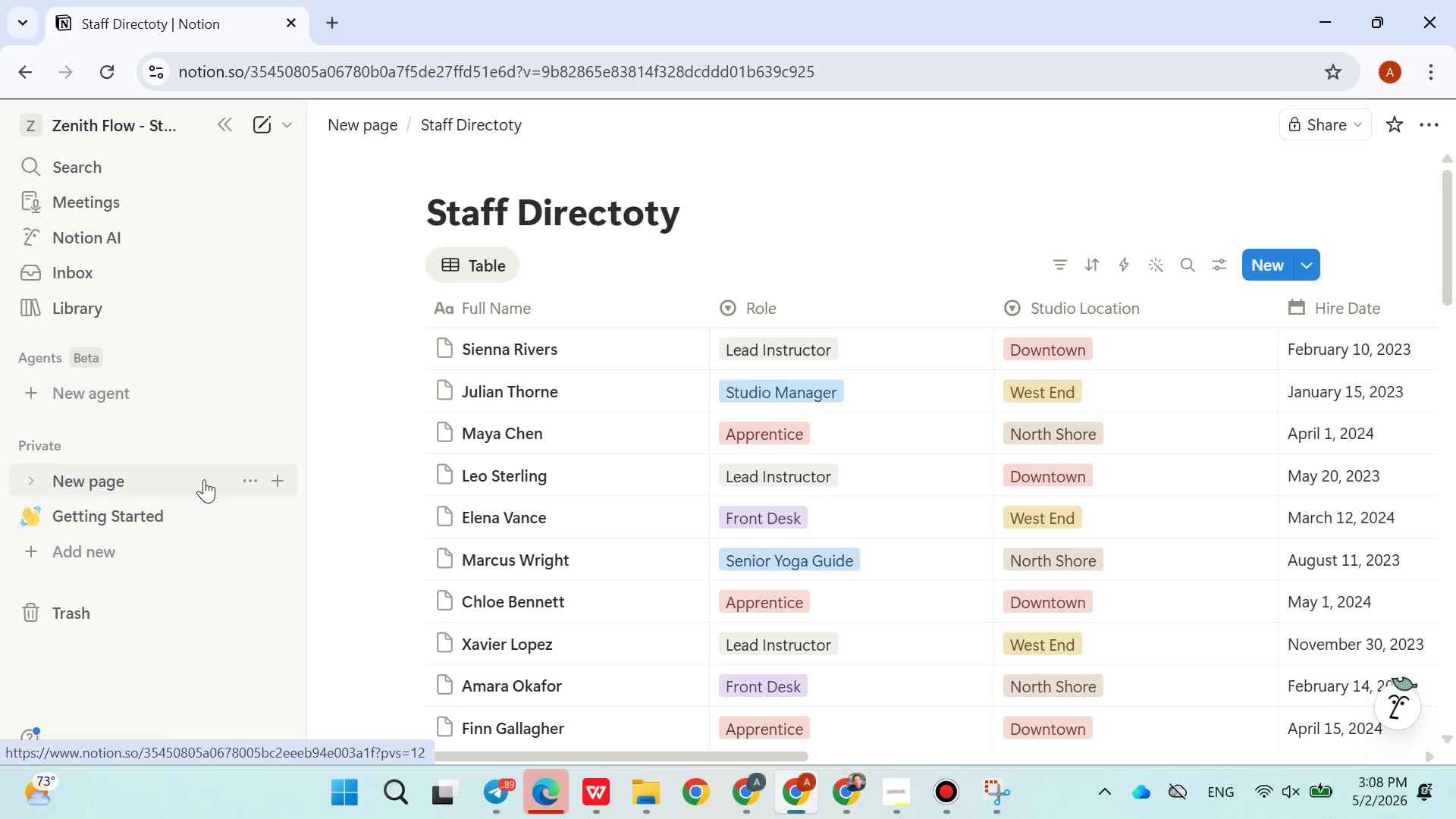 
wait(7.59)
 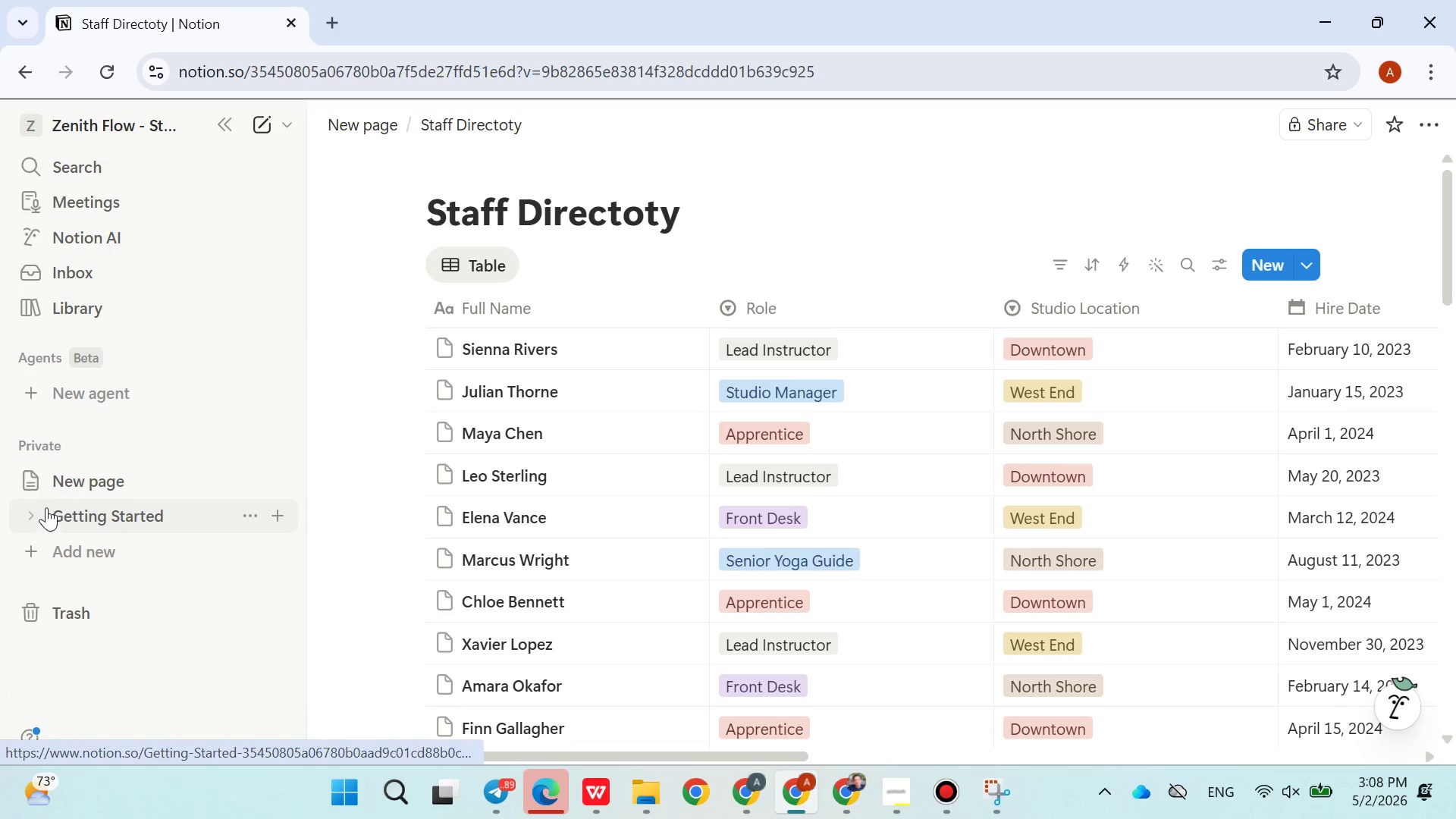 
left_click([274, 669])
 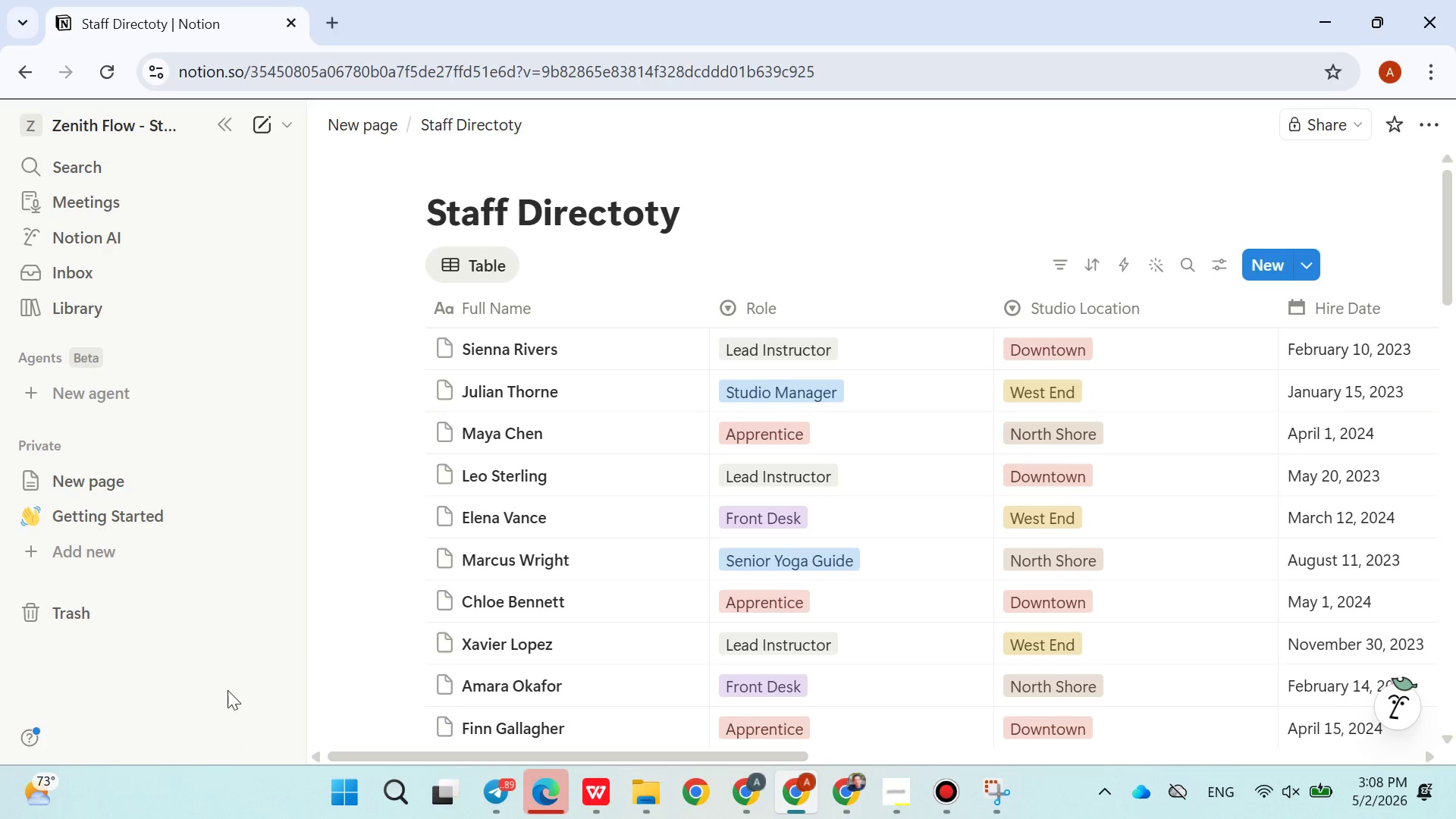 
left_click([221, 690])
 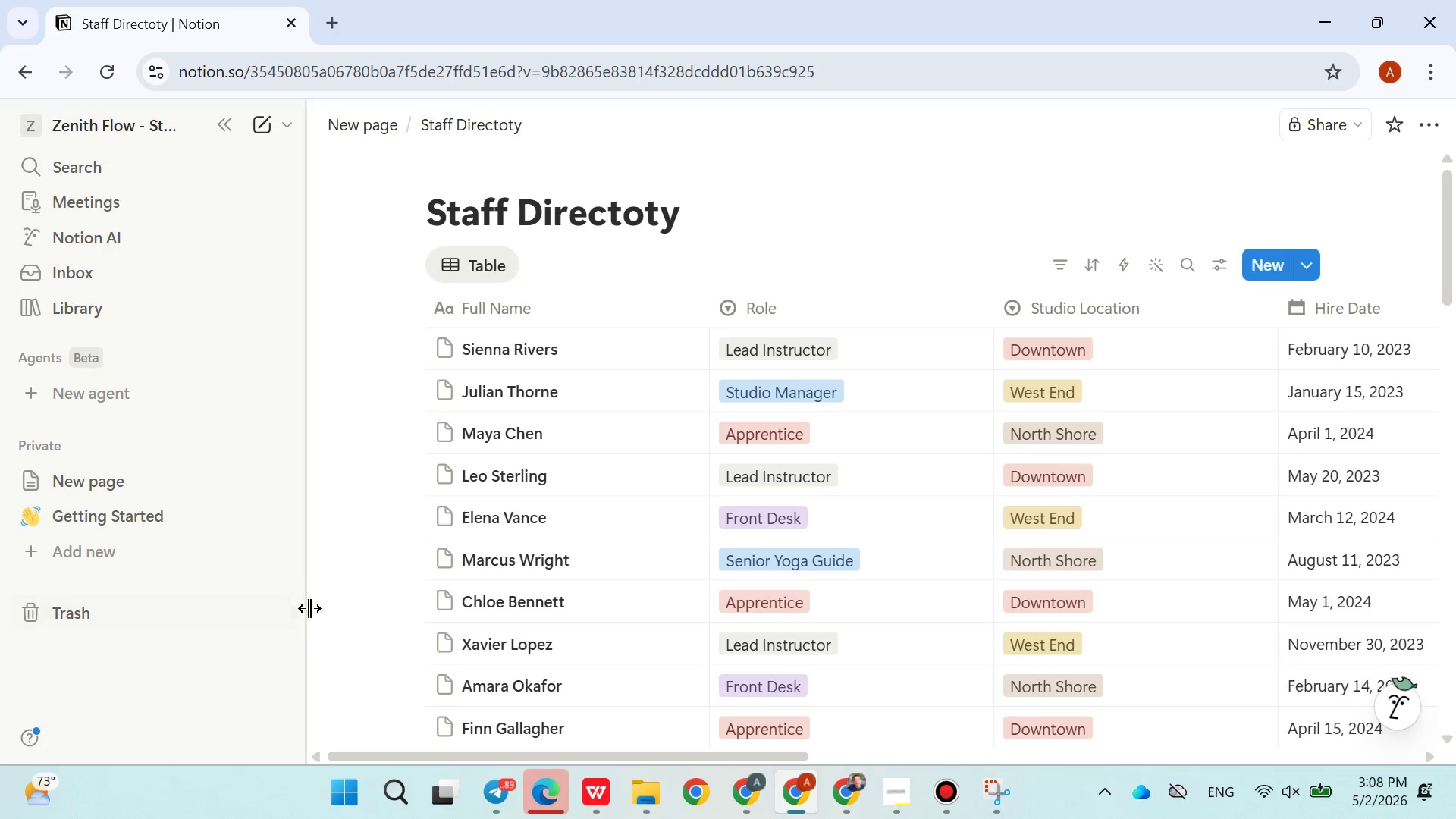 
left_click([311, 608])
 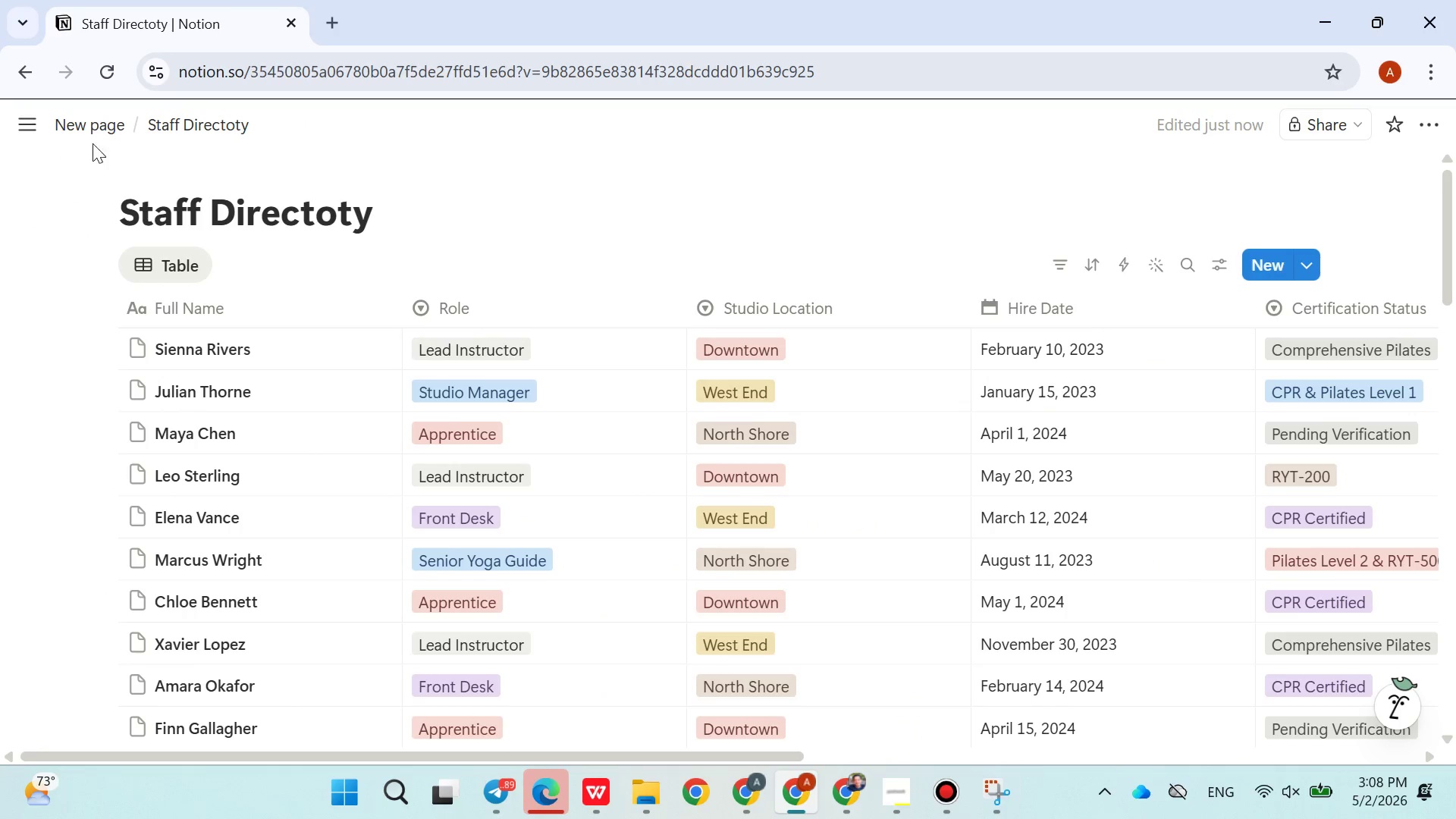 
left_click([31, 124])
 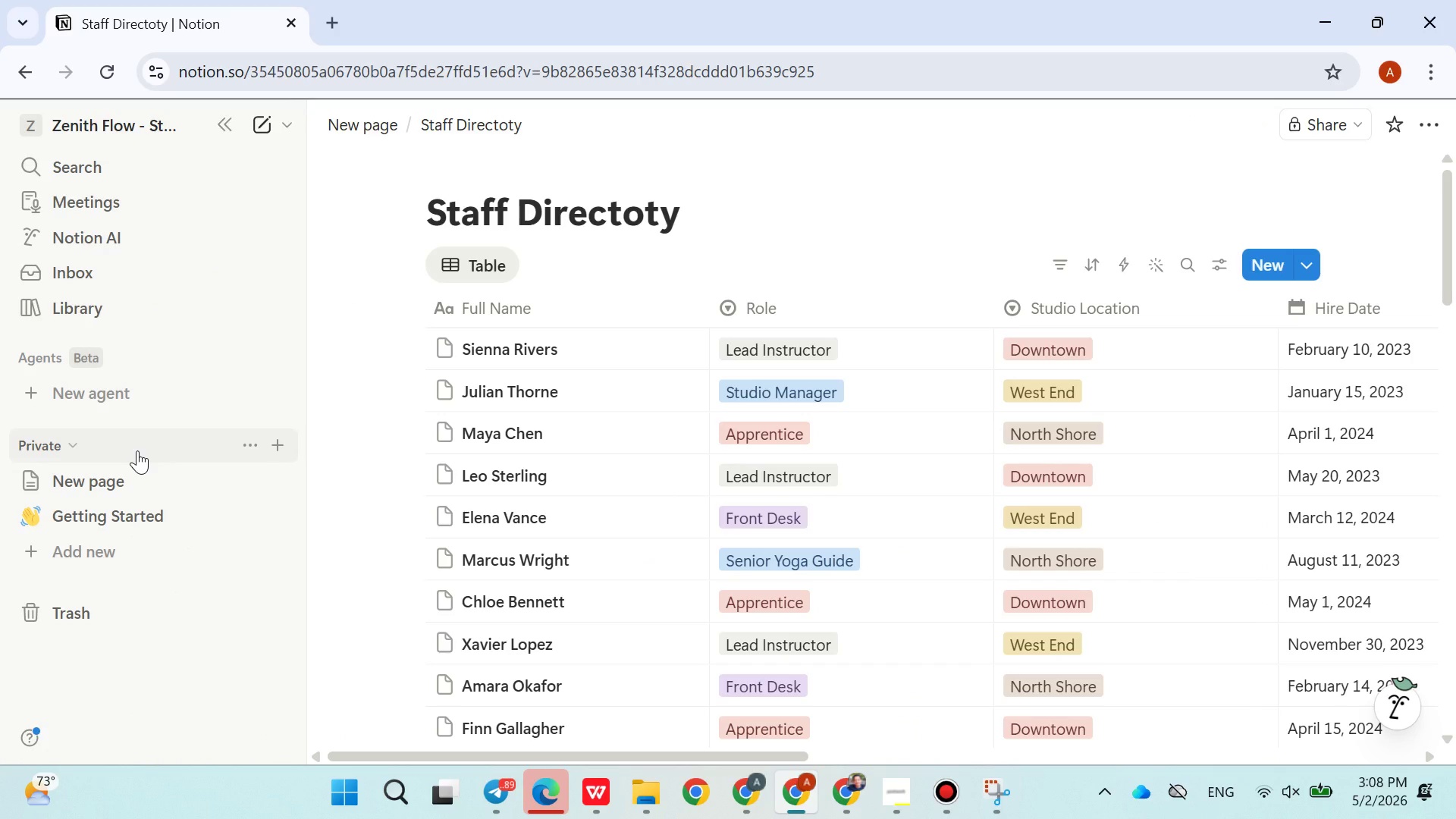 
wait(10.64)
 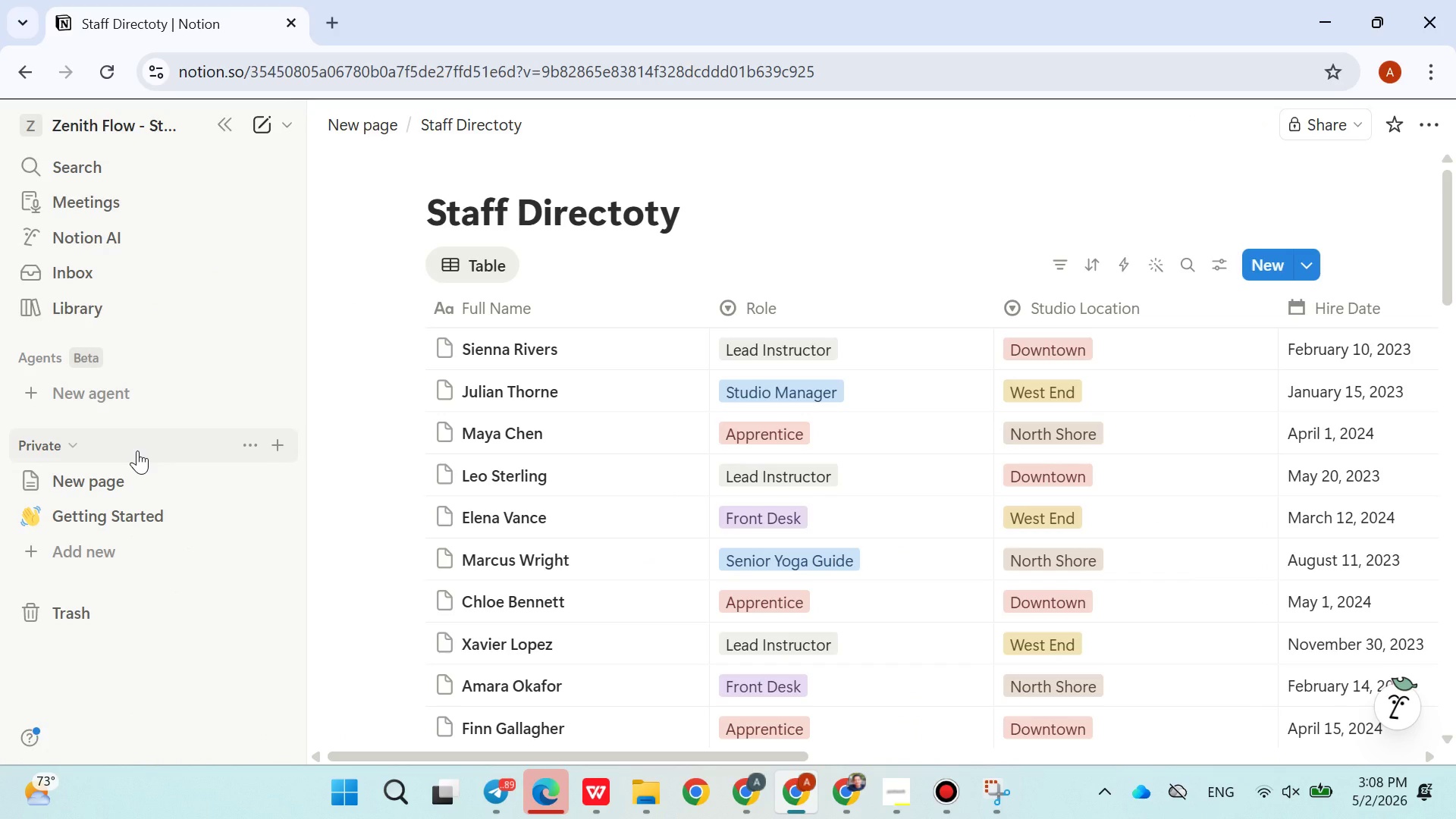 
left_click([82, 440])
 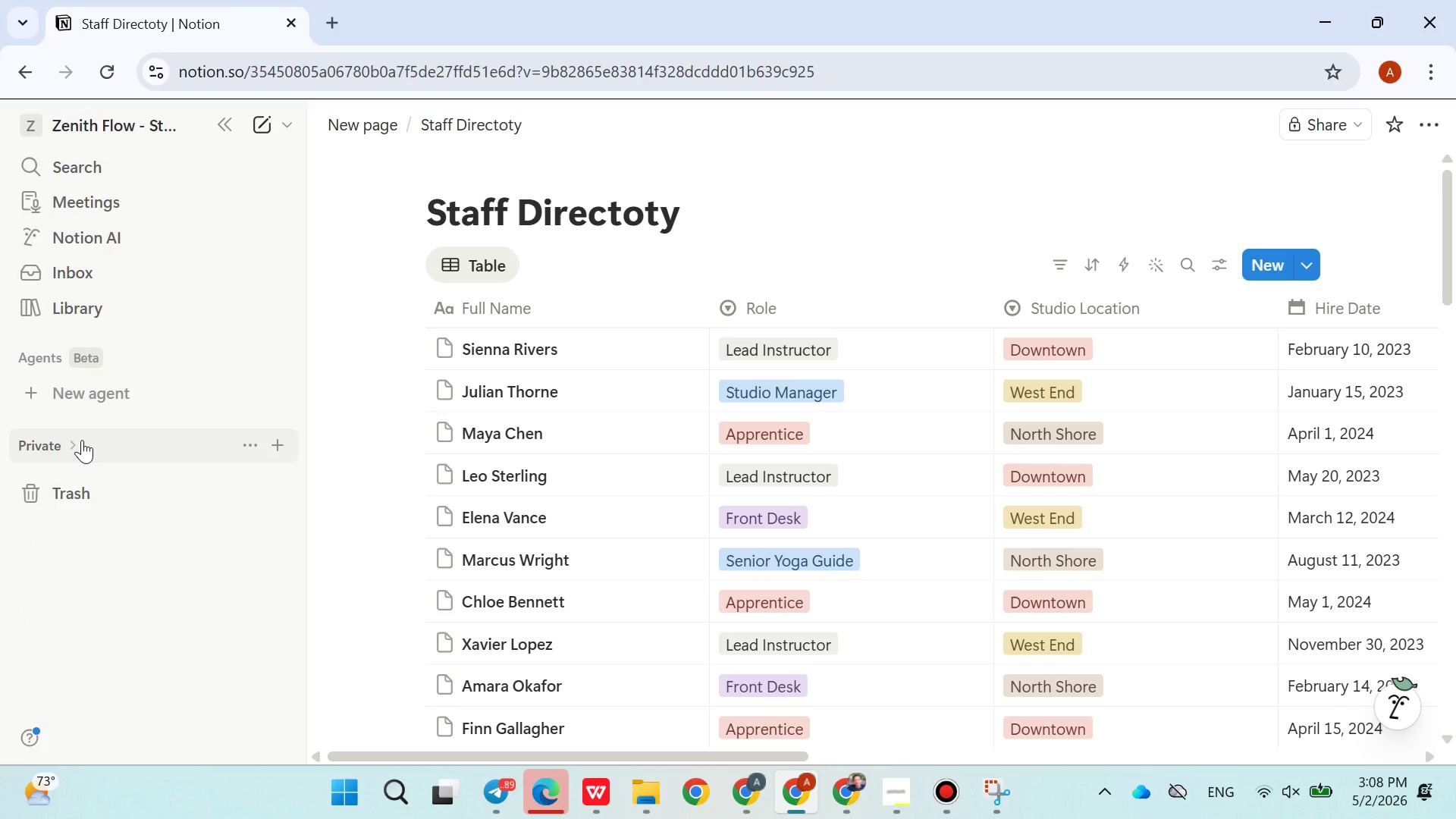 
left_click([82, 440])
 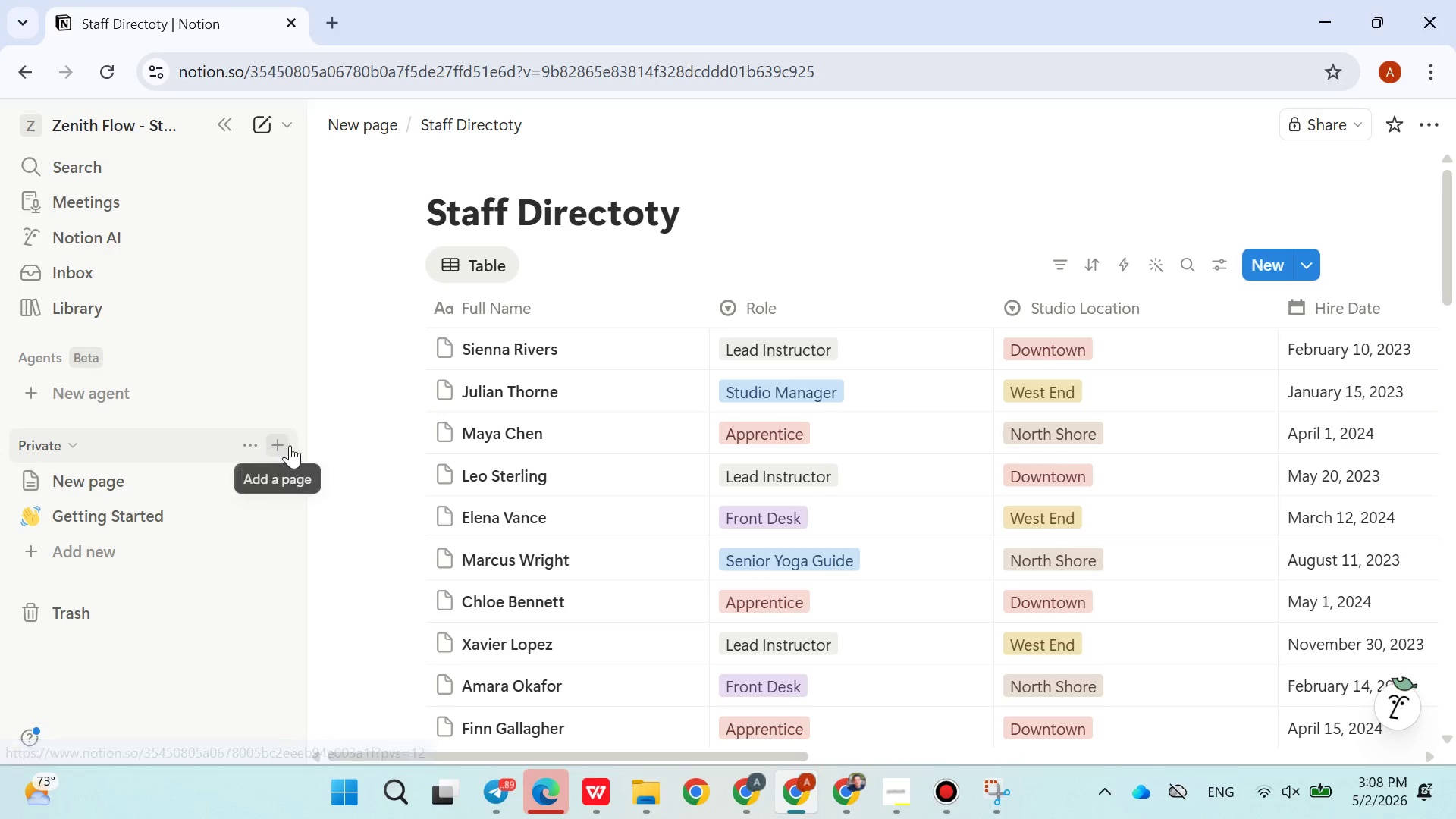 
left_click([278, 447])
 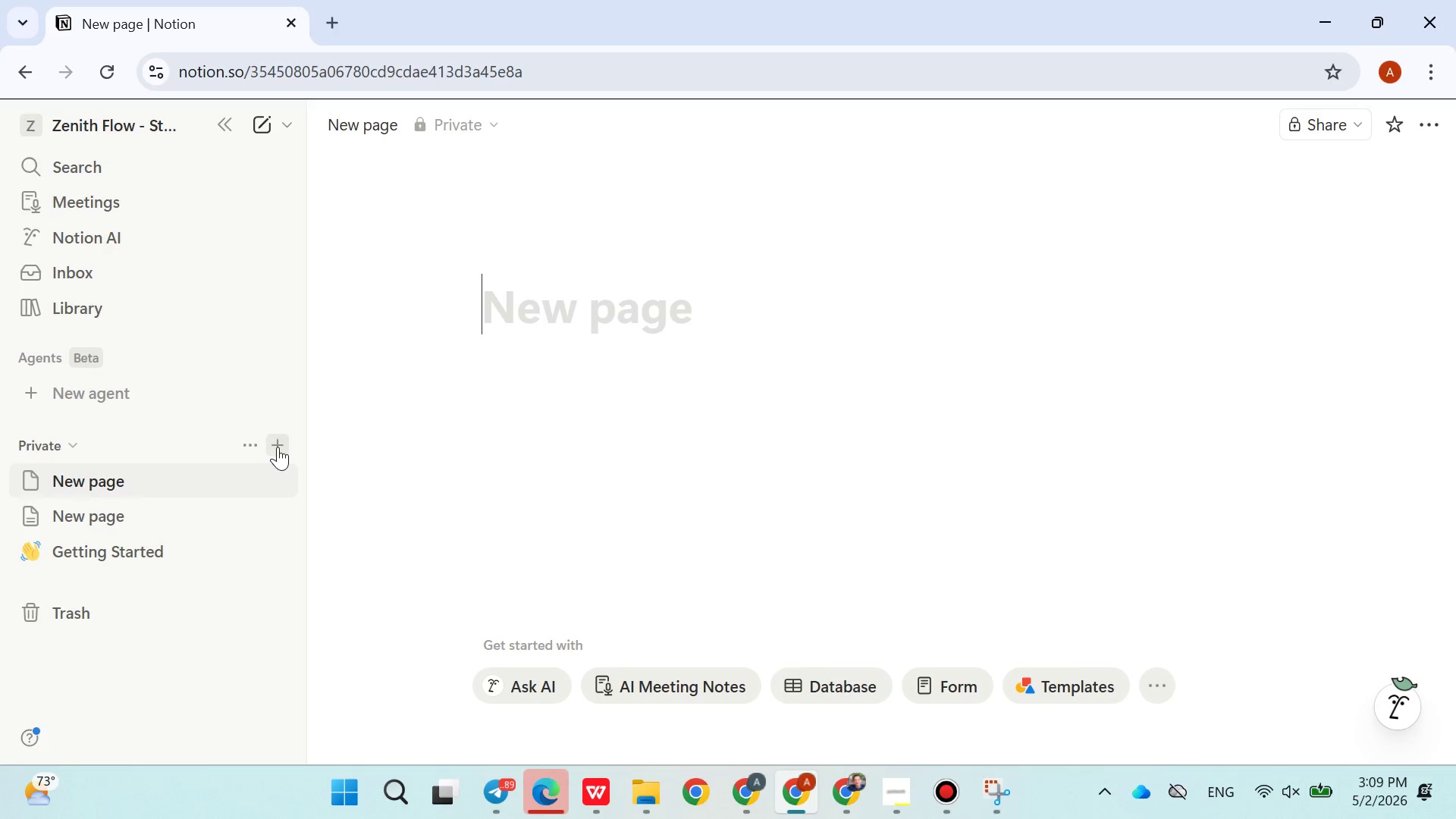 
wait(6.62)
 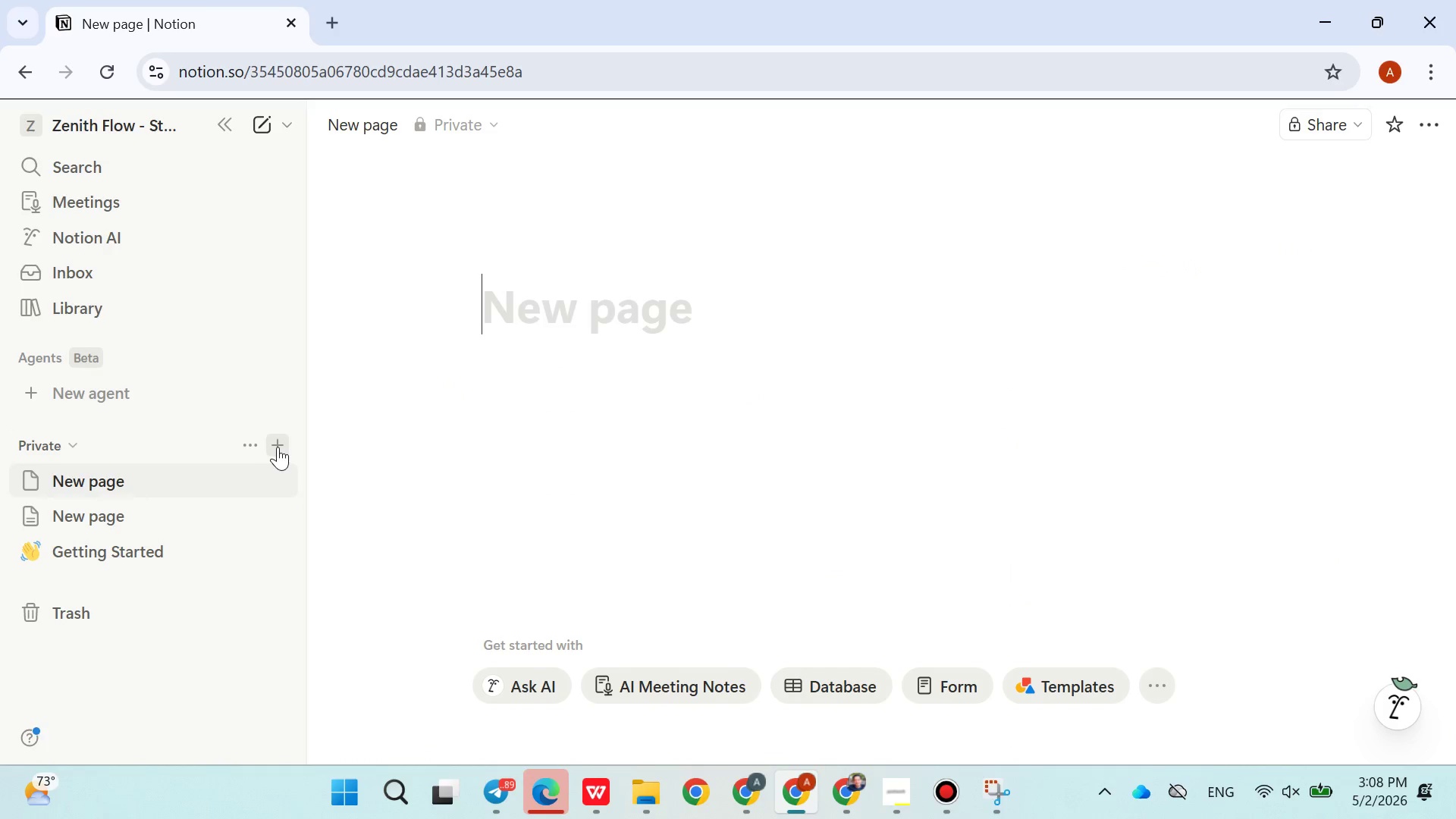 
type(Onboarding Tasks)
 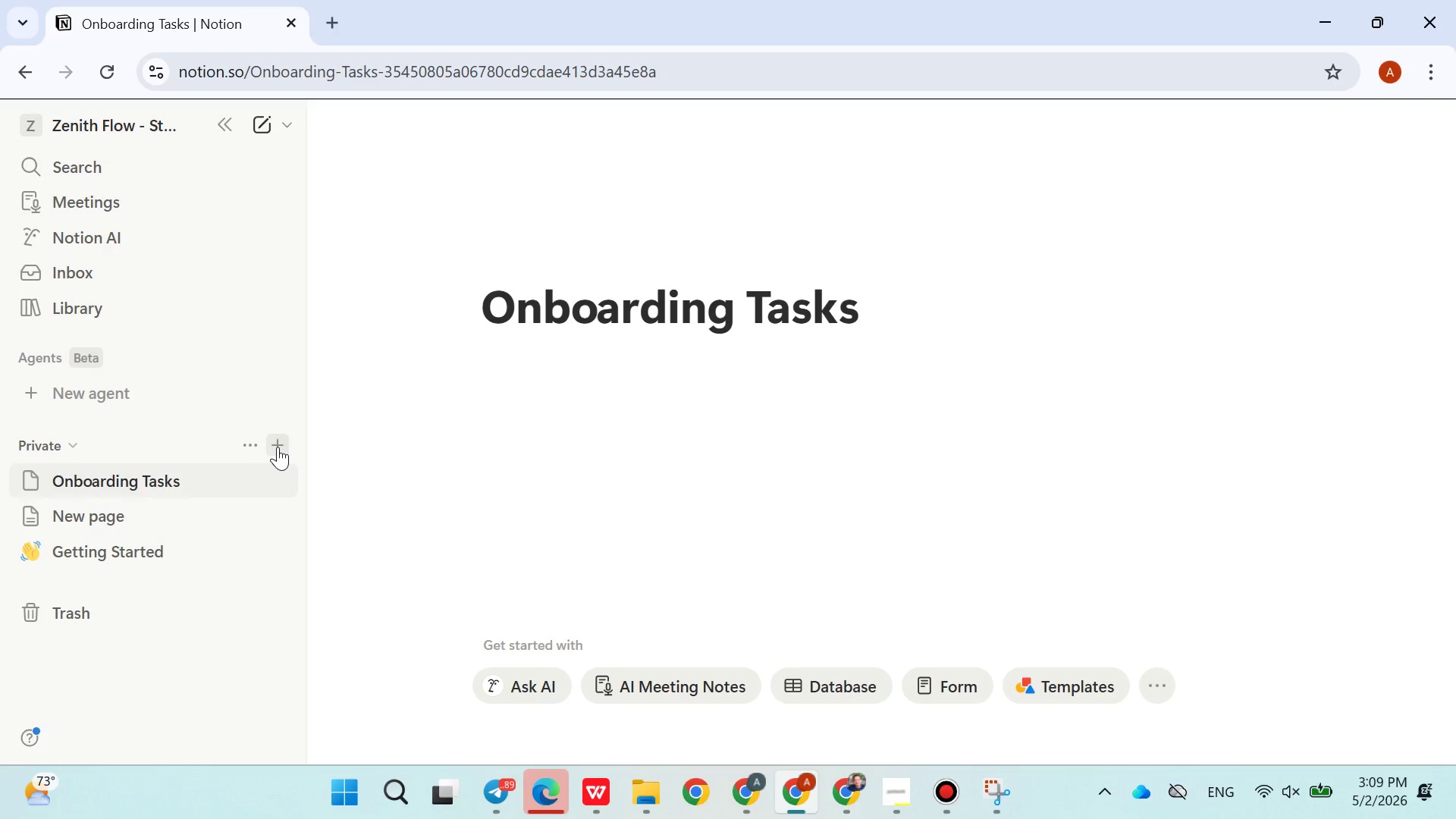 
left_click([814, 679])
 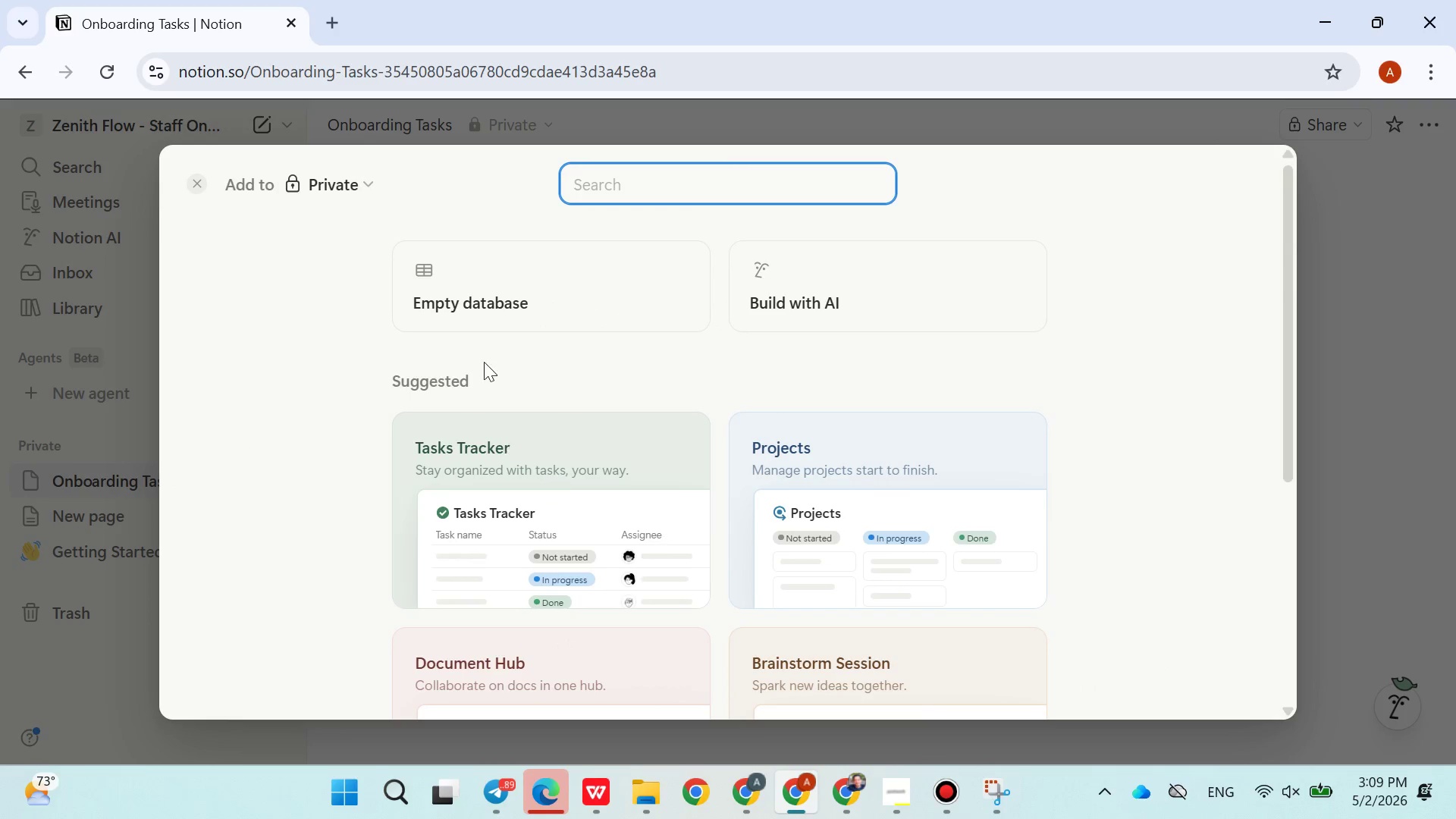 
left_click([481, 331])
 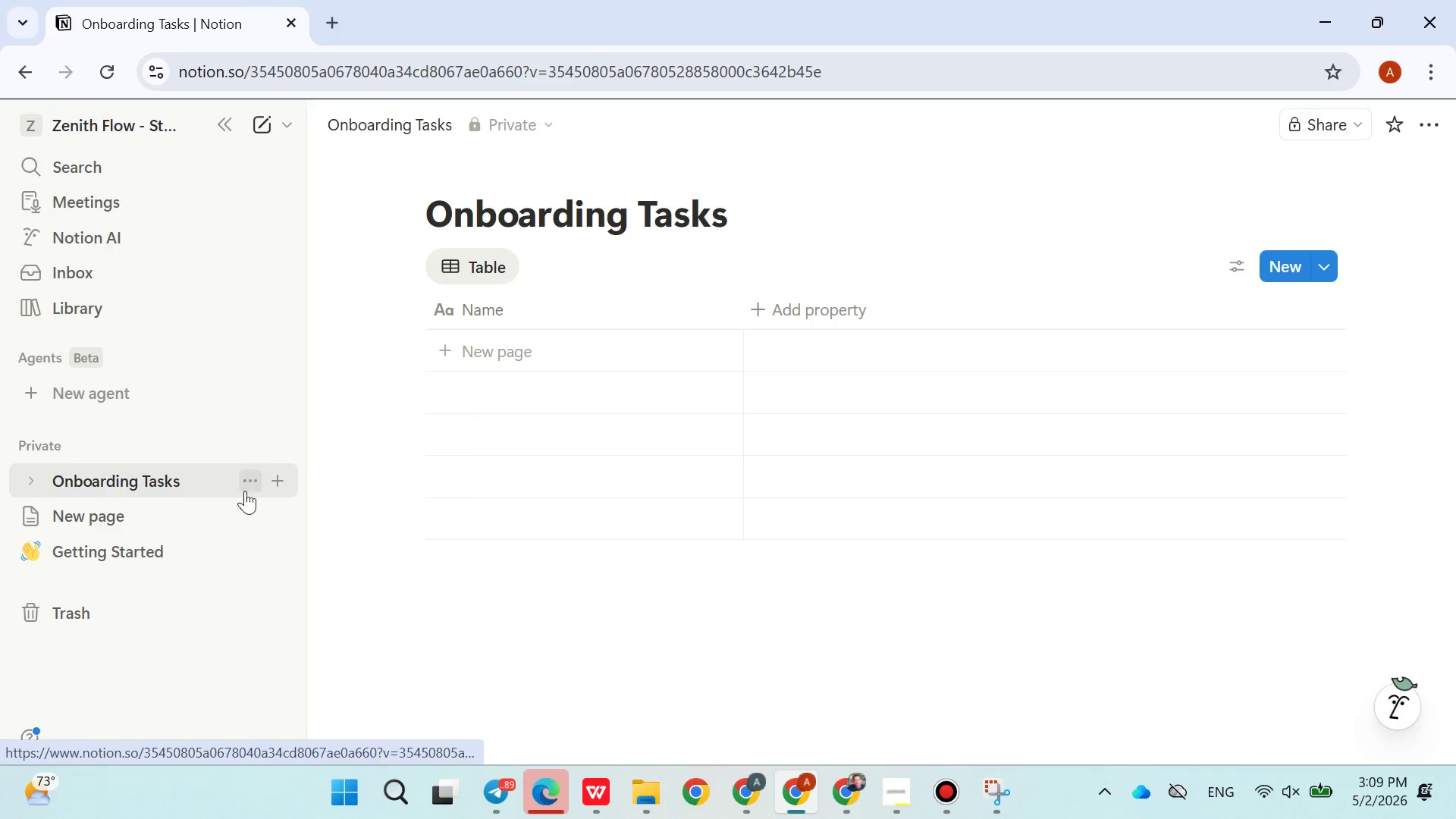 
wait(7.95)
 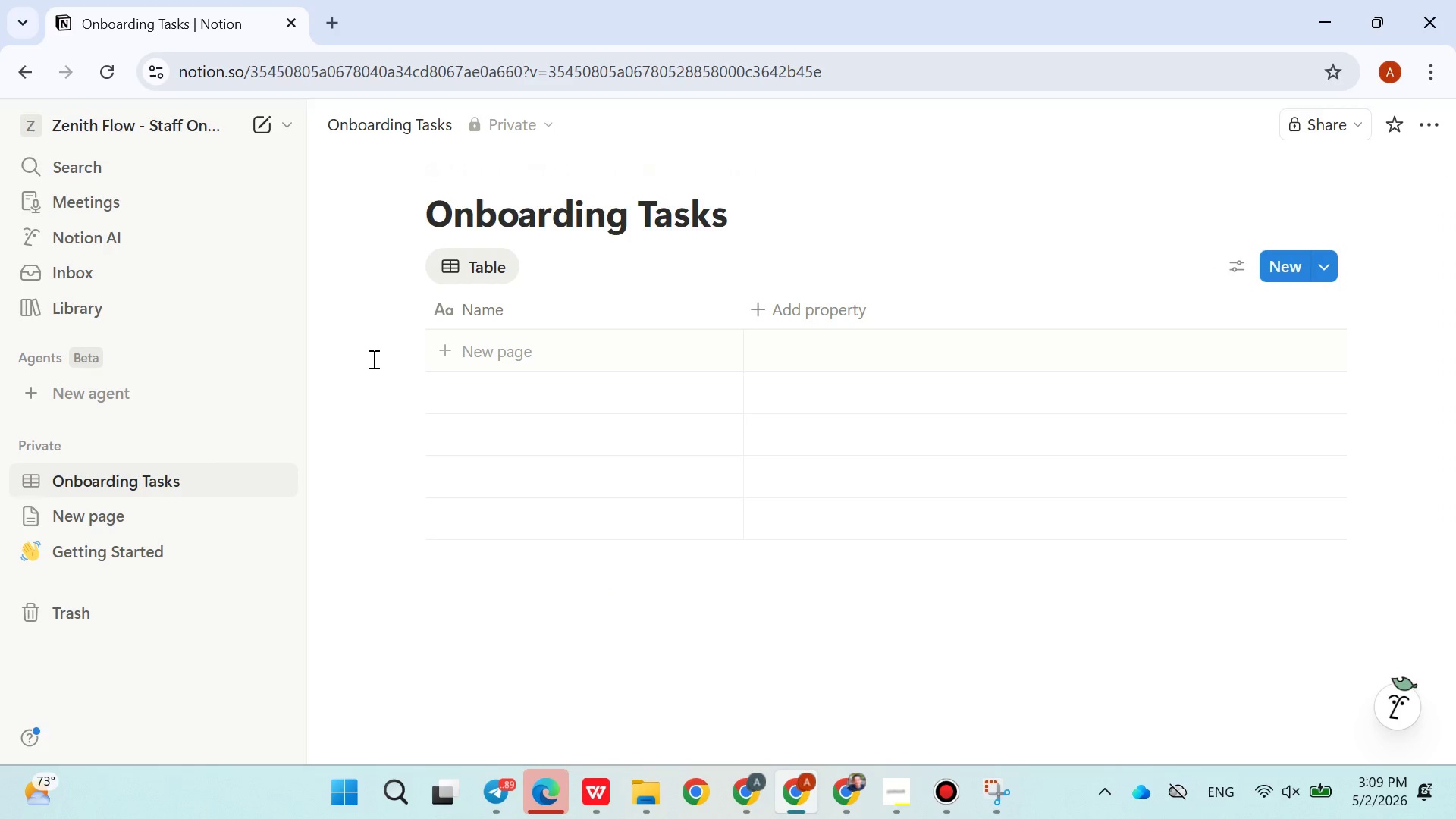 
left_click([282, 447])
 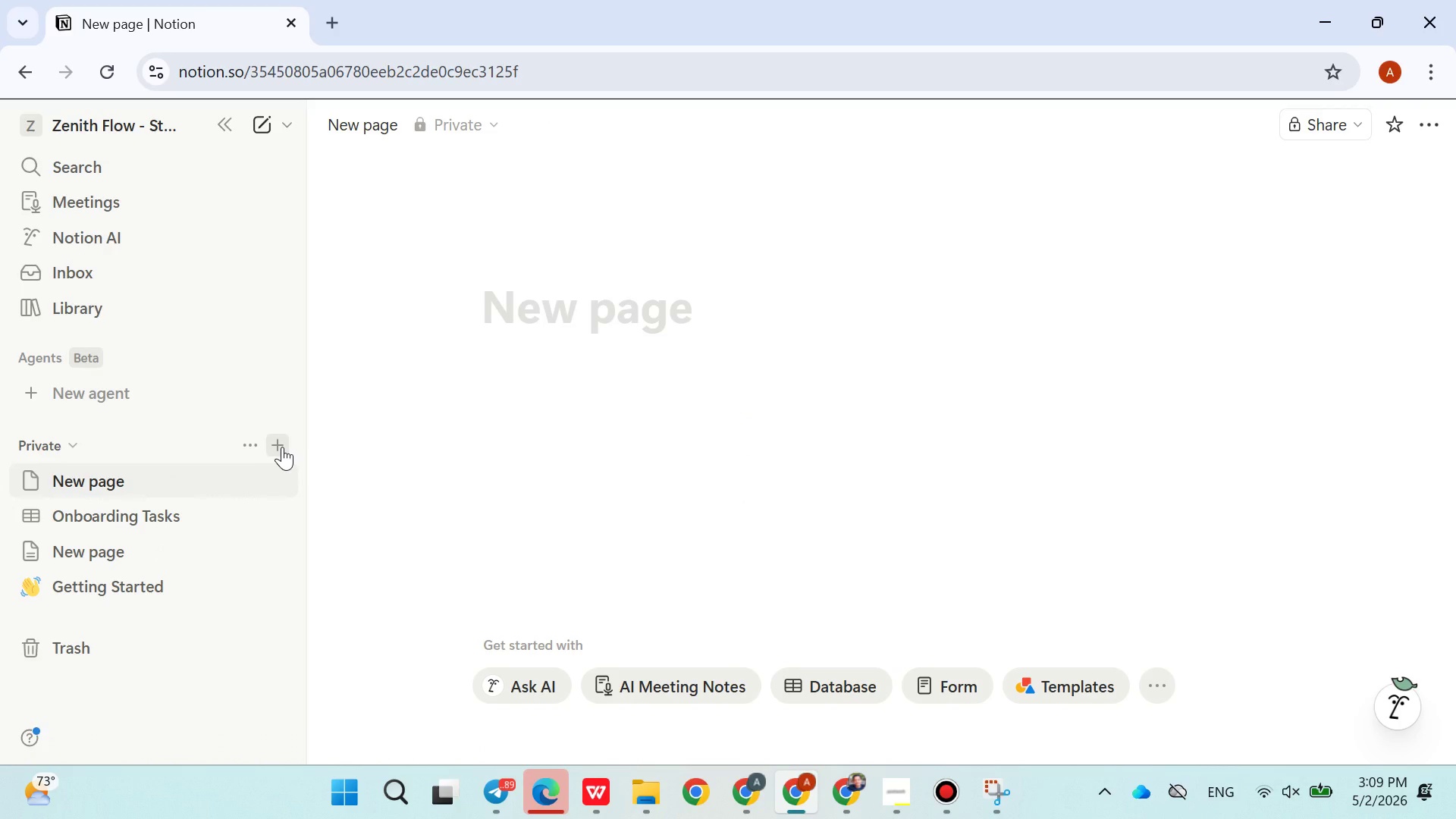 
type(Instr)
 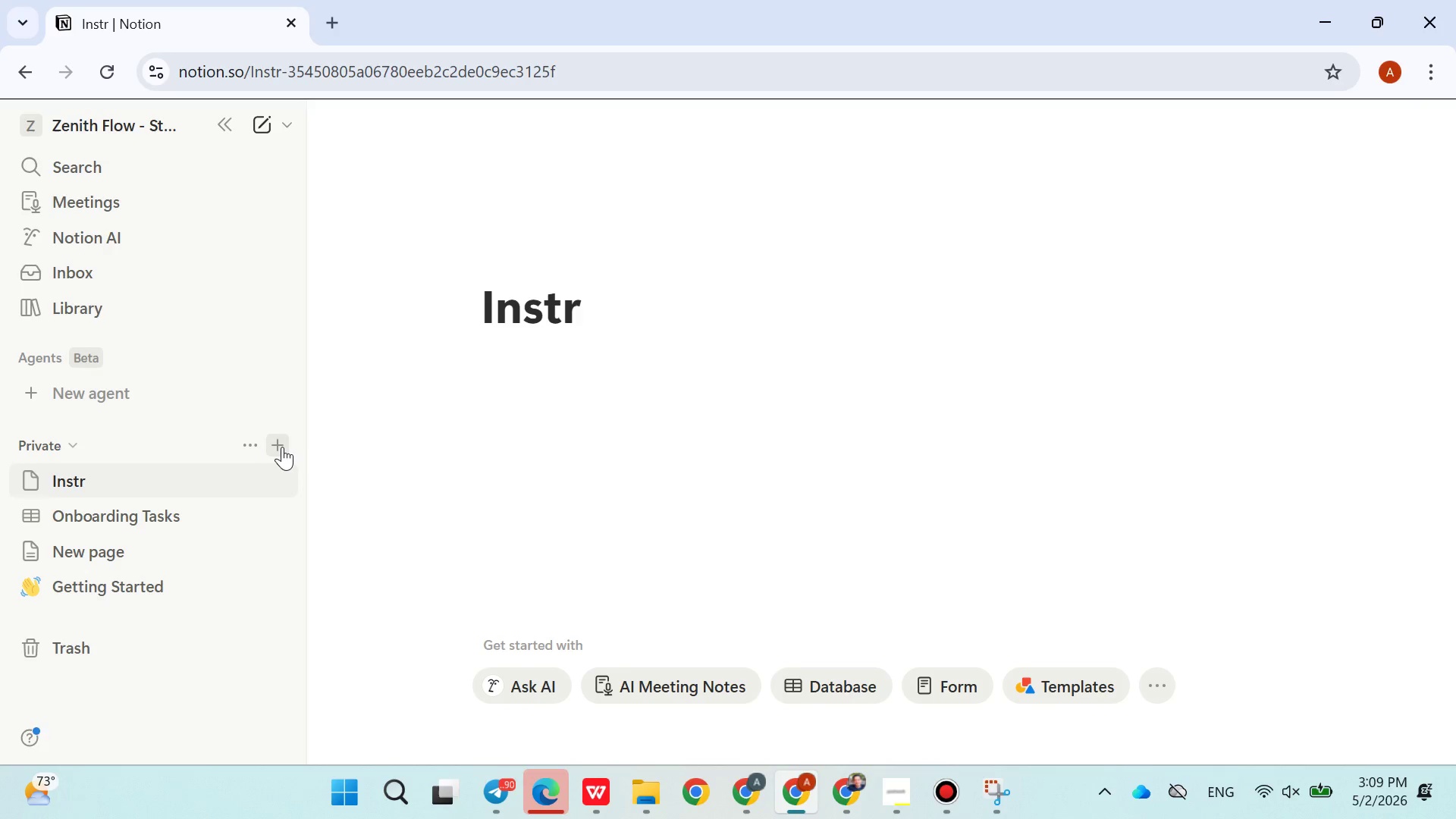 
type(uctorHandbook)
 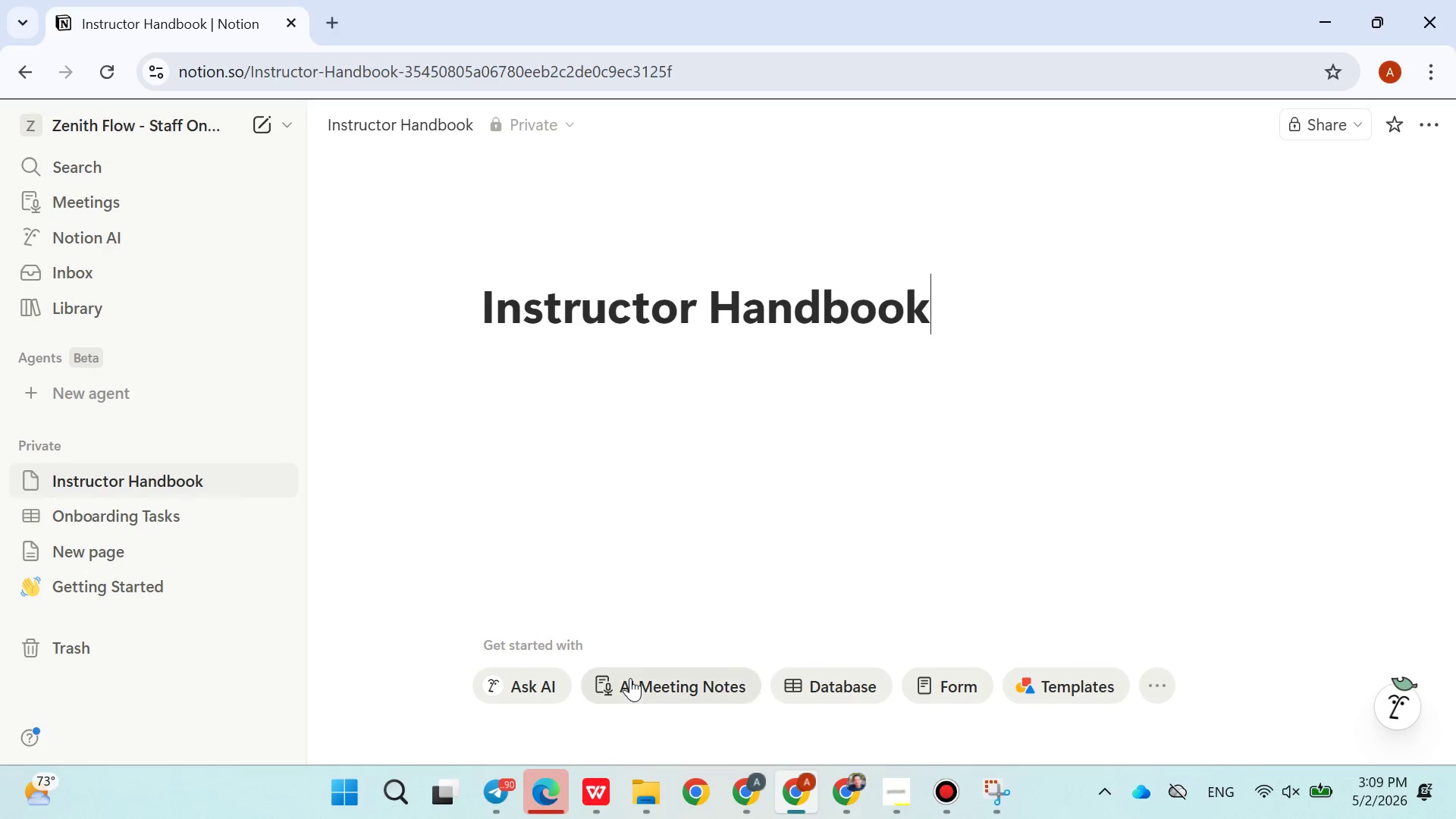 
left_click([779, 692])
 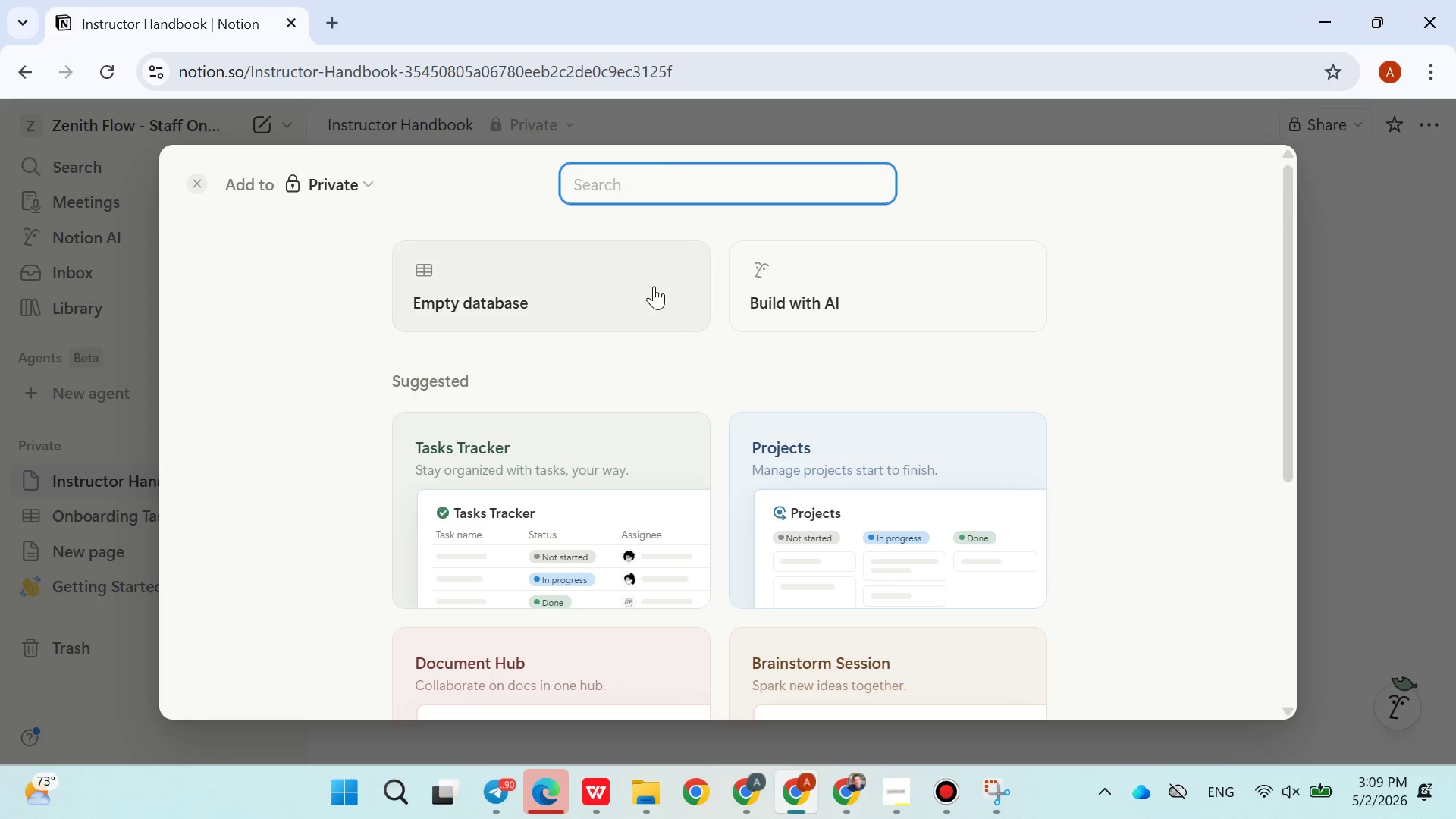 
left_click([493, 306])
 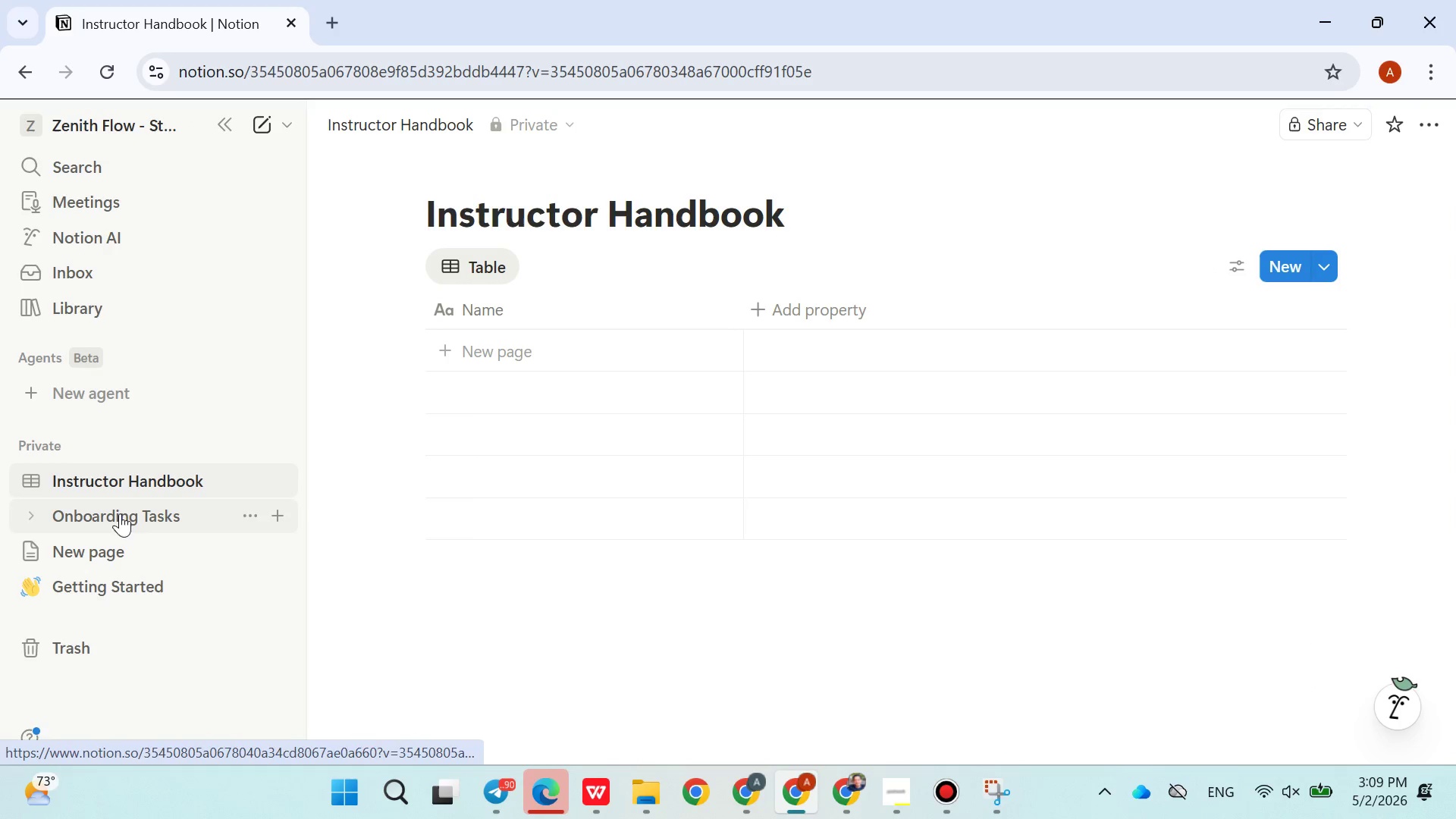 
left_click([78, 544])
 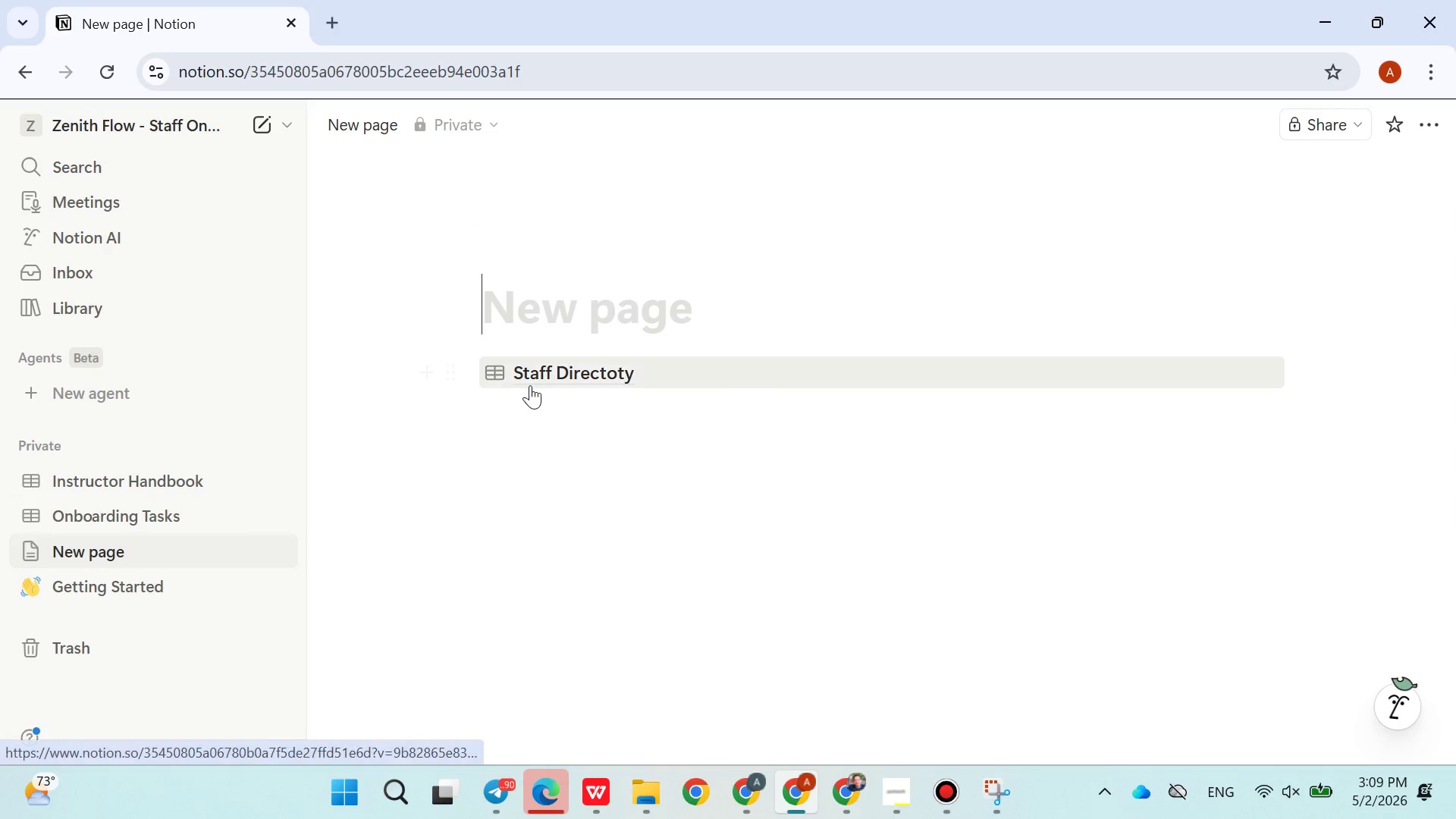 
left_click_drag(start_coordinate=[533, 375], to_coordinate=[82, 517])
 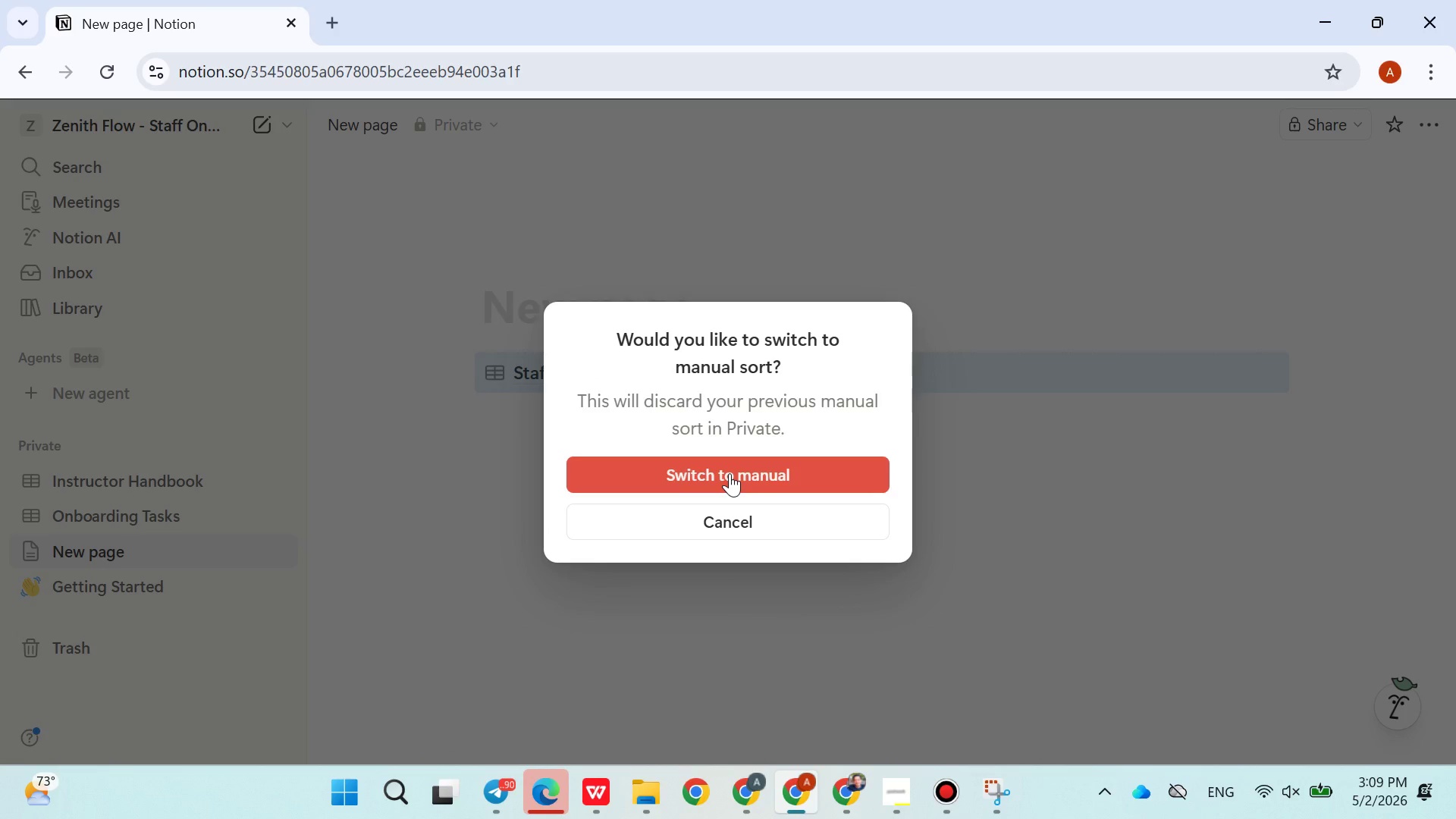 
left_click([730, 473])
 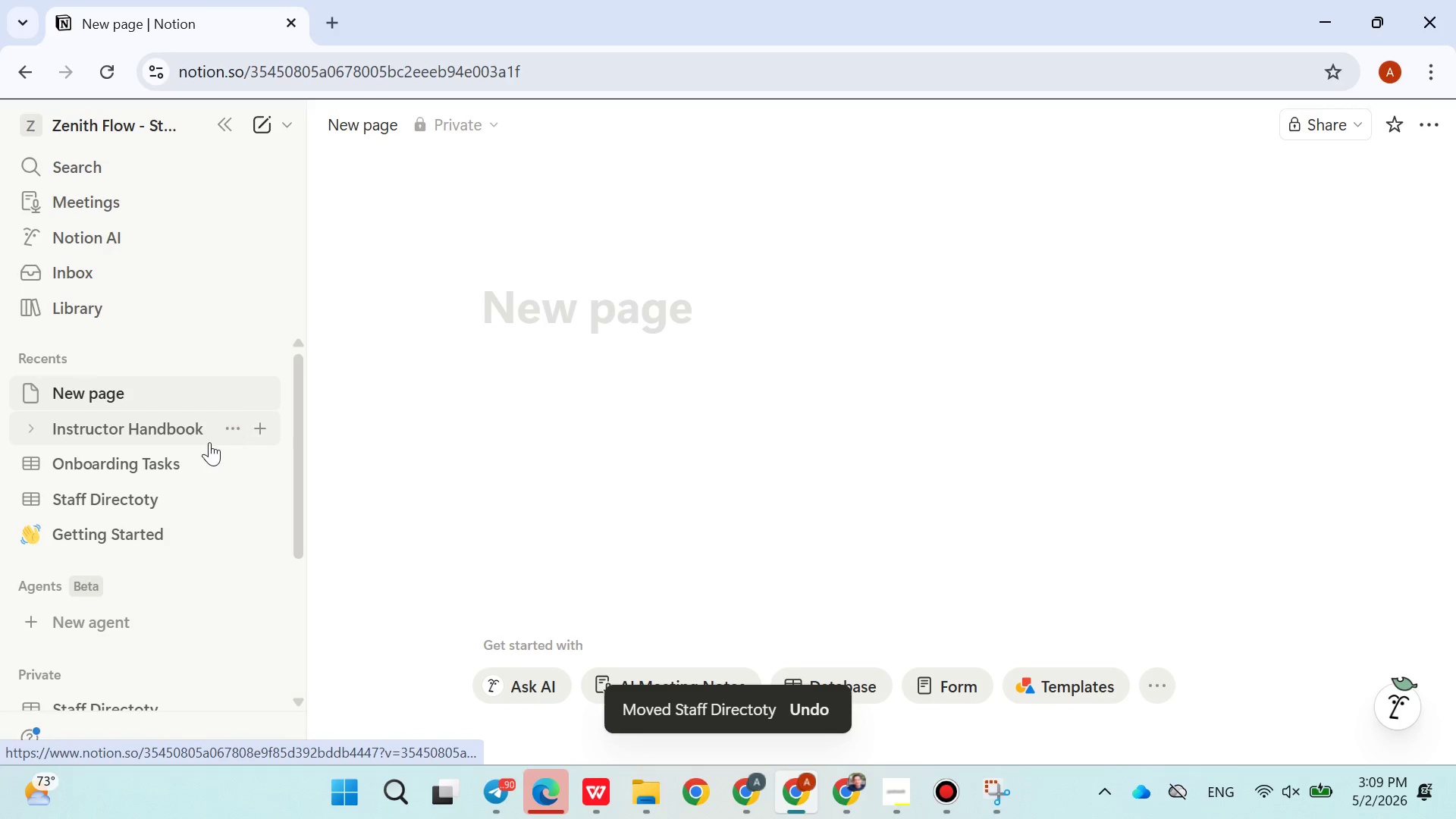 
left_click([131, 423])
 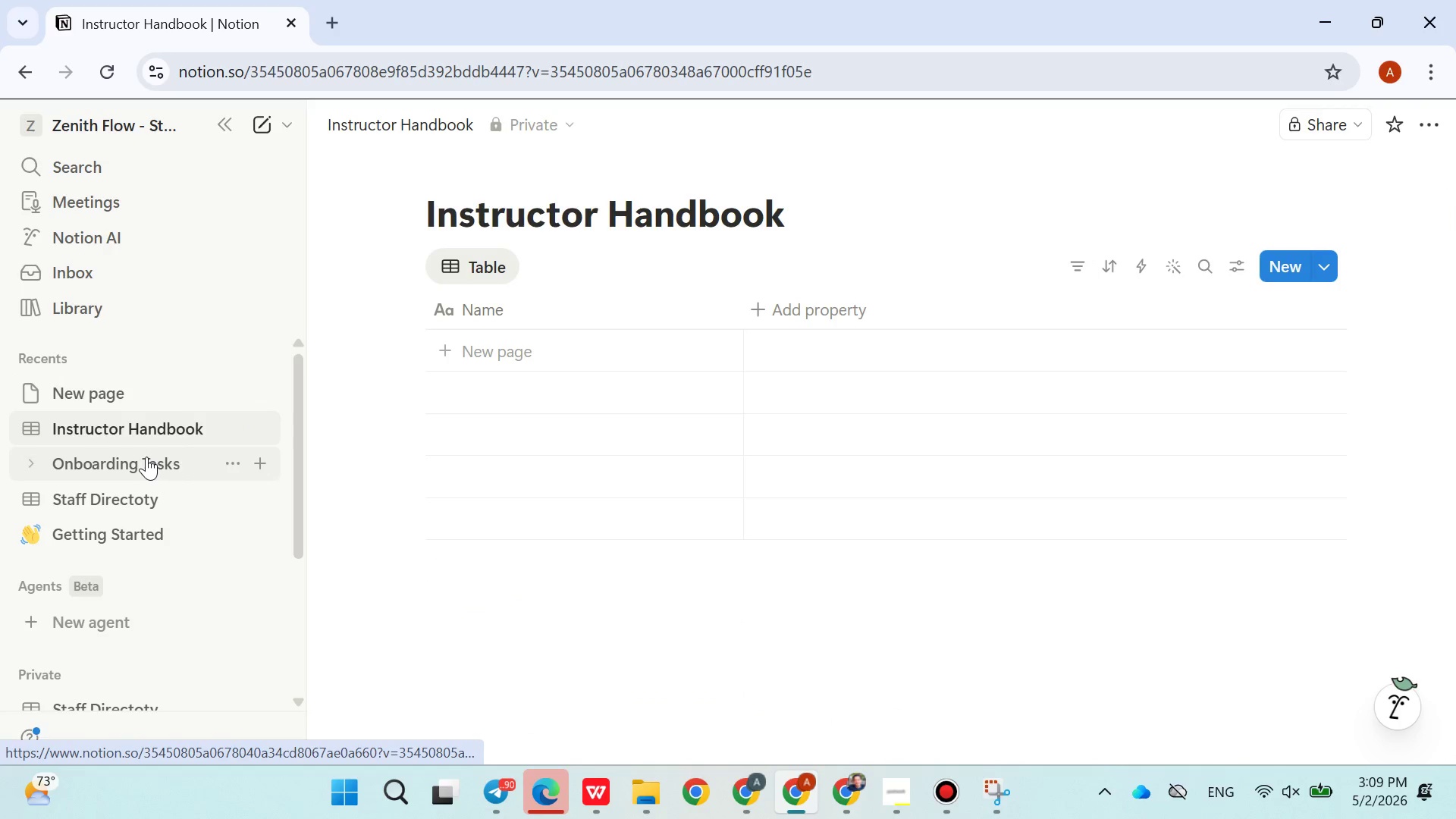 
left_click([140, 462])
 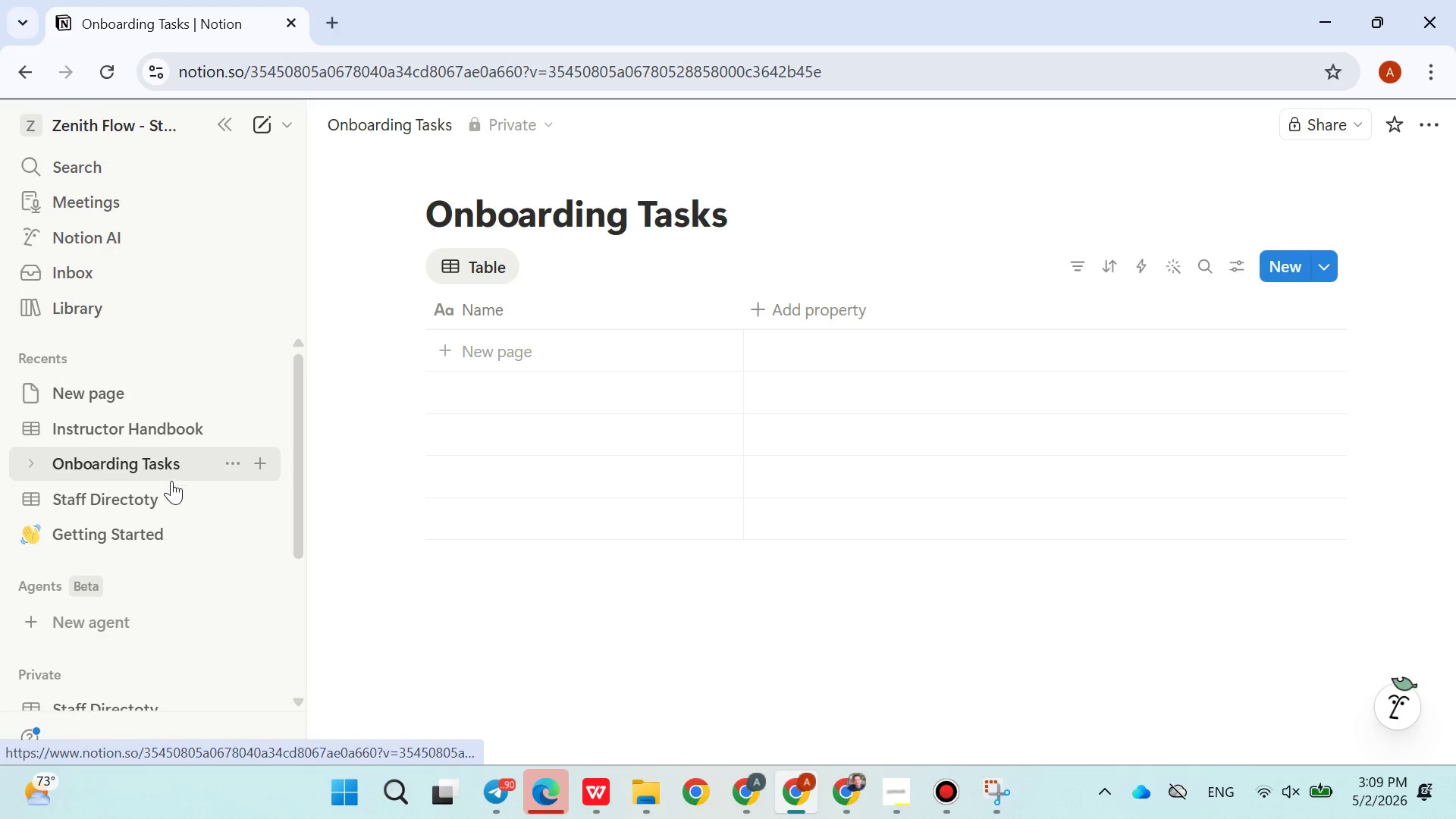 
left_click([153, 488])
 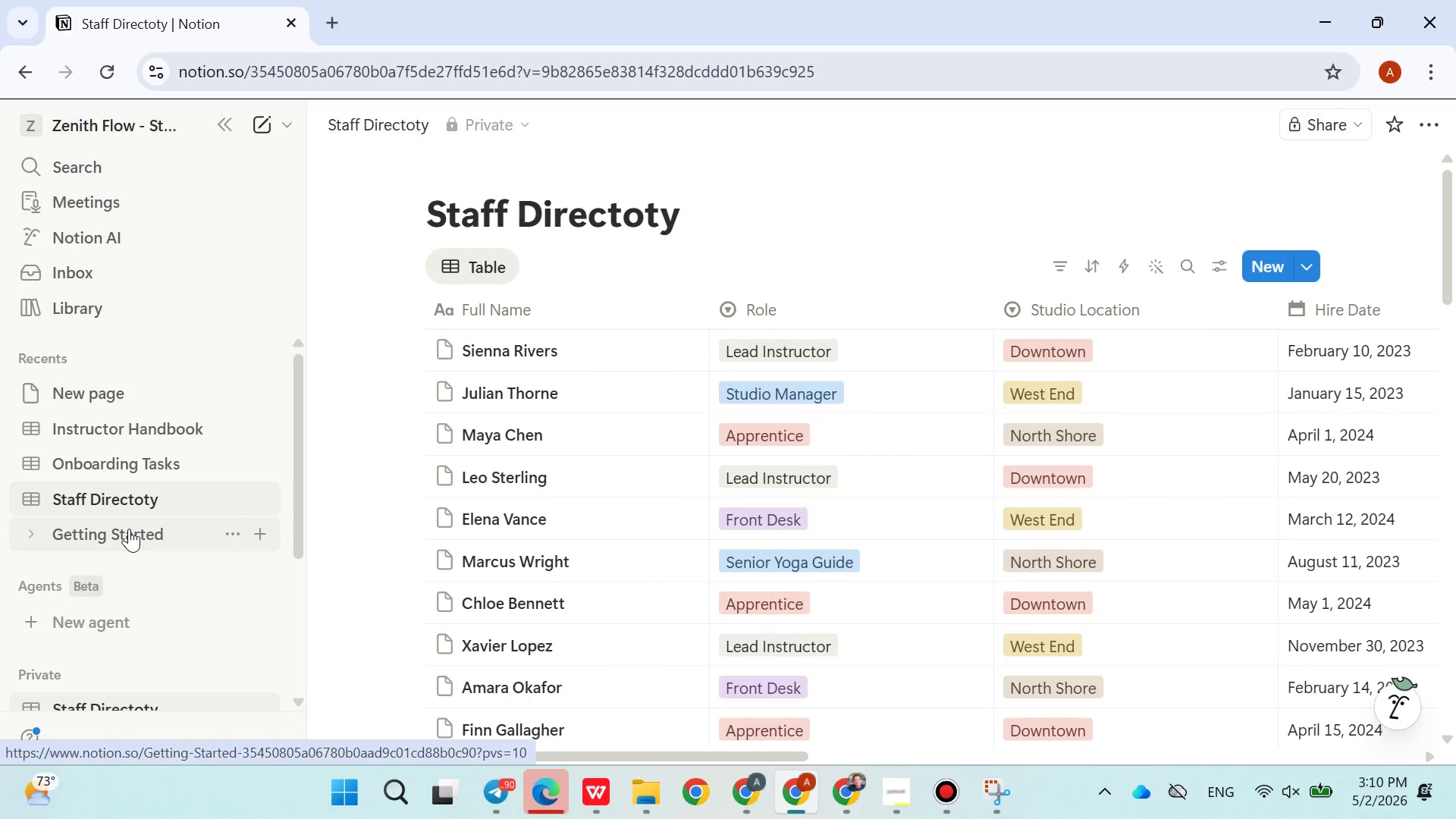 
wait(7.34)
 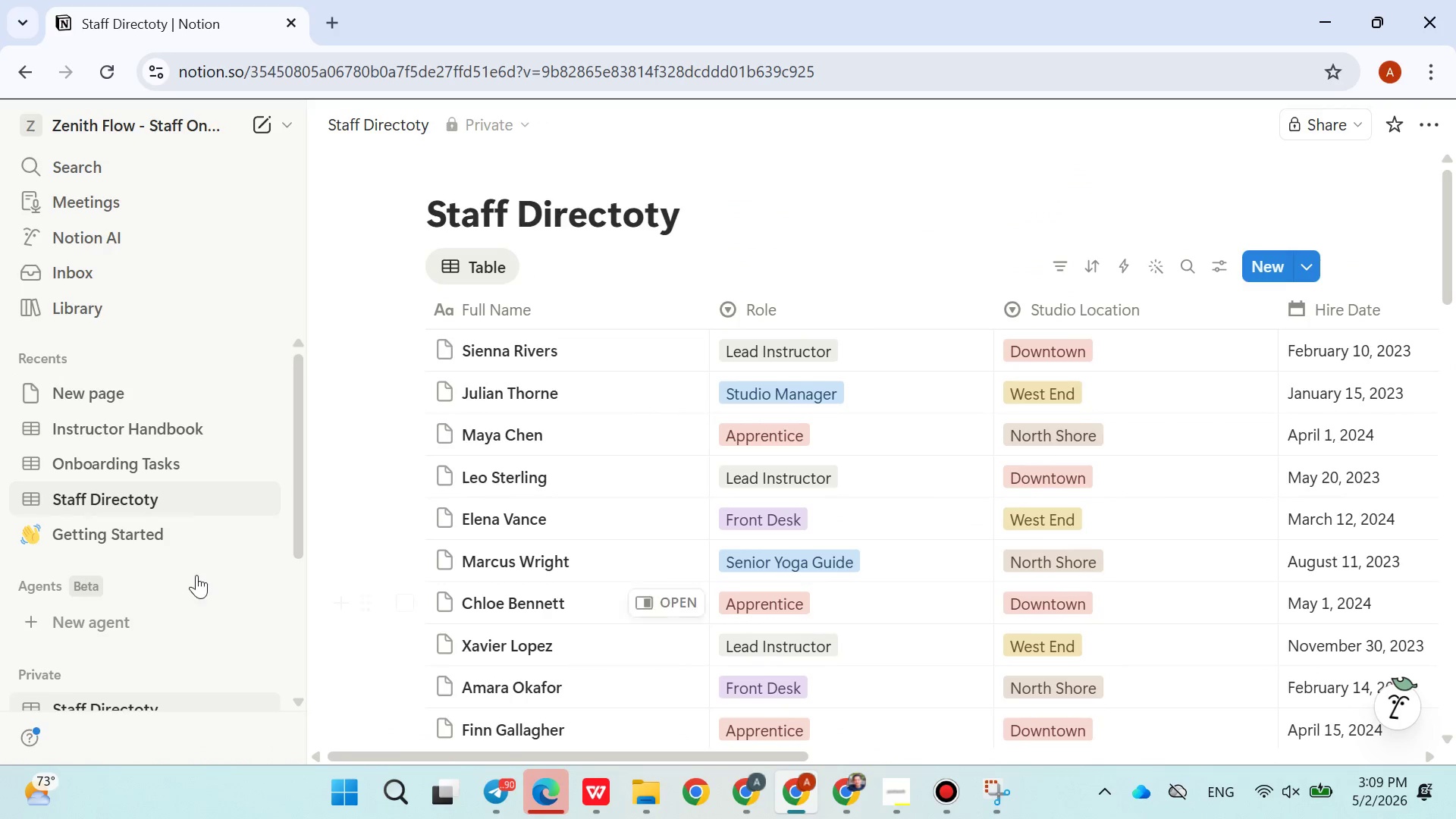 
left_click([130, 413])
 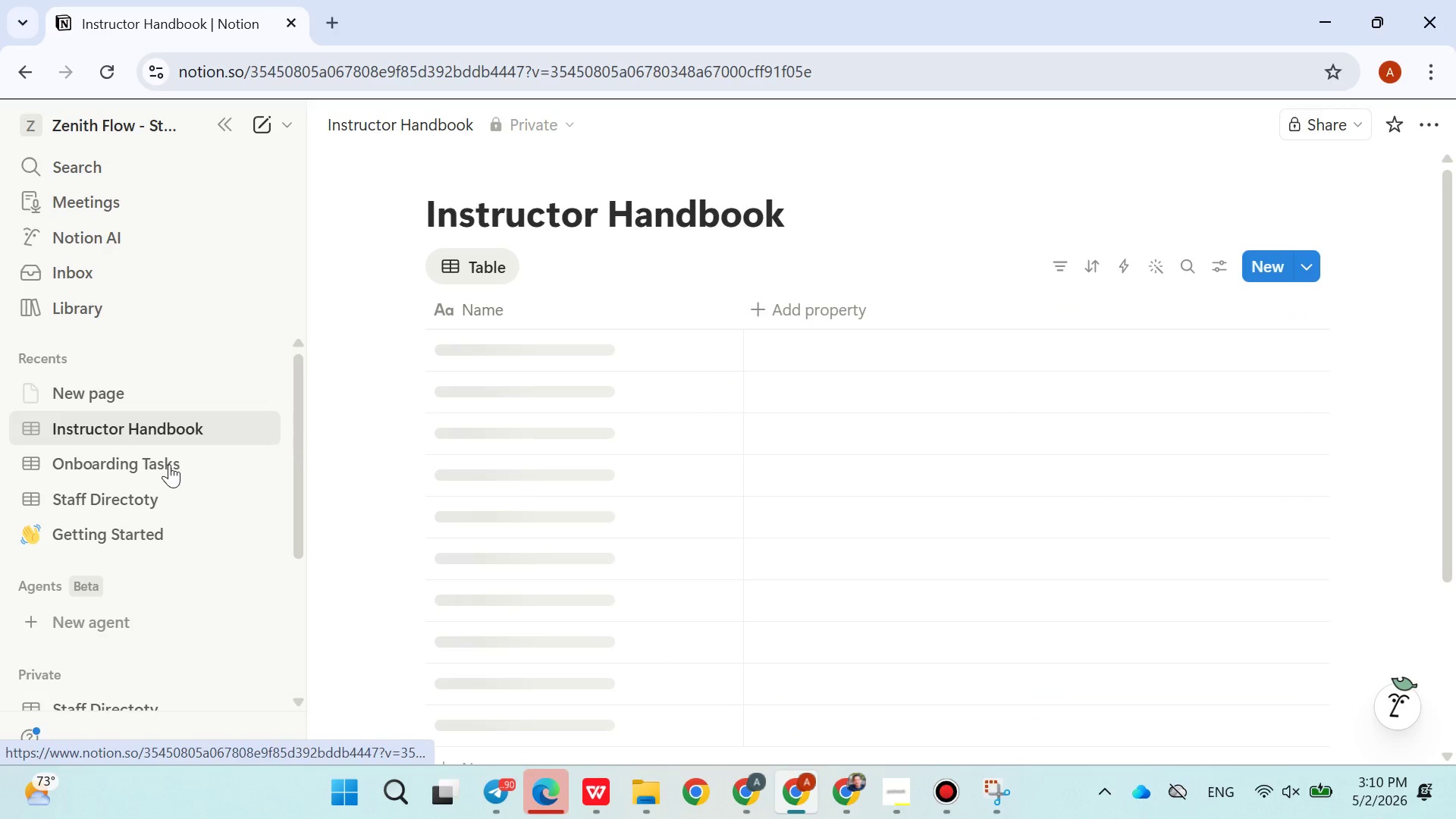 
left_click([115, 495])
 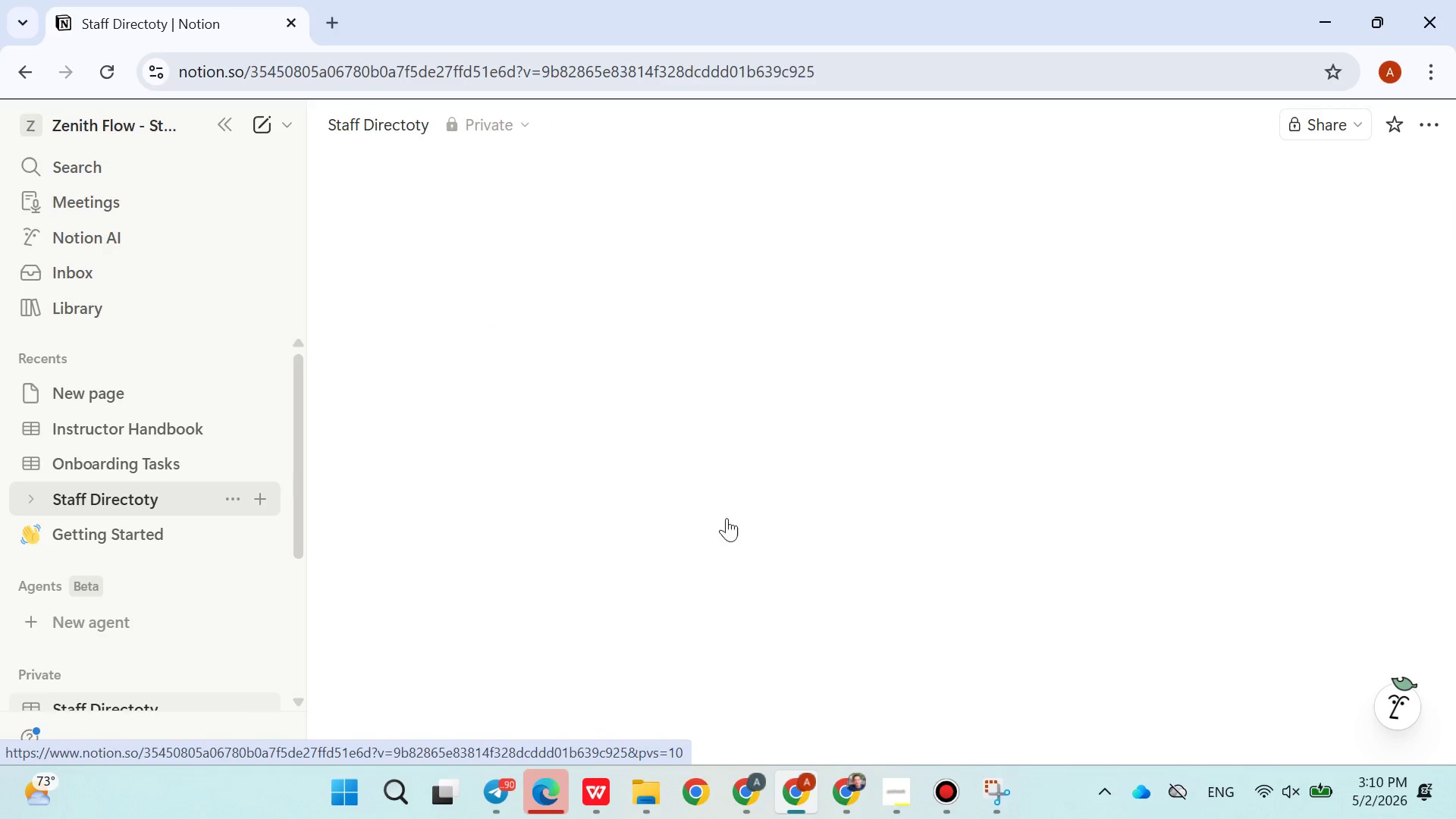 
mouse_move([778, 529])
 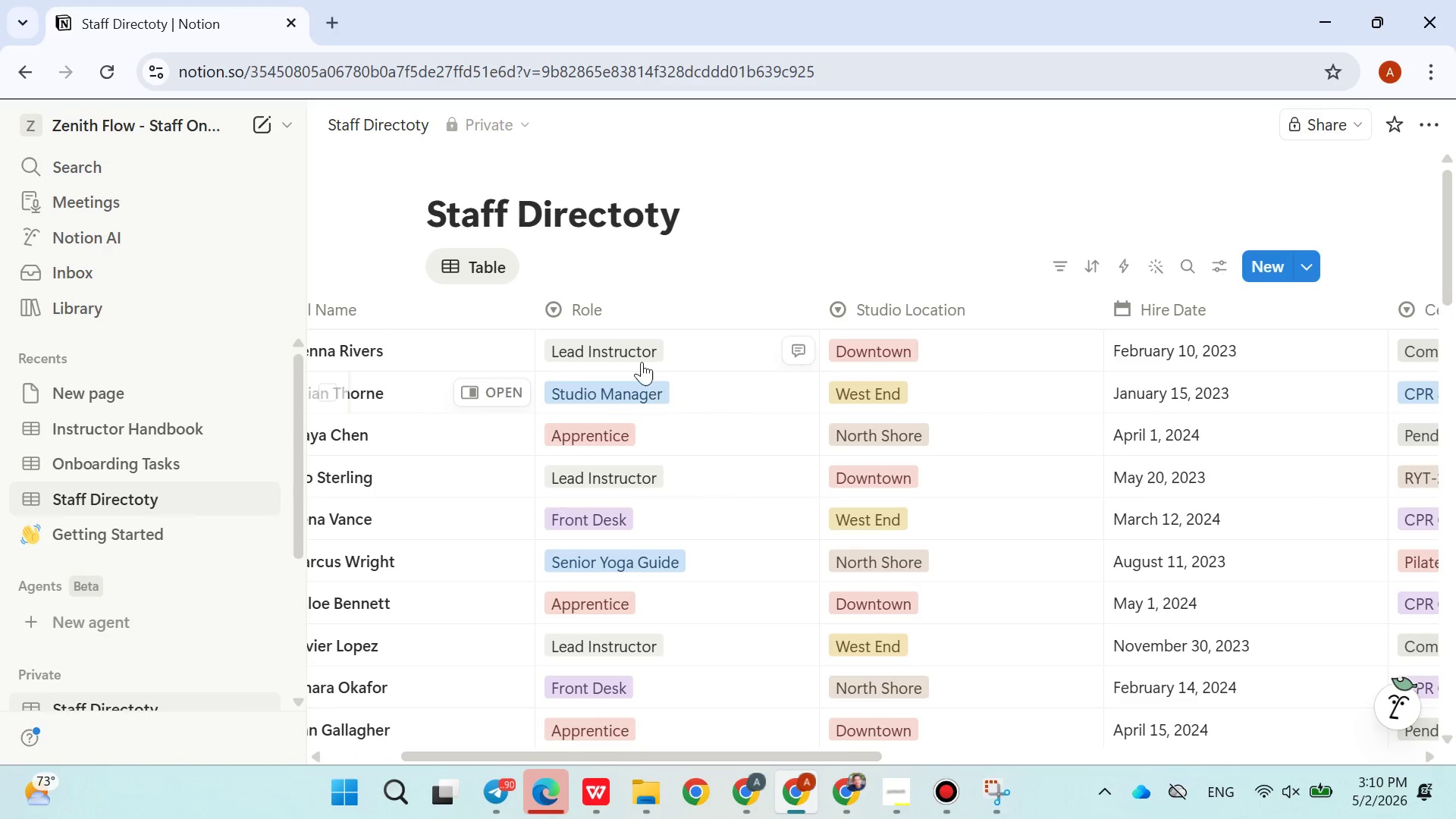 
left_click([640, 358])
 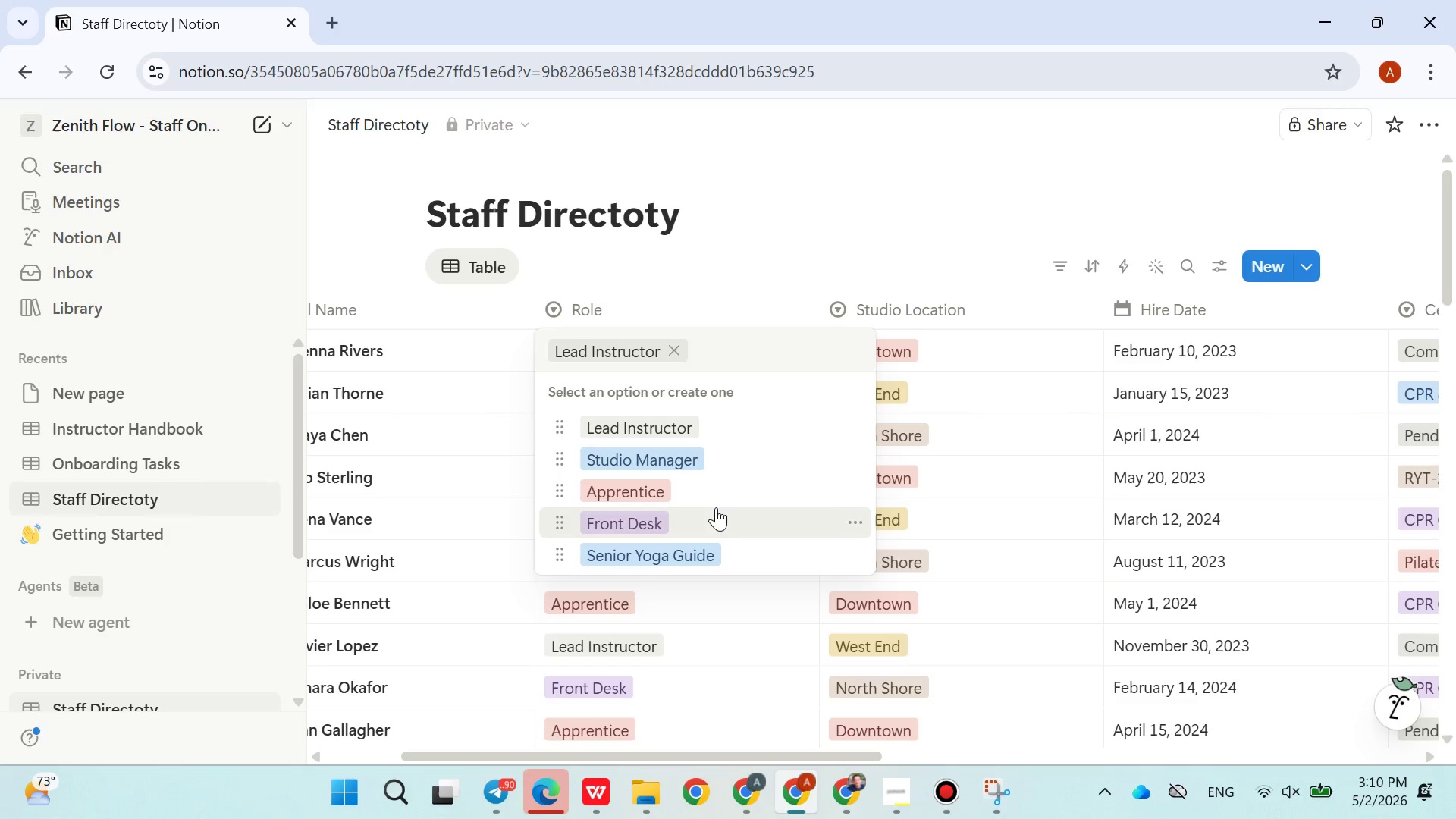 
wait(11.25)
 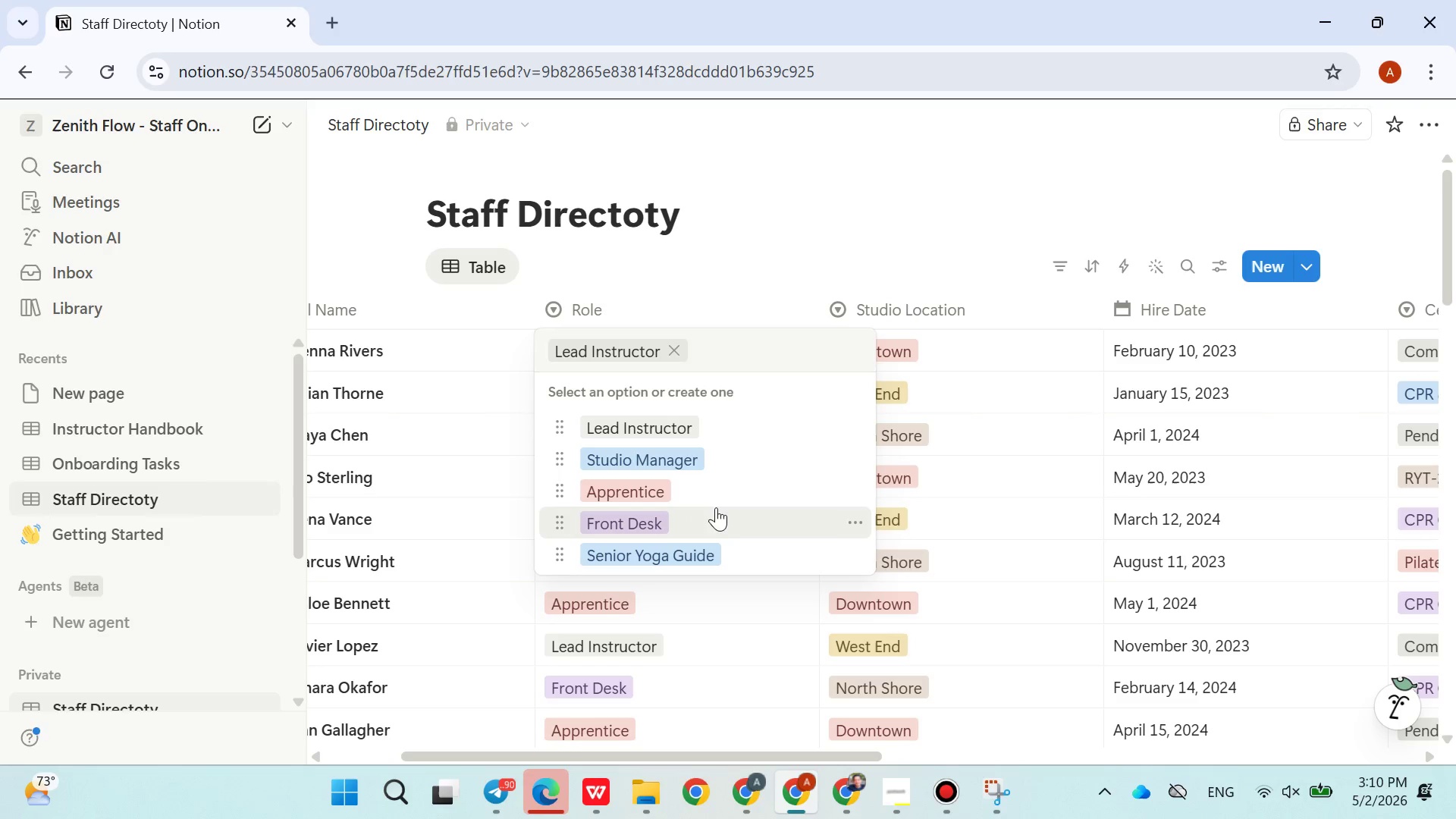 
left_click([841, 243])
 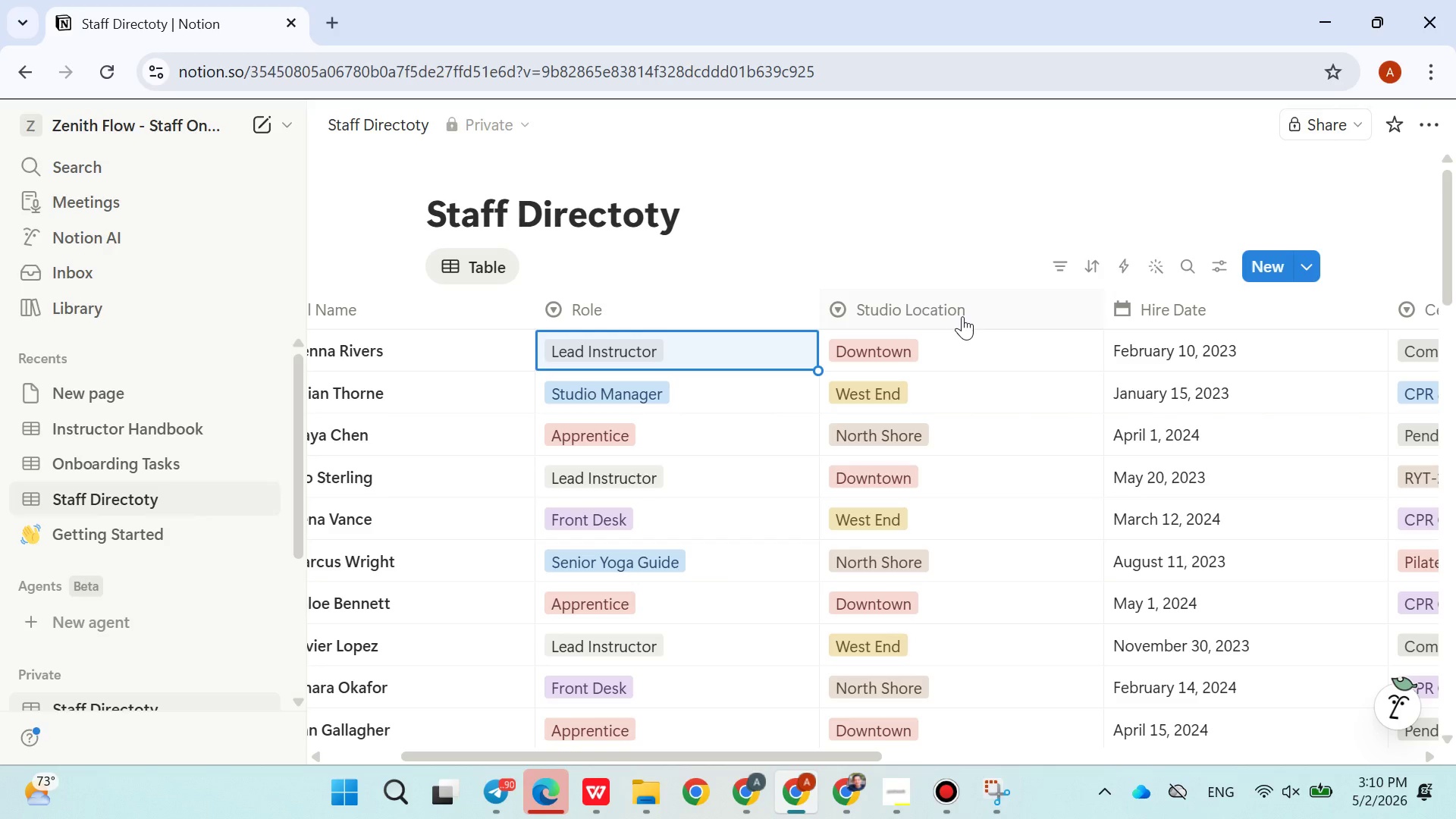 
mouse_move([1037, 345])
 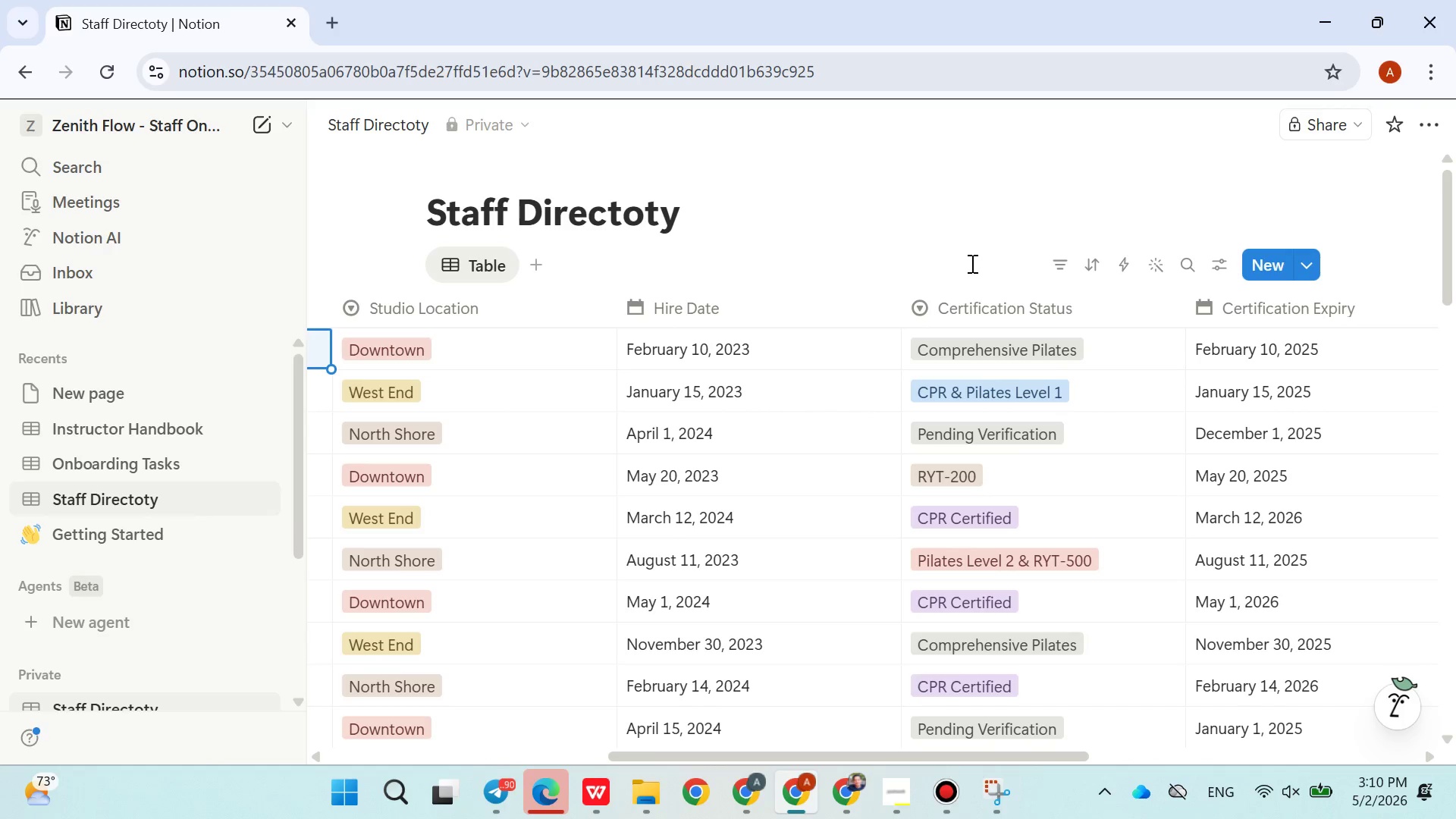 
left_click([971, 263])
 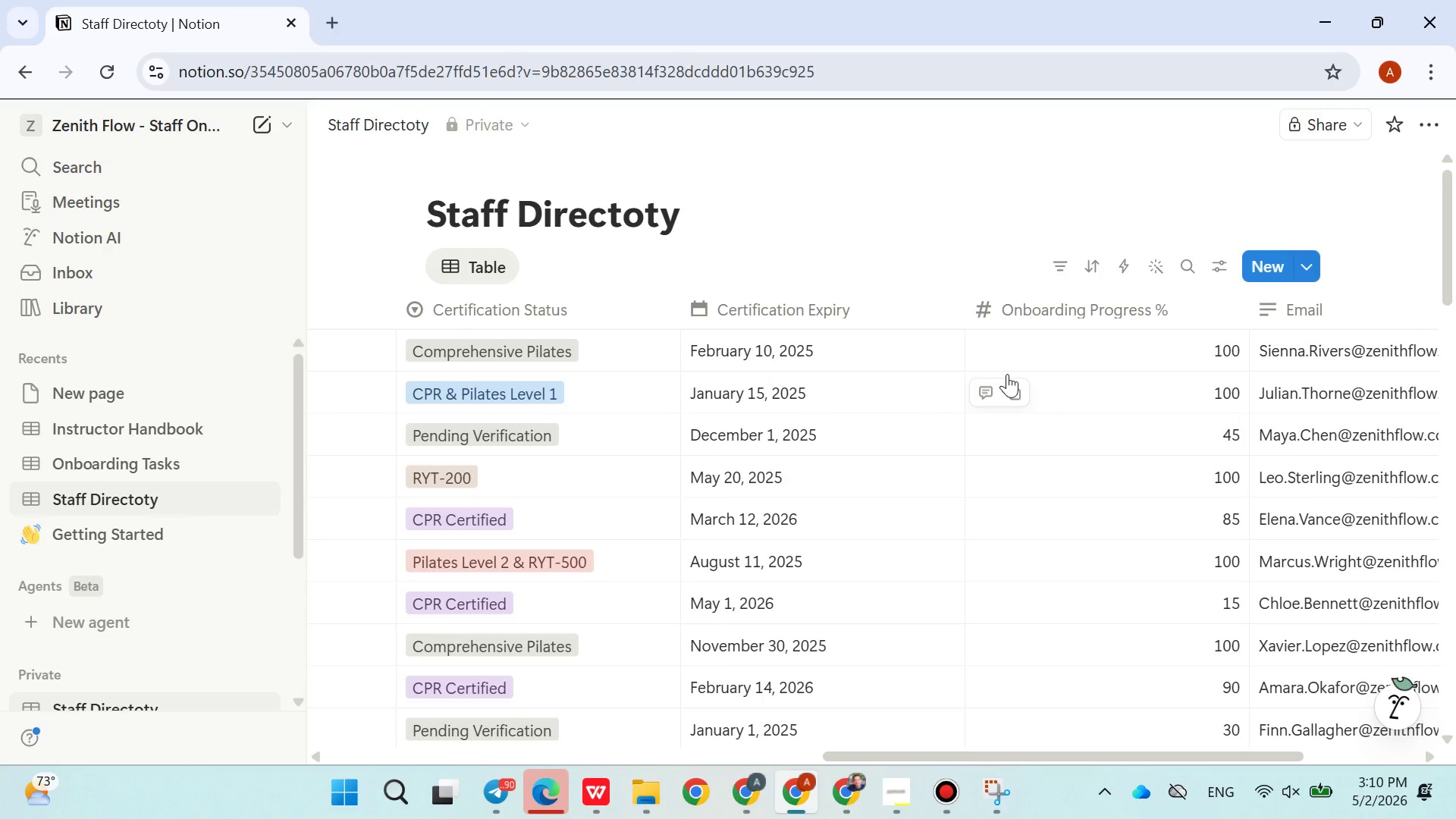 
wait(11.81)
 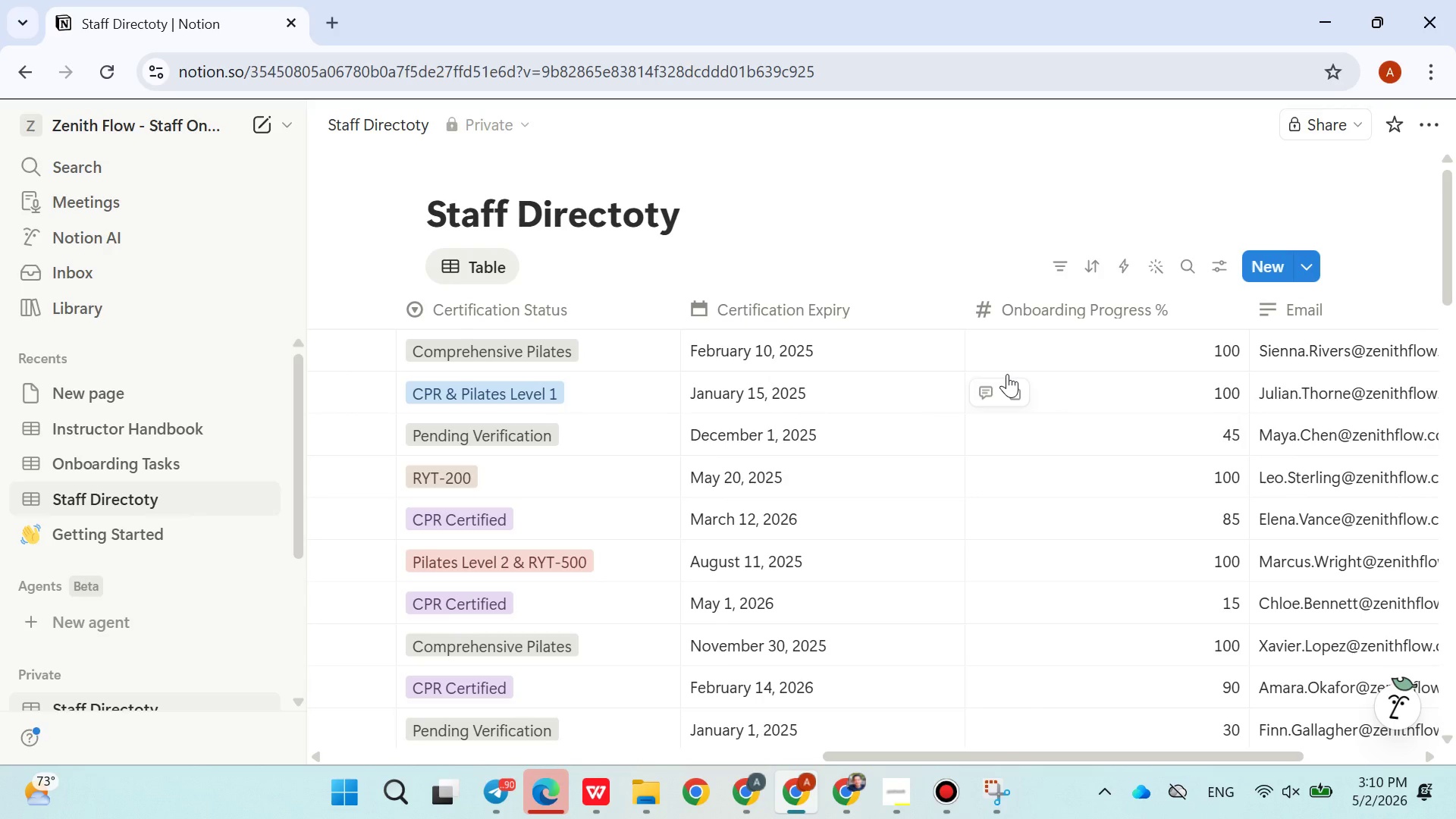 
left_click([1279, 307])
 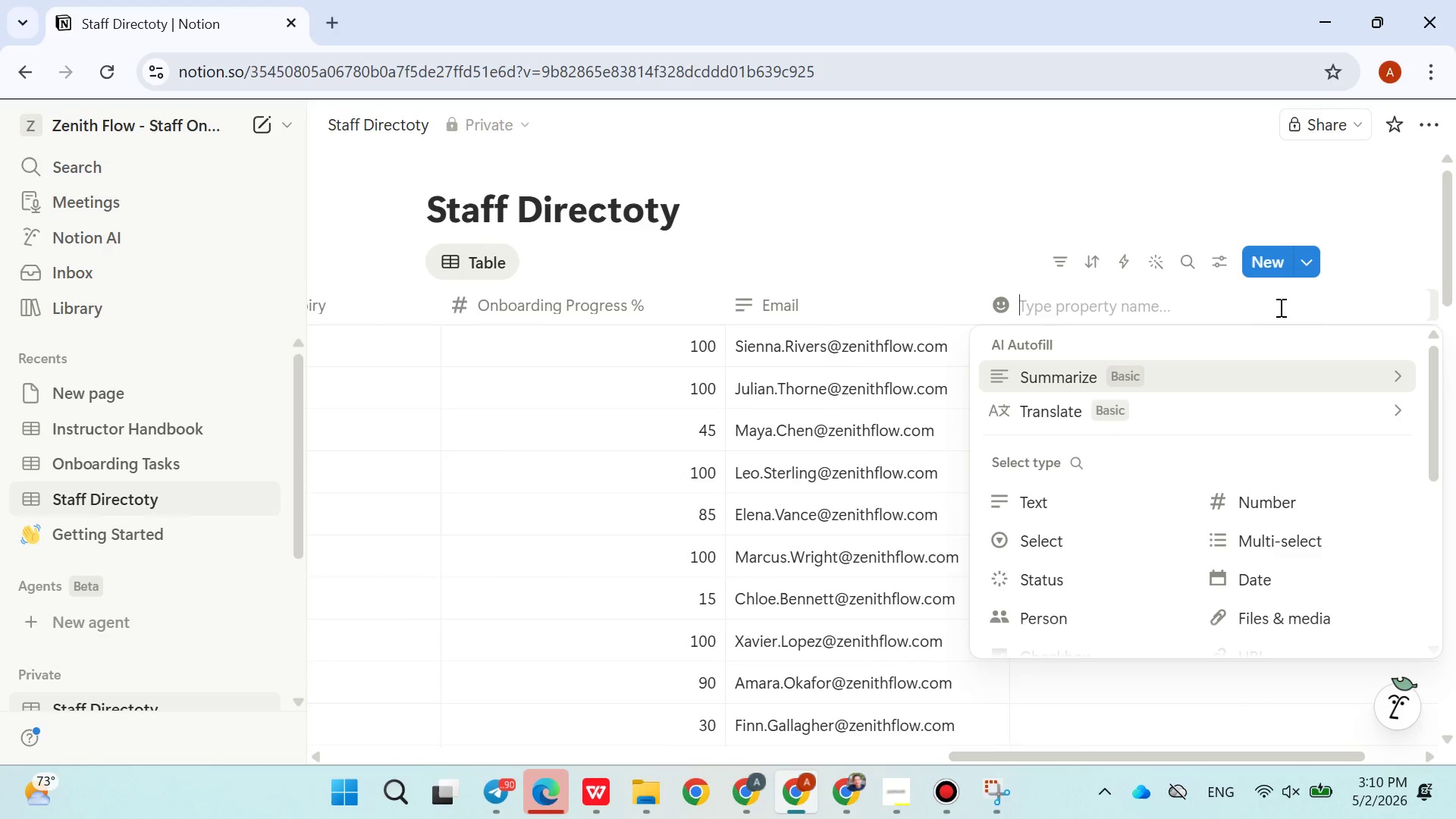 
type(Onba)
key(Backspace)
type(oarding Tasks)
 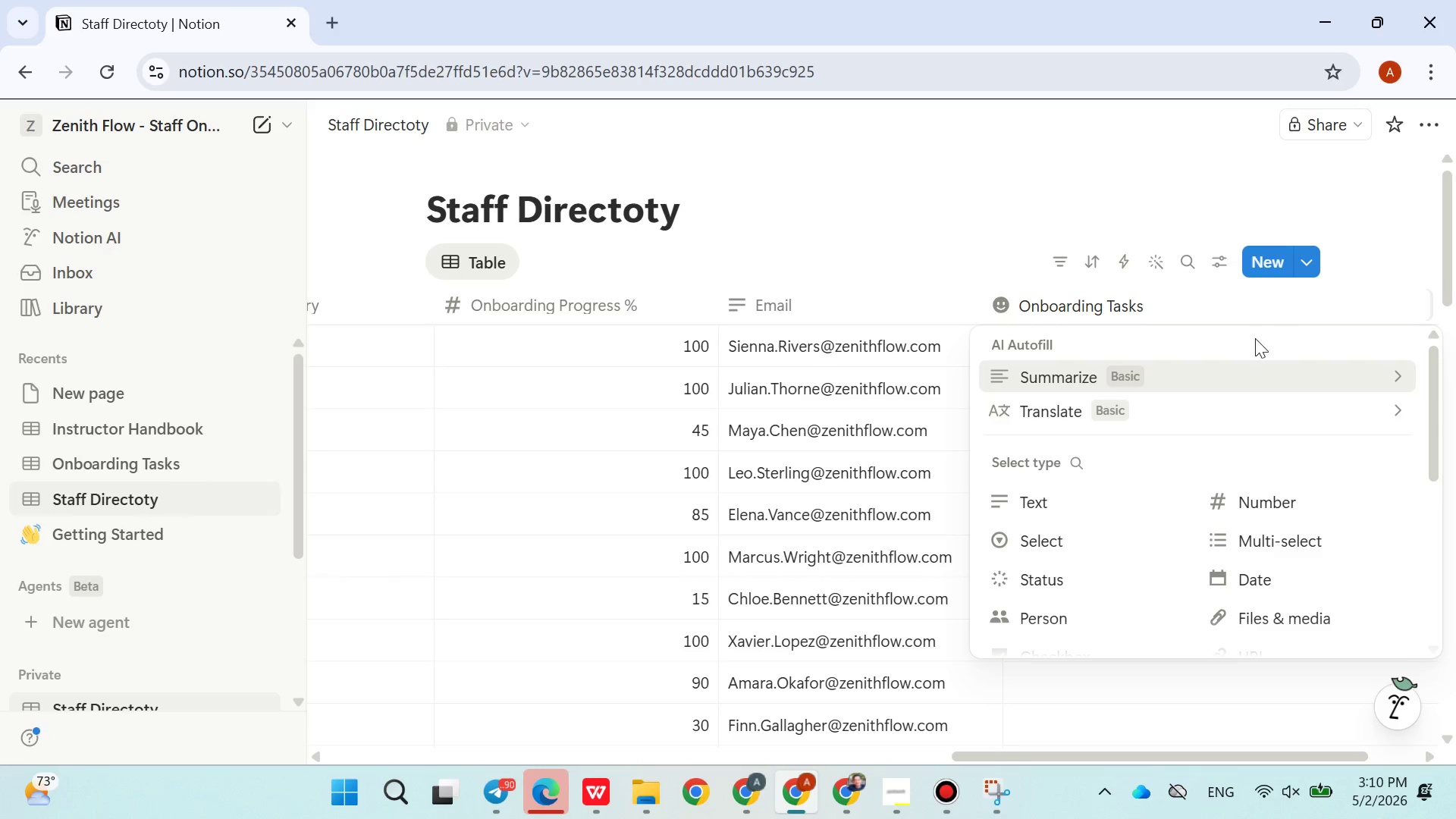 
left_click([1074, 500])
 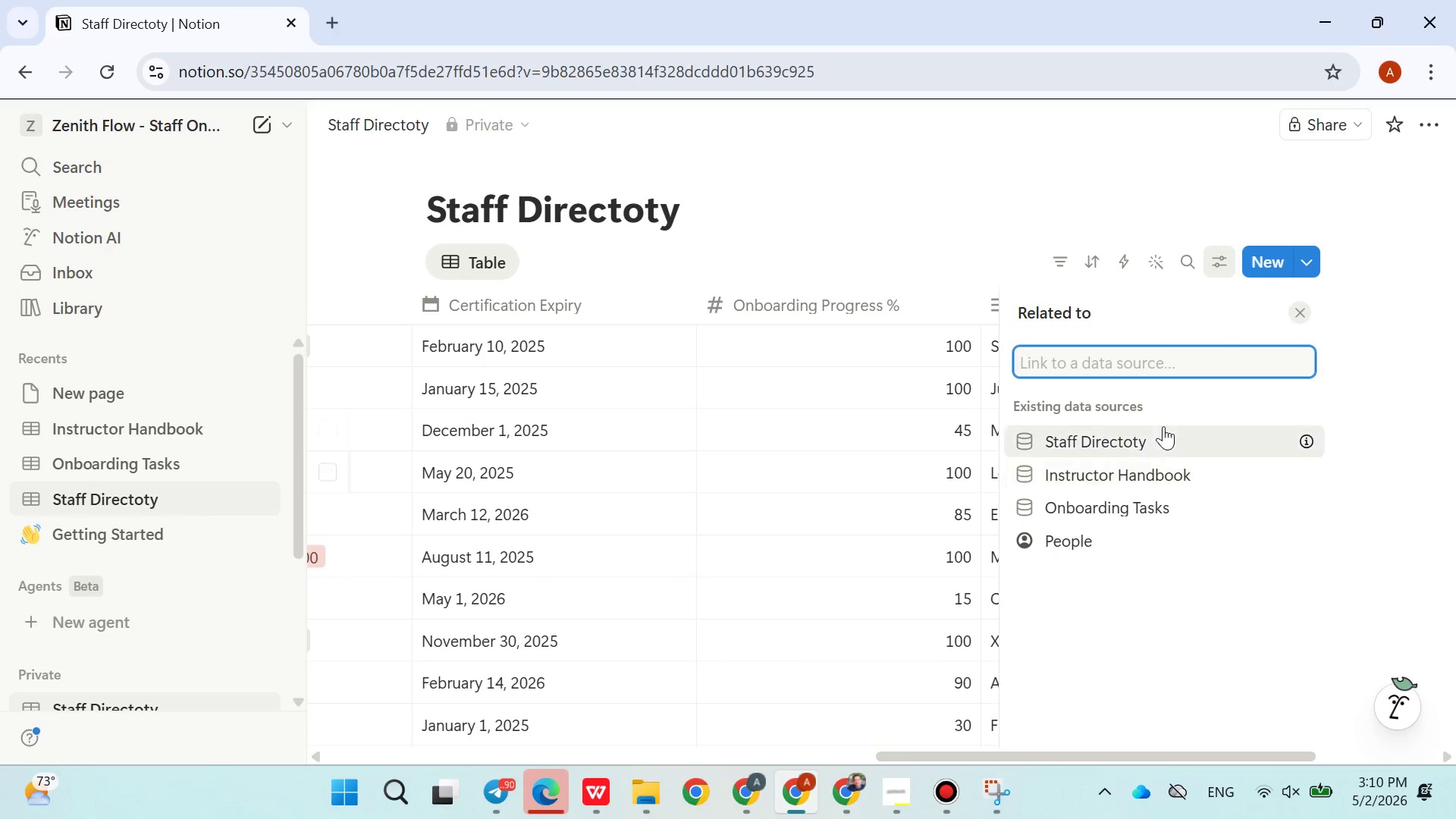 
left_click([1172, 506])
 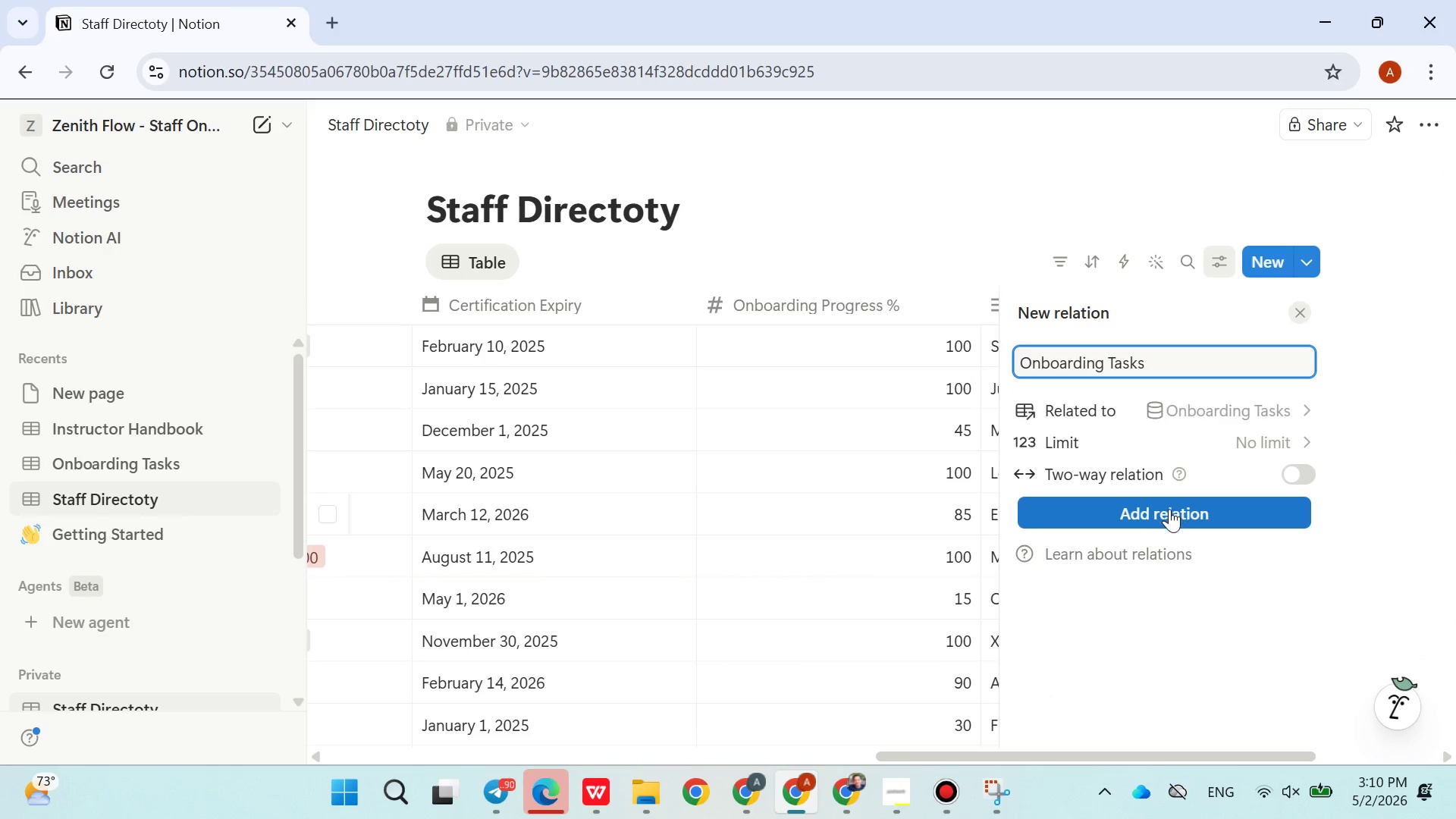 
left_click([1163, 515])
 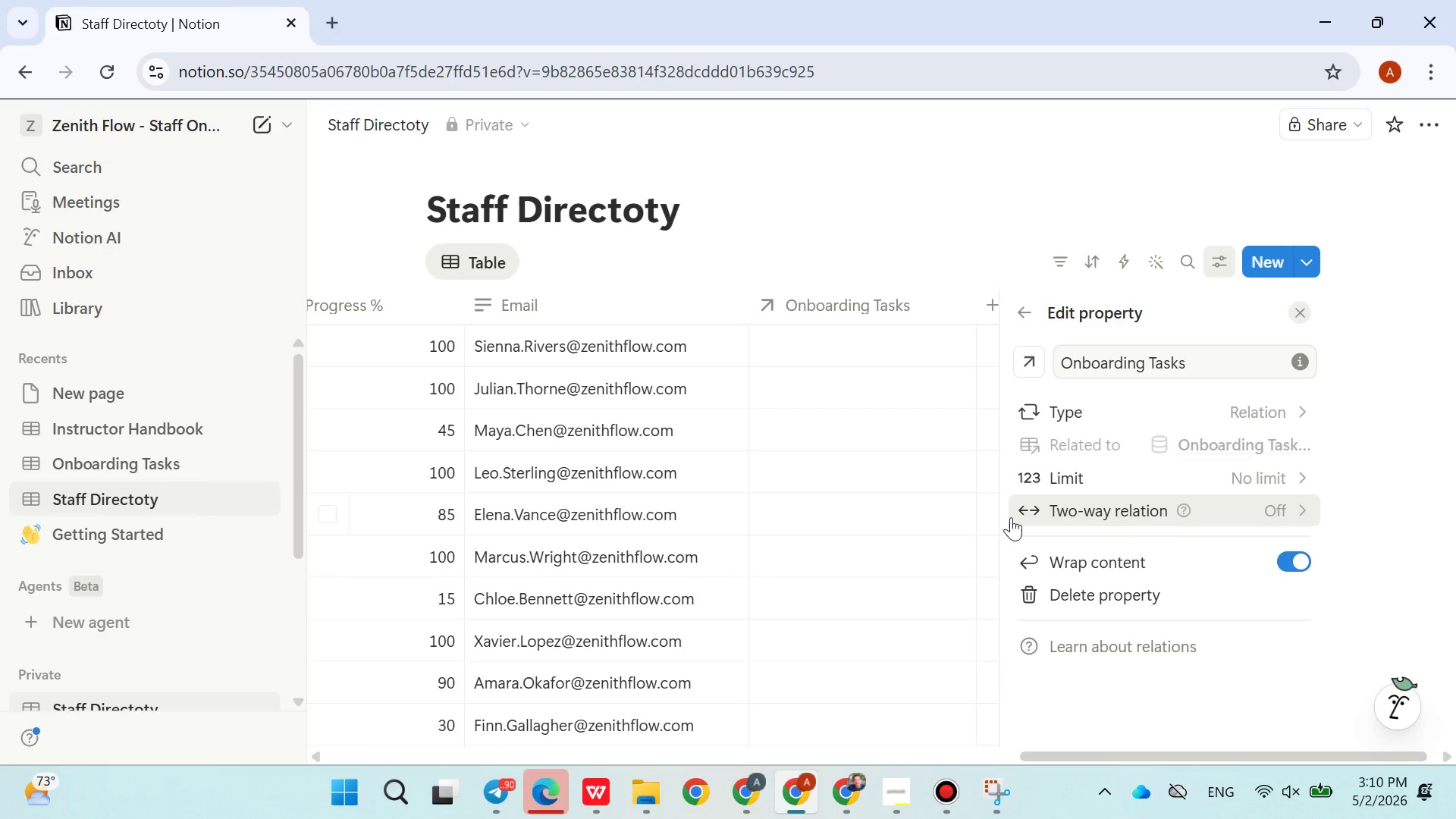 
wait(7.14)
 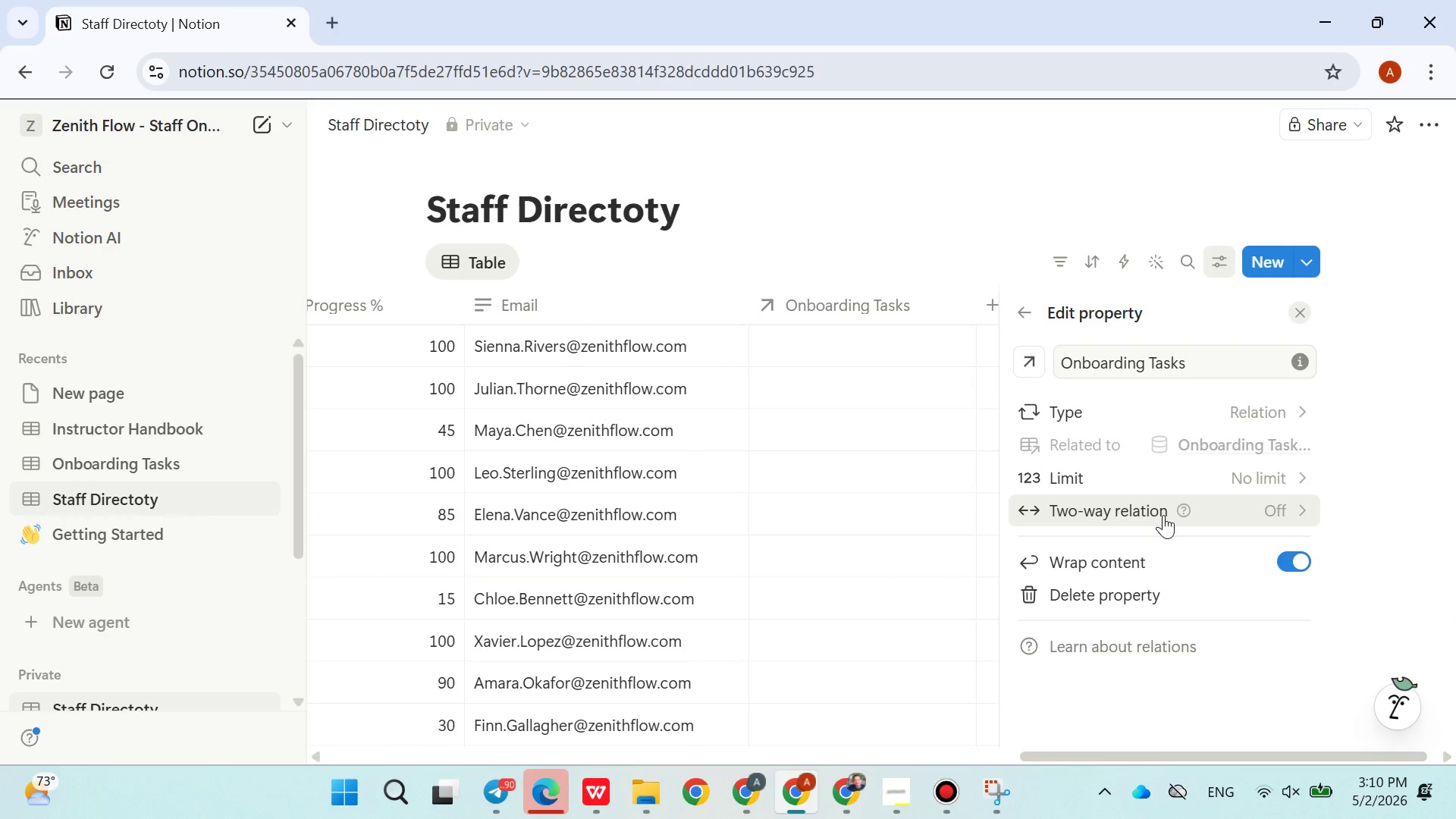 
left_click([936, 225])
 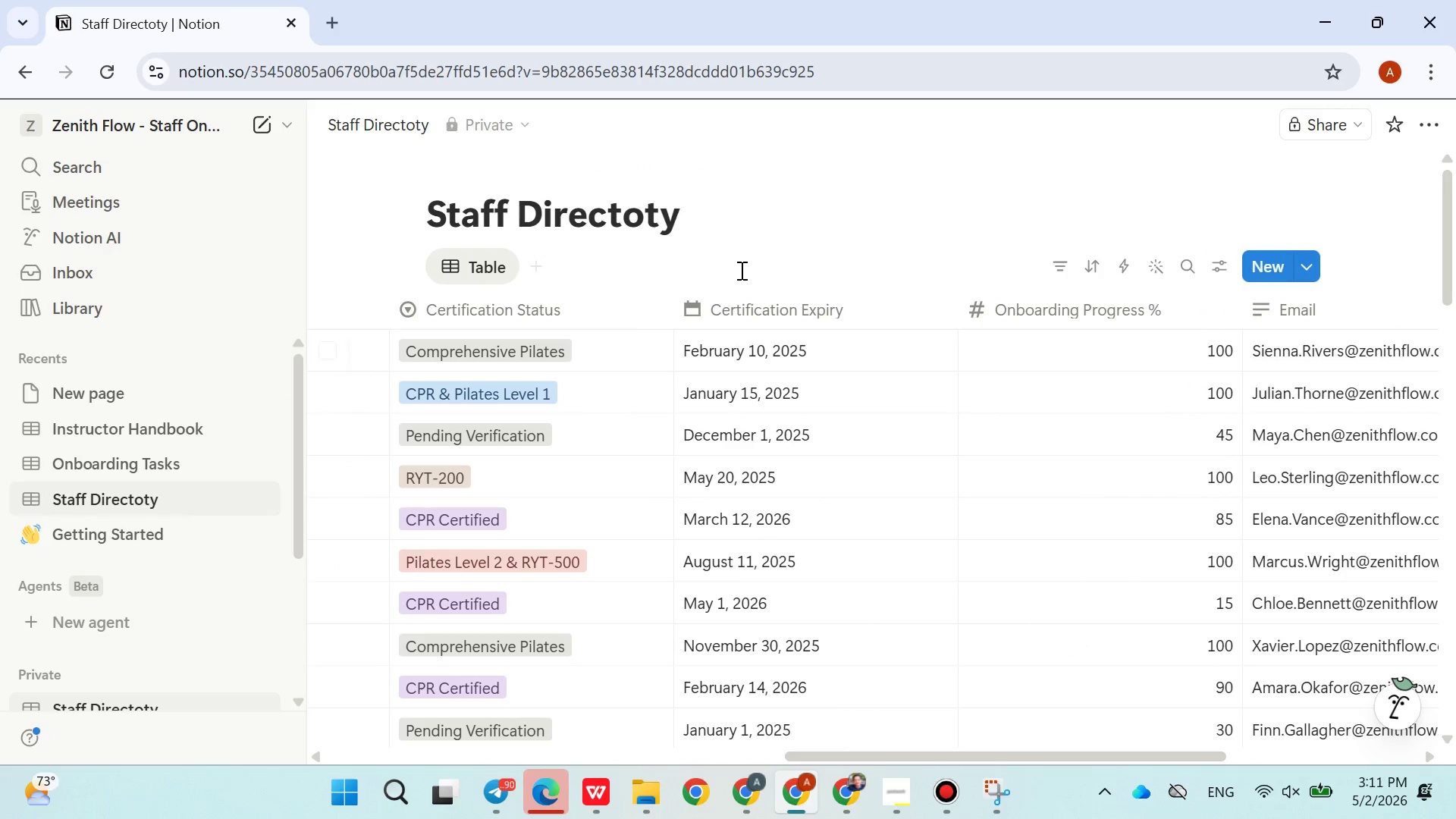 
left_click([576, 337])
 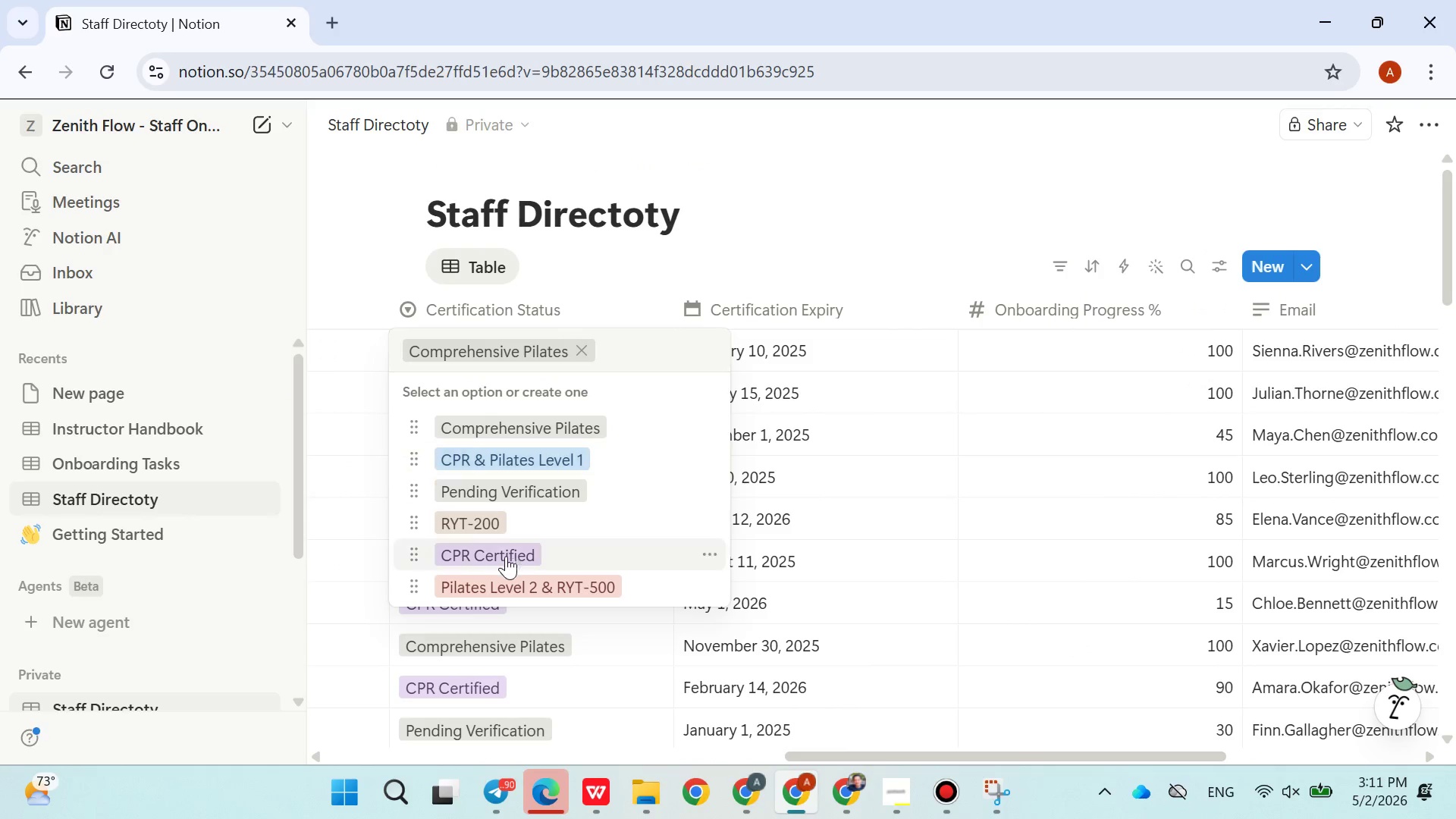 
left_click([802, 210])
 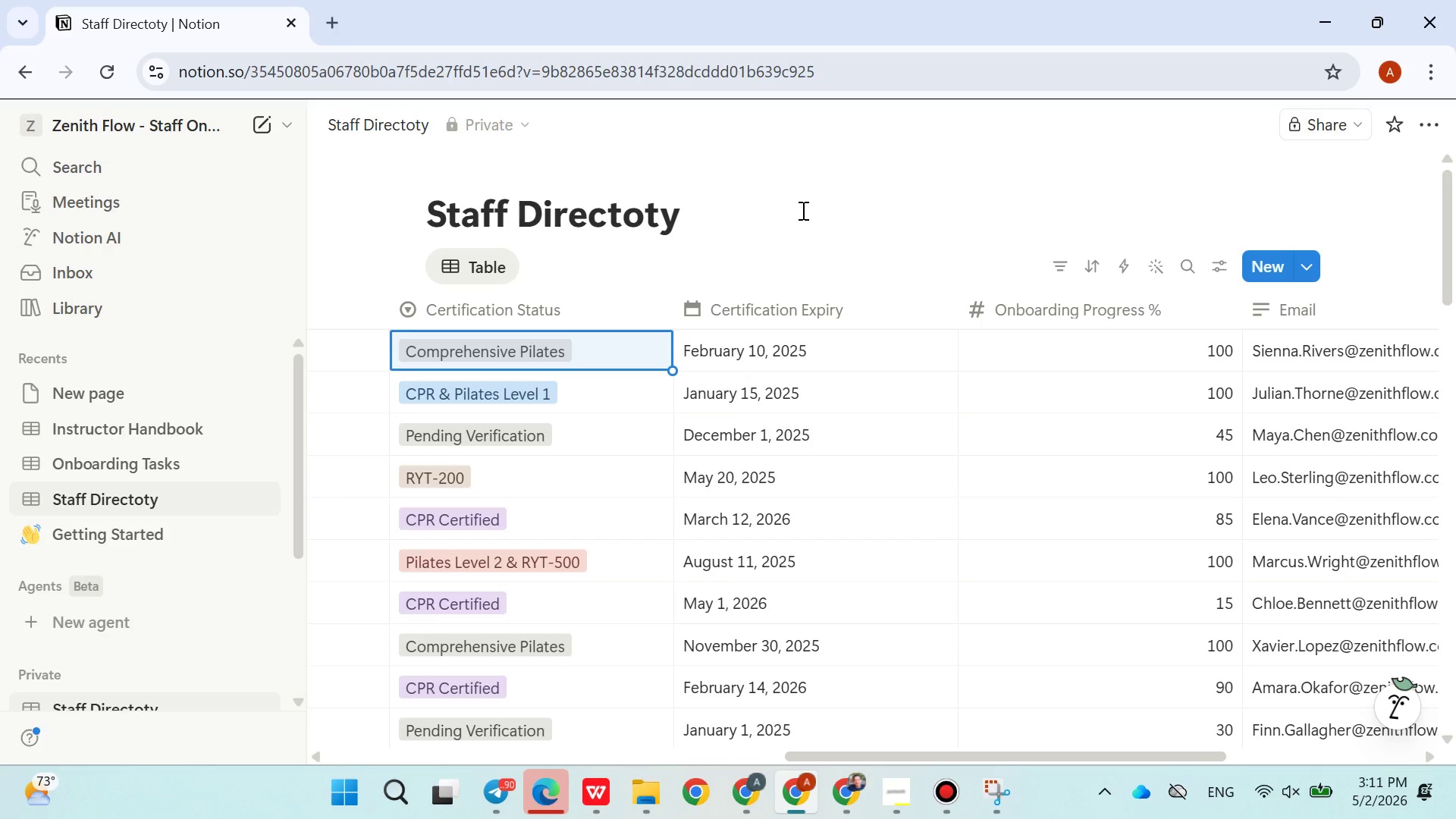 
mouse_move([937, 340])
 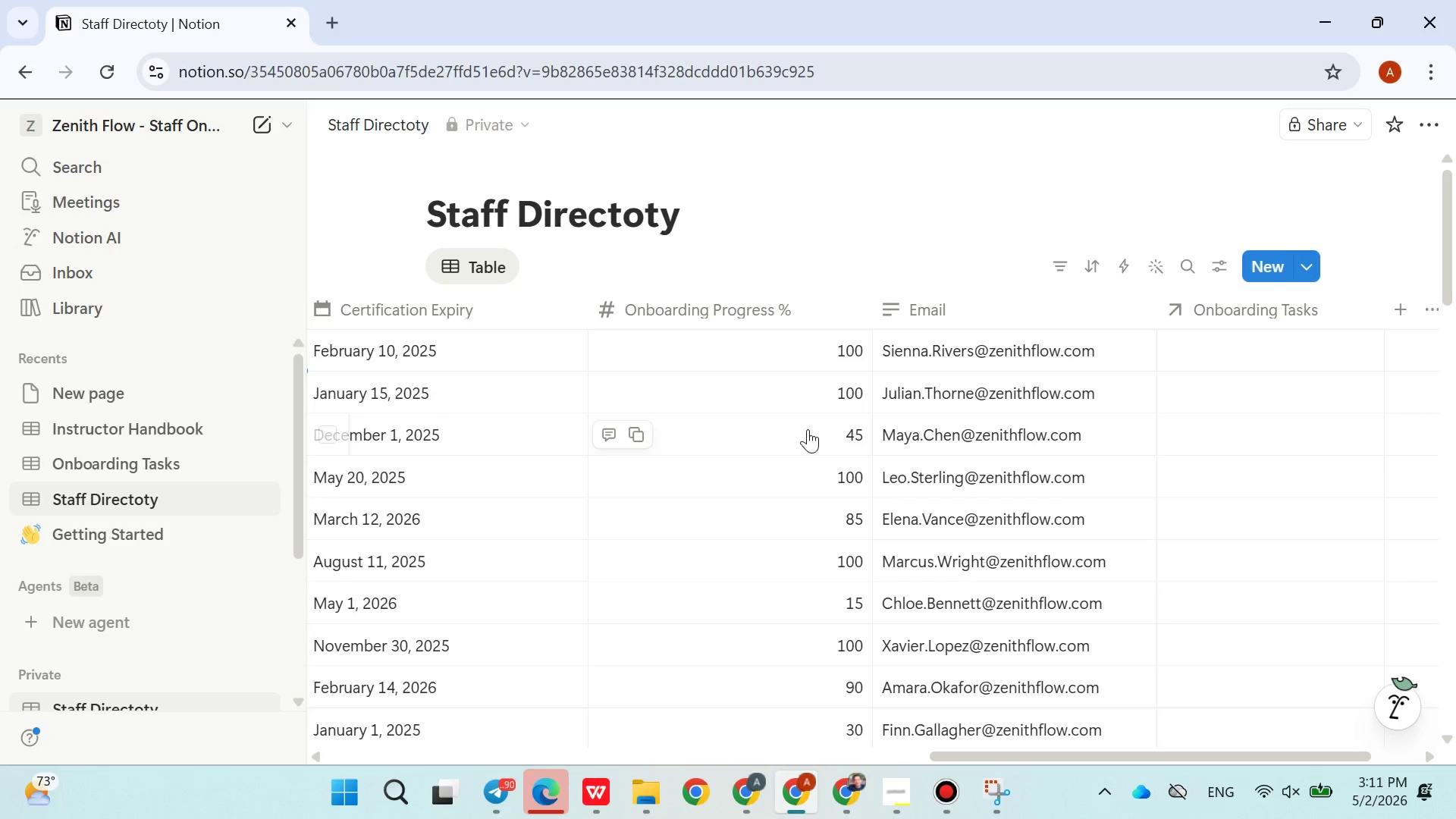 
wait(5.9)
 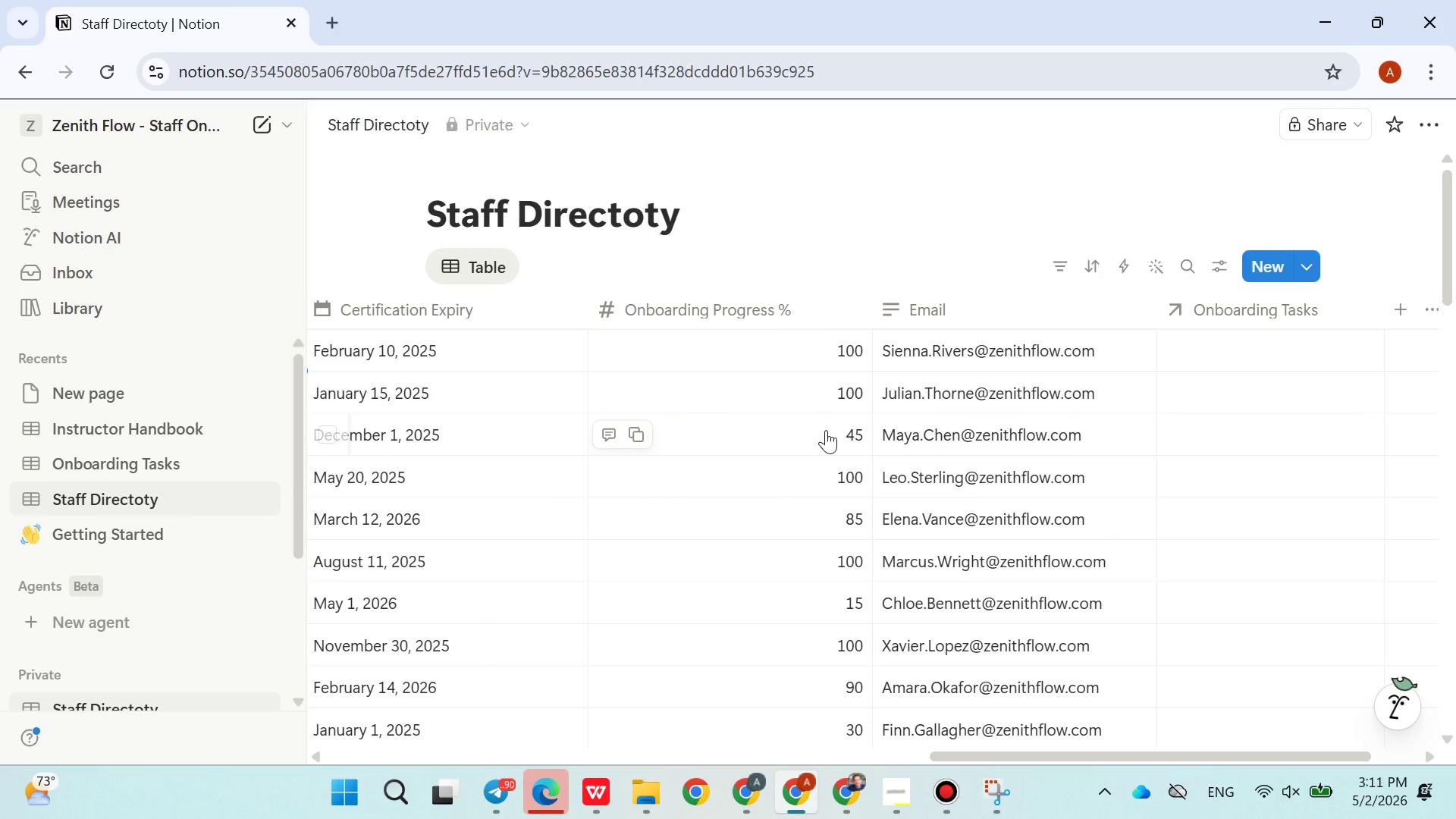 
left_click_drag(start_coordinate=[1196, 312], to_coordinate=[671, 355])
 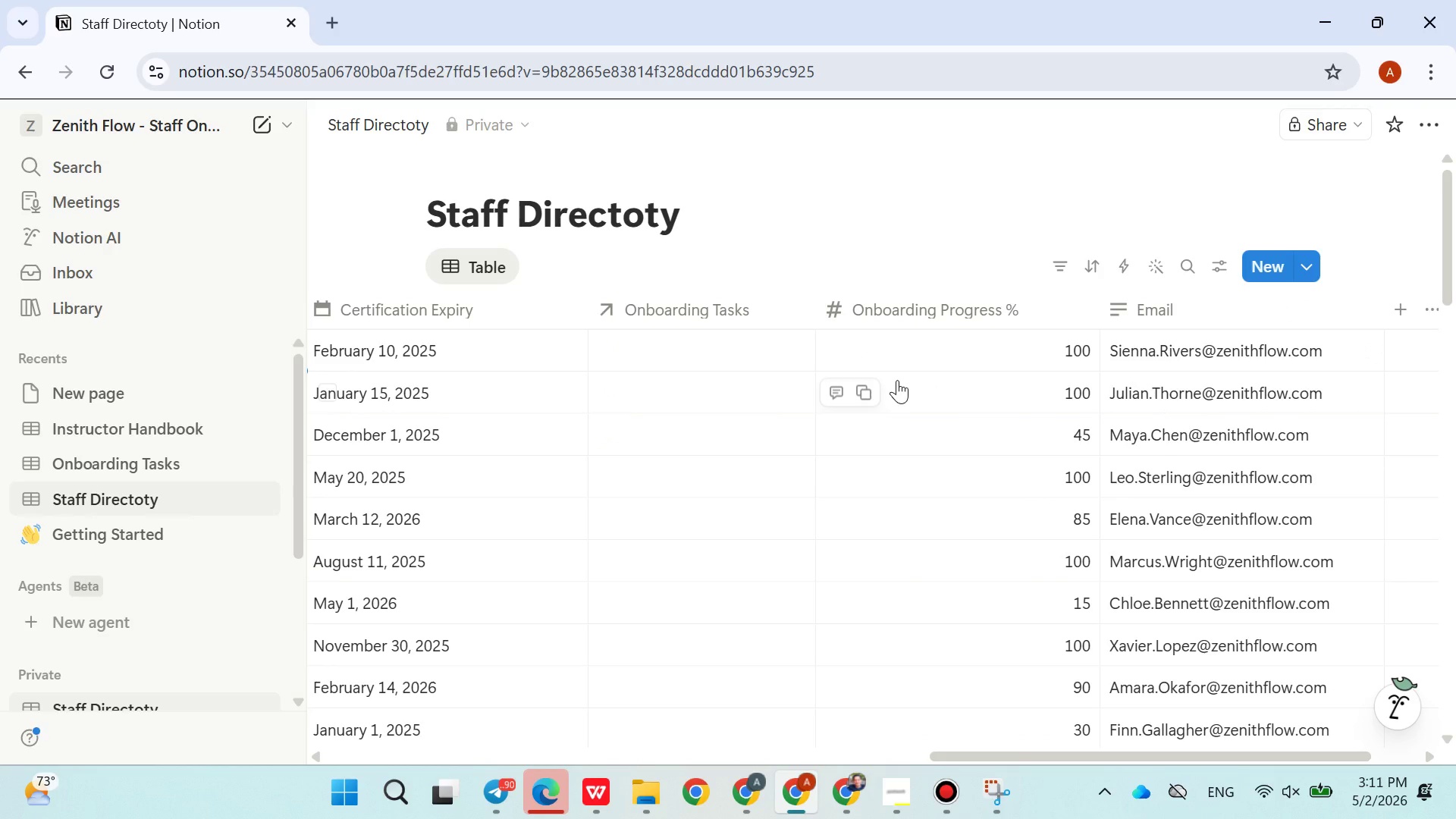 
wait(10.09)
 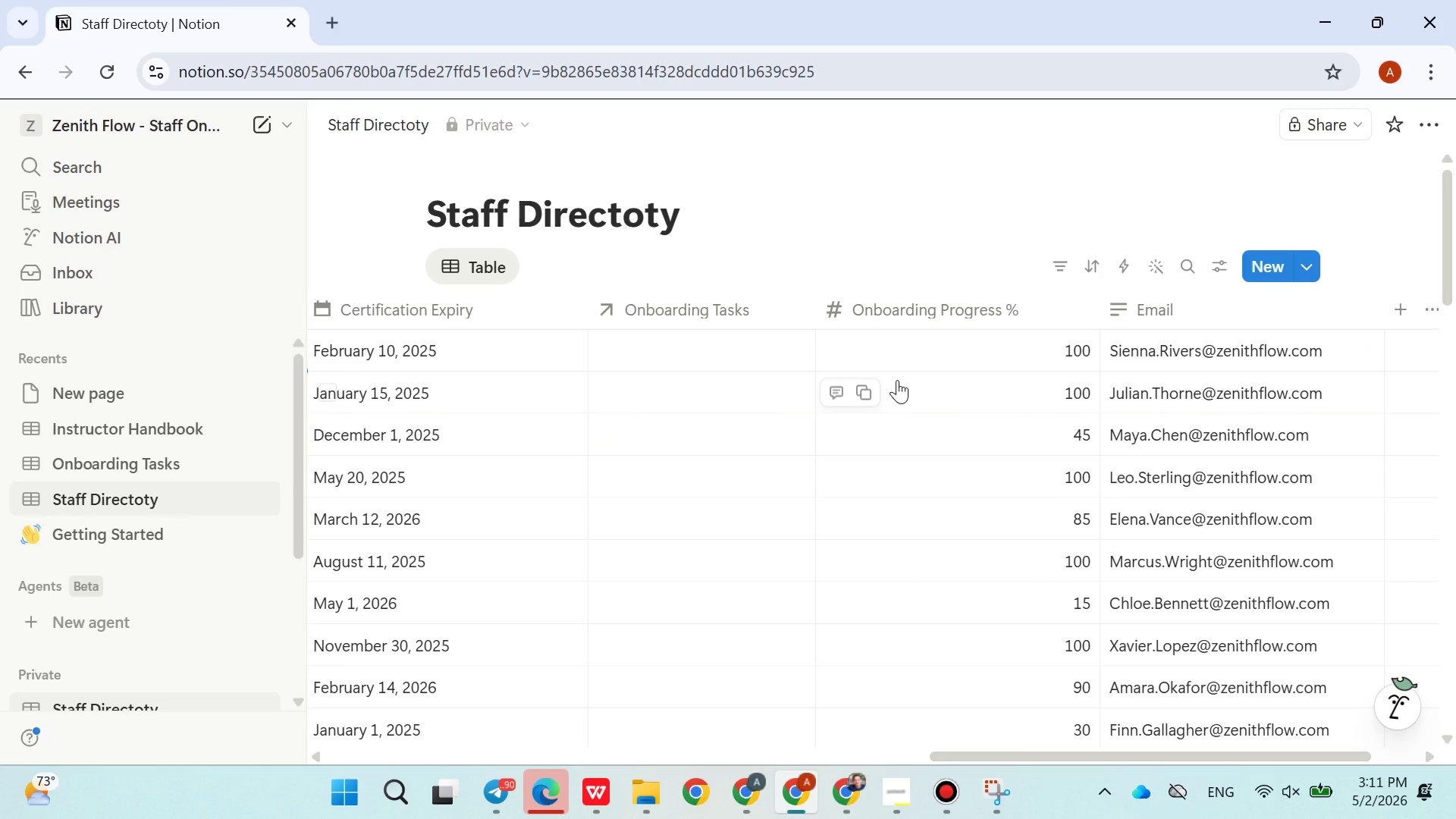 
left_click([1281, 312])
 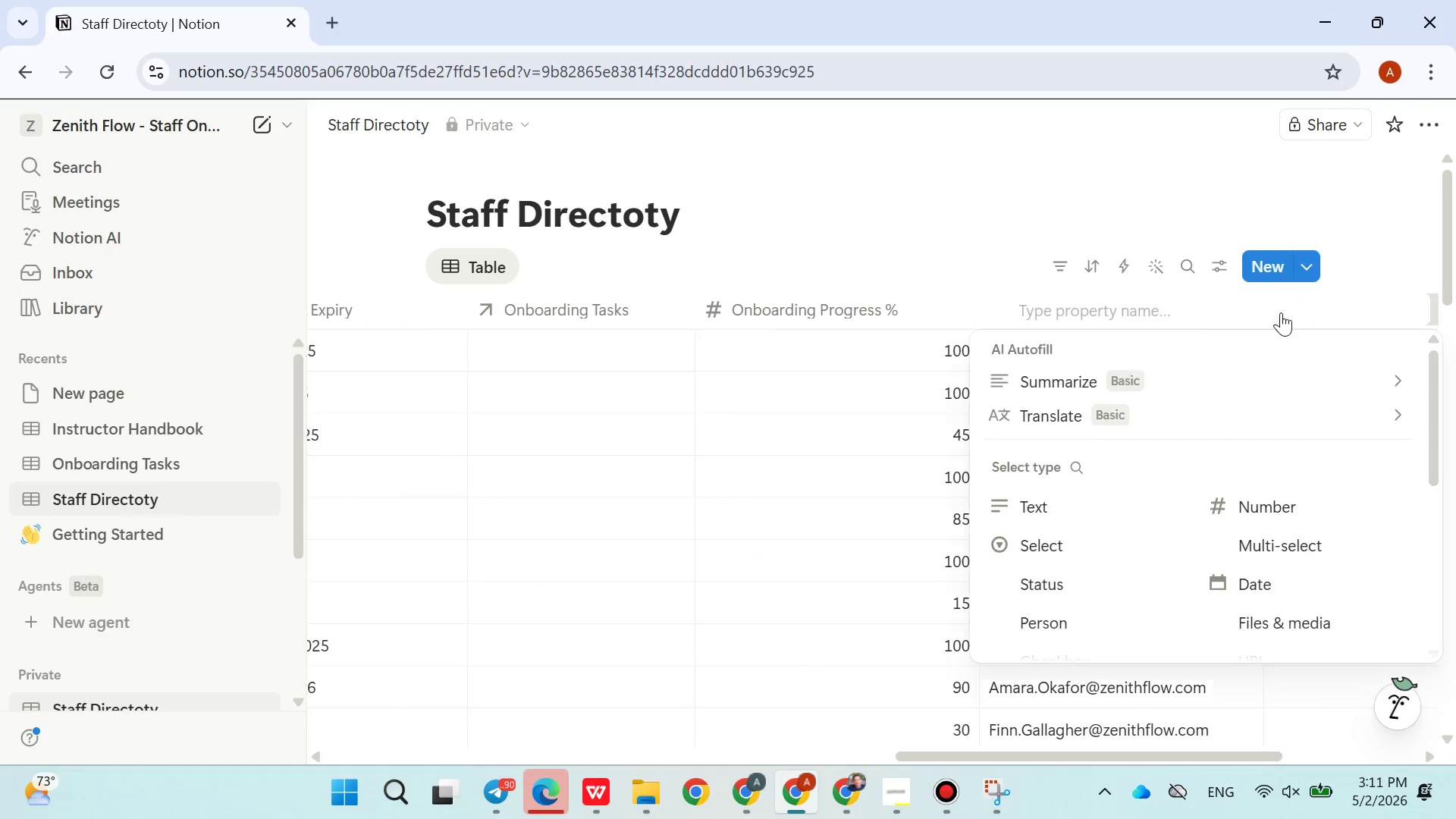 
type(Status )
key(Backspace)
 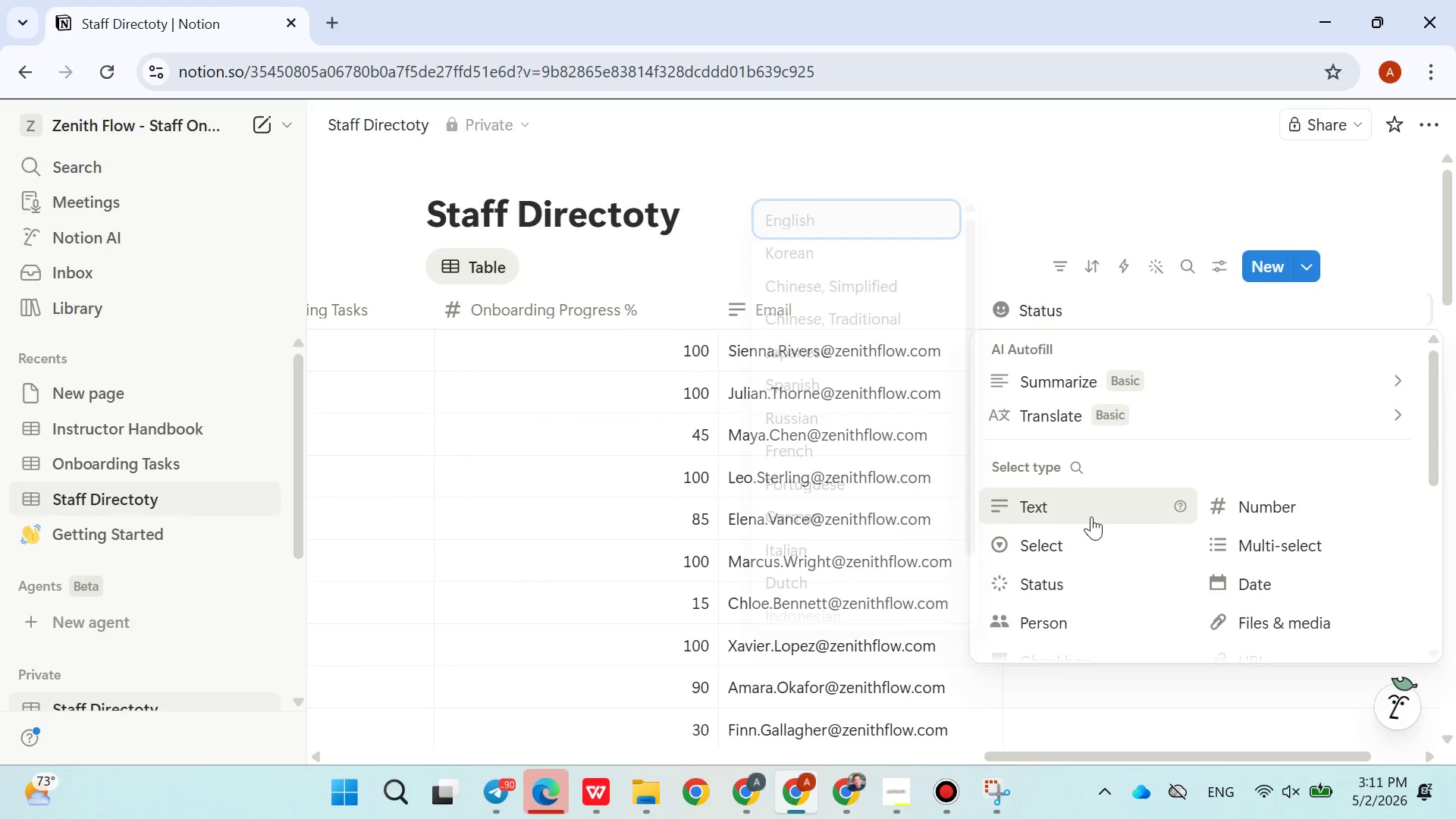 
left_click([1084, 528])
 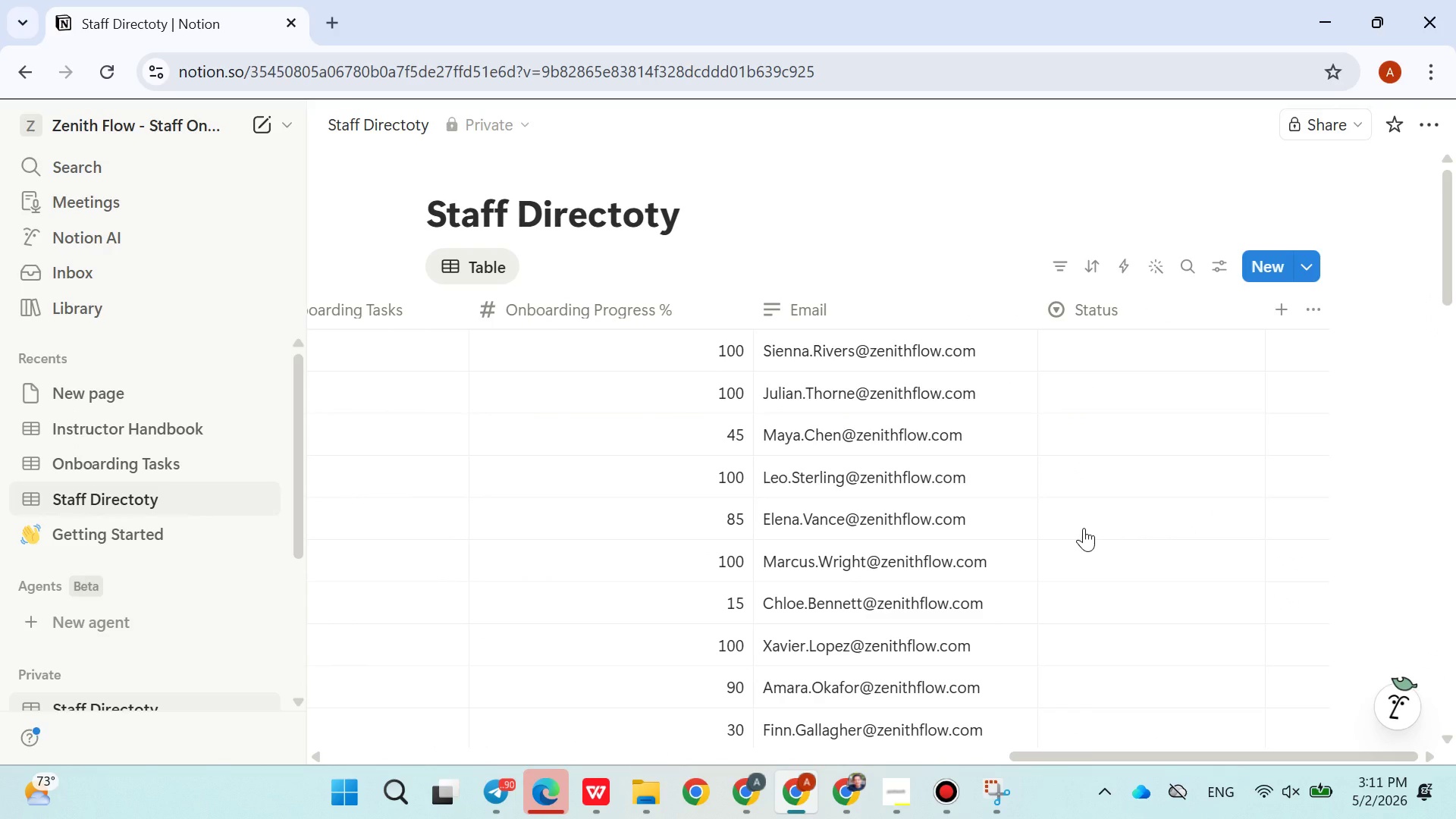 
wait(11.58)
 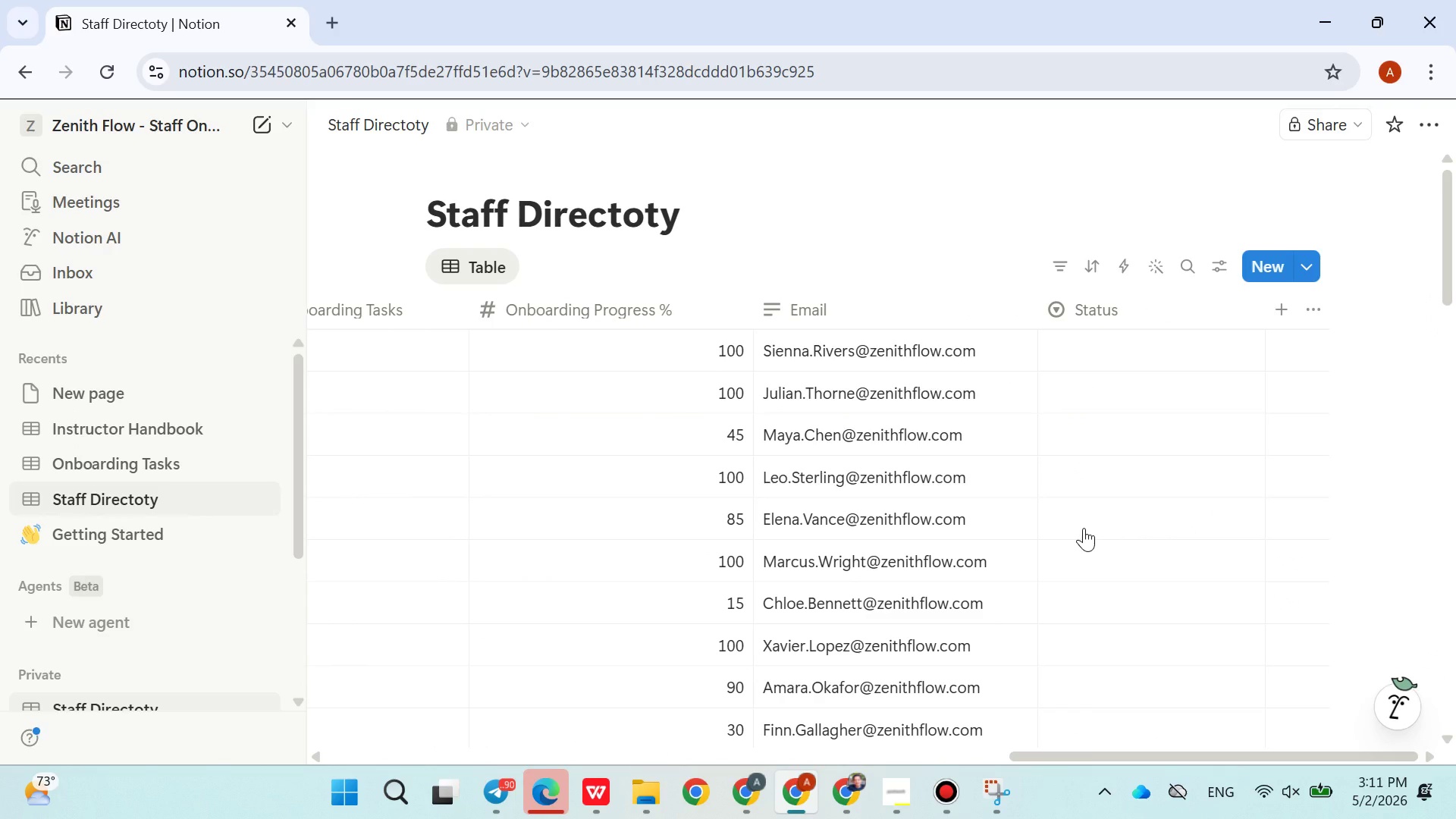 
left_click([872, 309])
 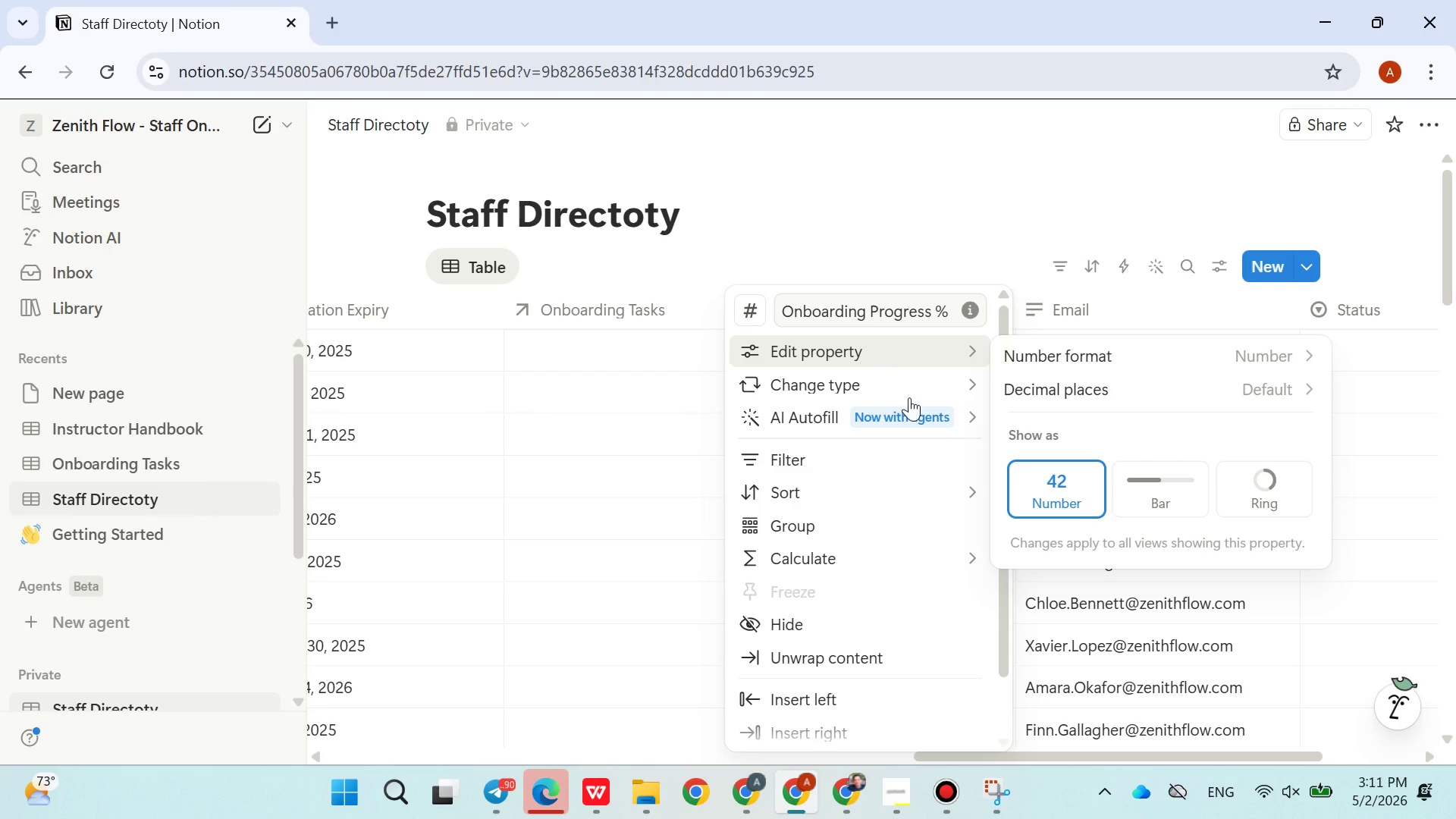 
wait(9.05)
 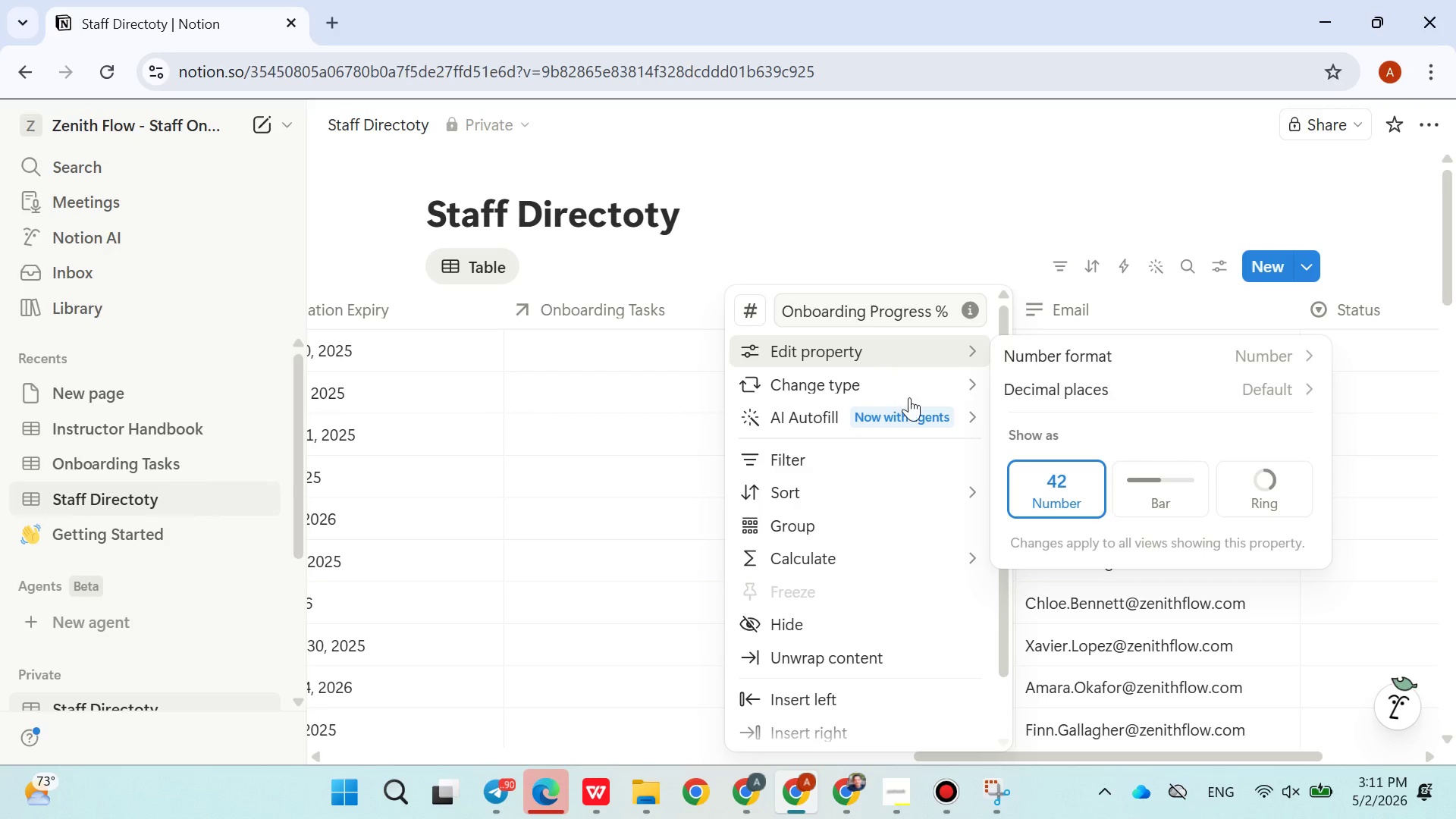 
left_click([1068, 484])
 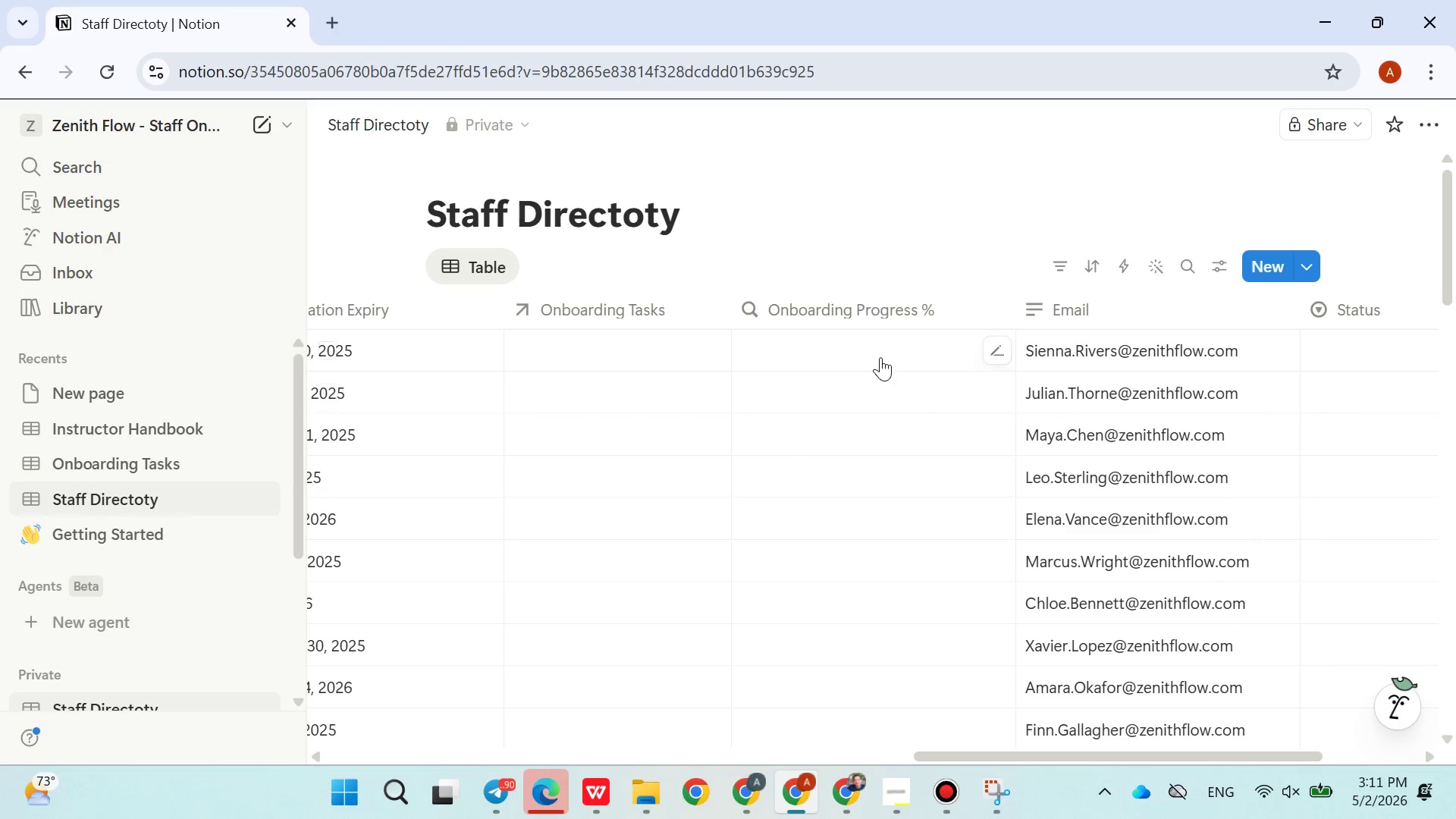 
left_click([995, 359])
 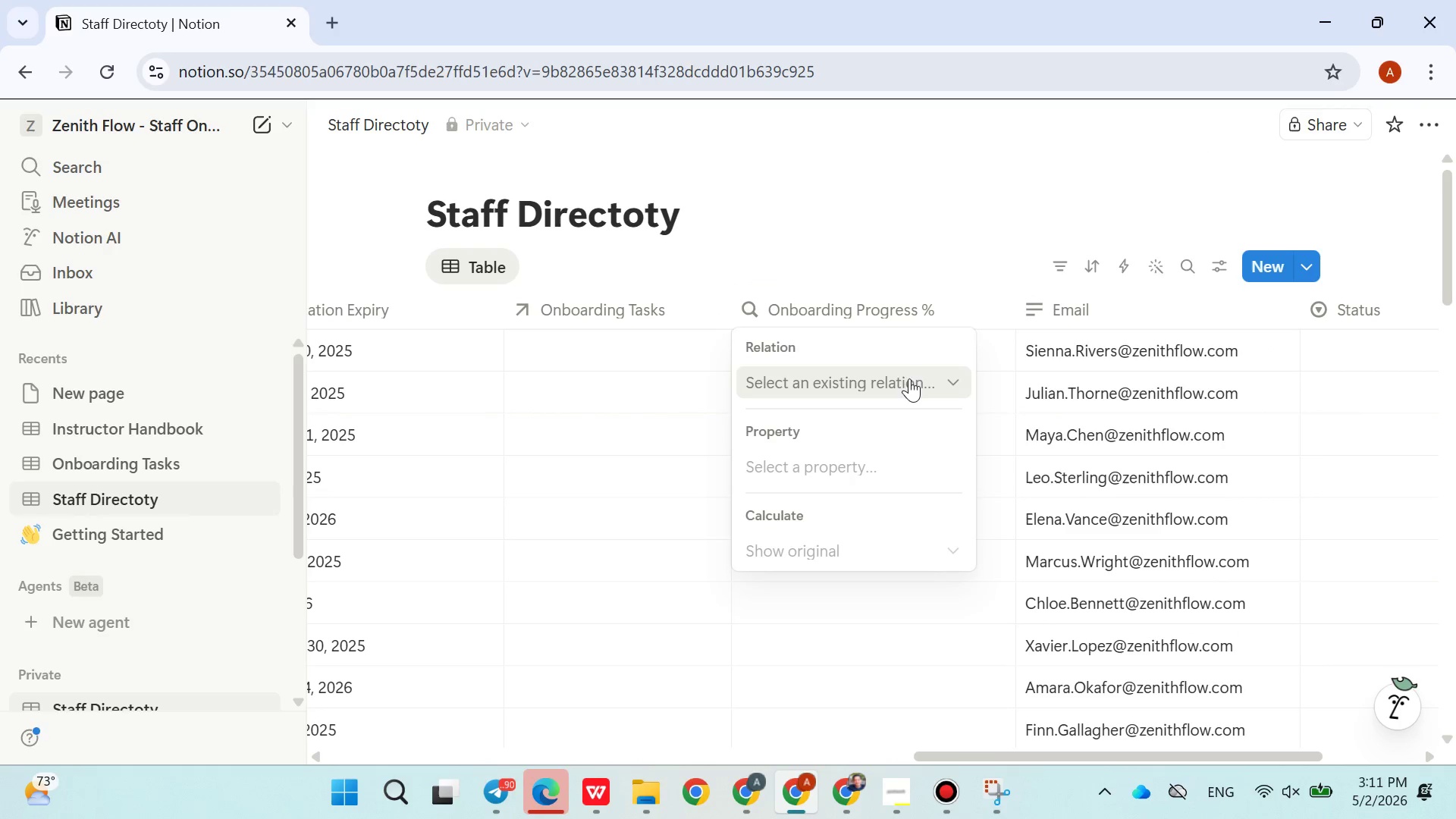 
left_click([908, 378])
 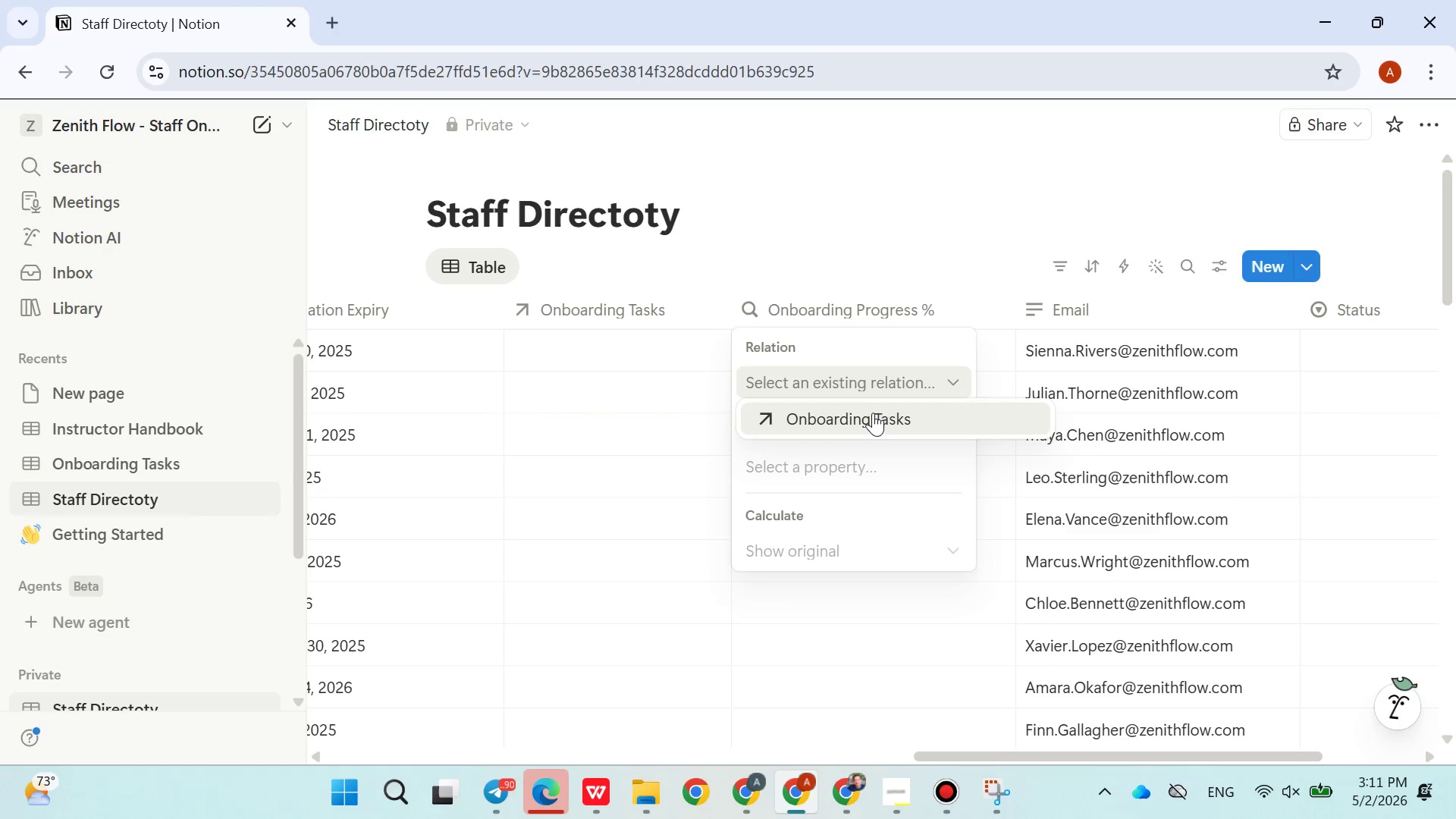 
left_click([871, 415])
 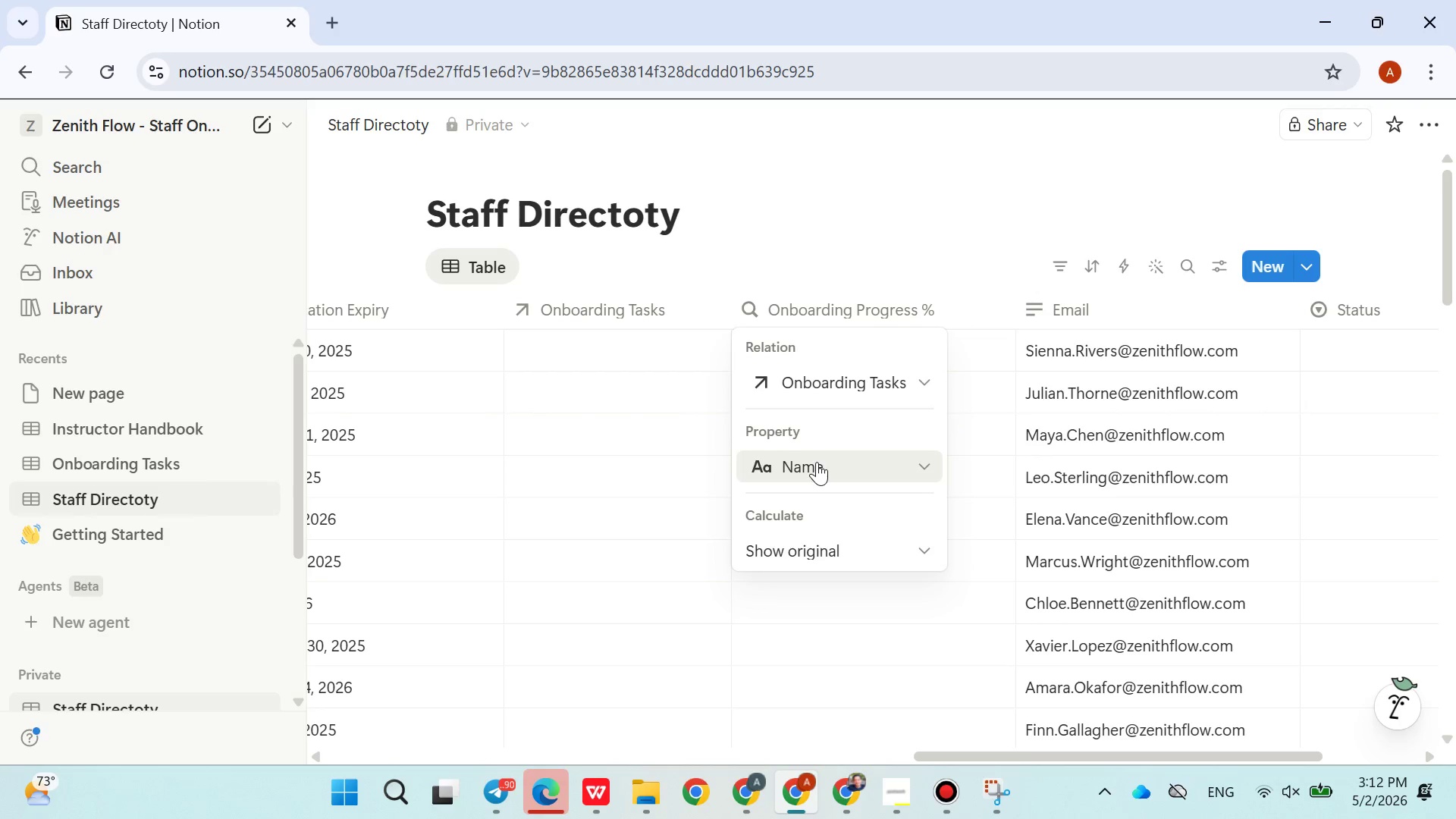 
left_click([817, 462])
 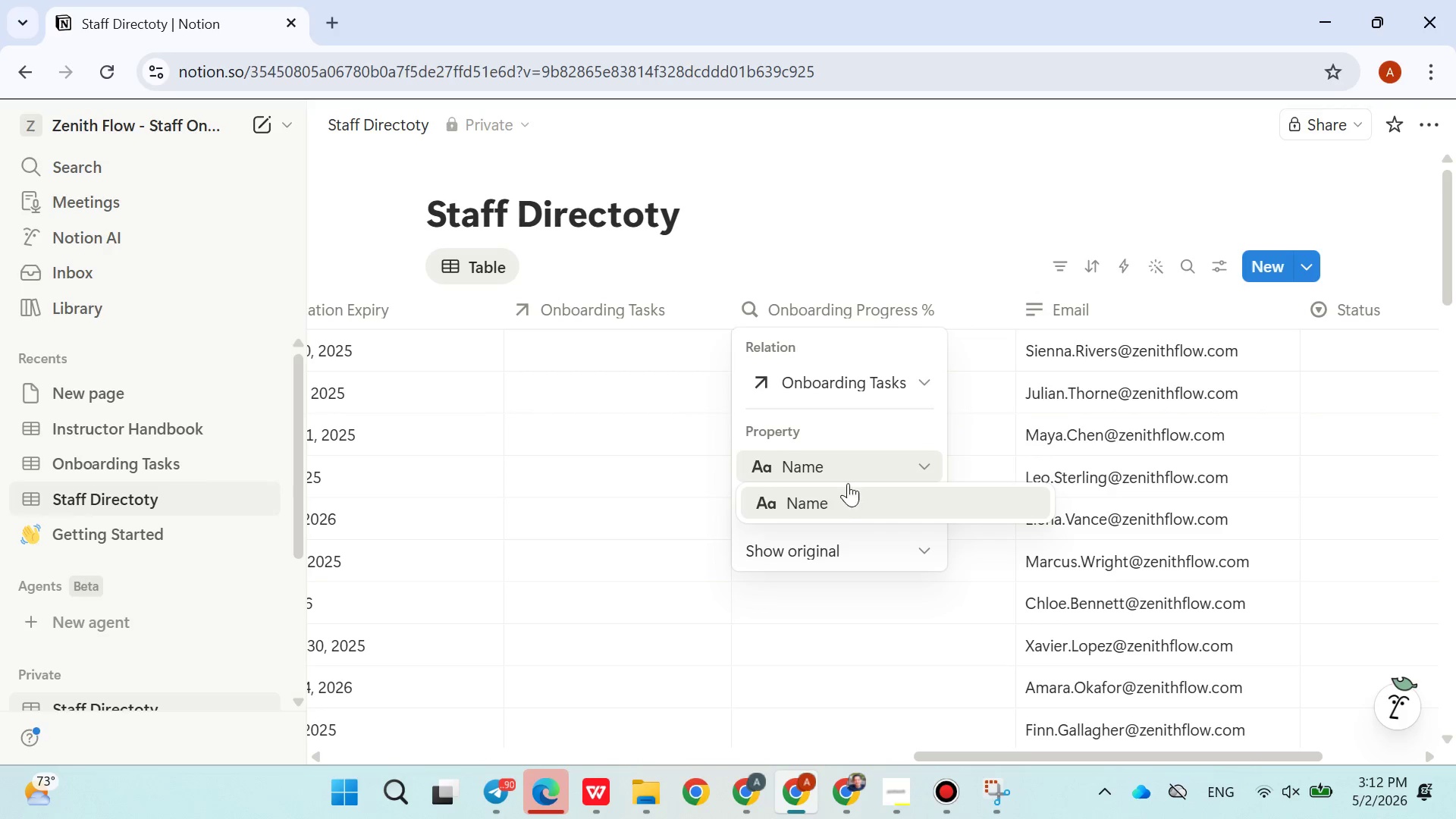 
left_click([873, 436])
 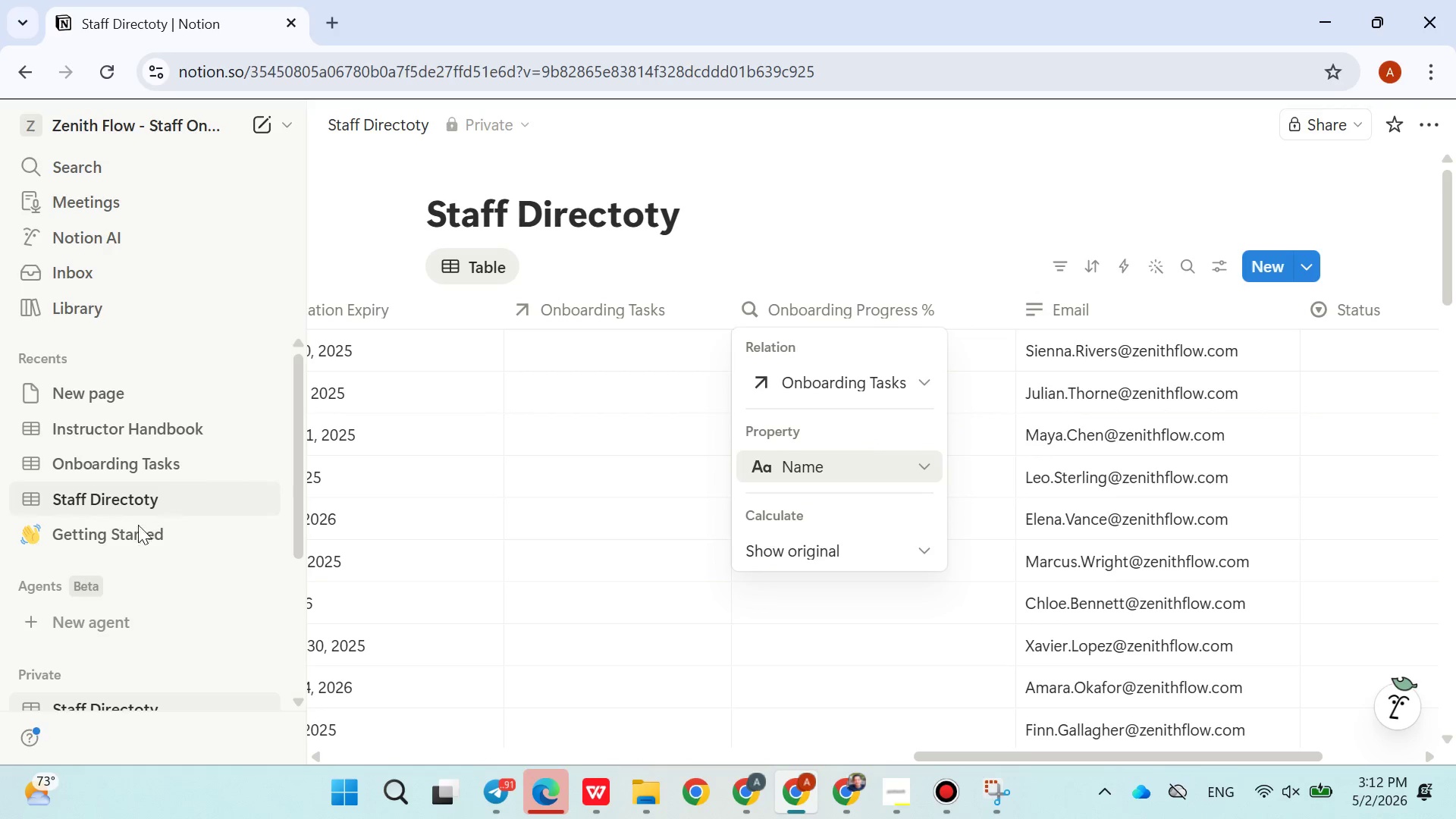 
left_click([142, 450])
 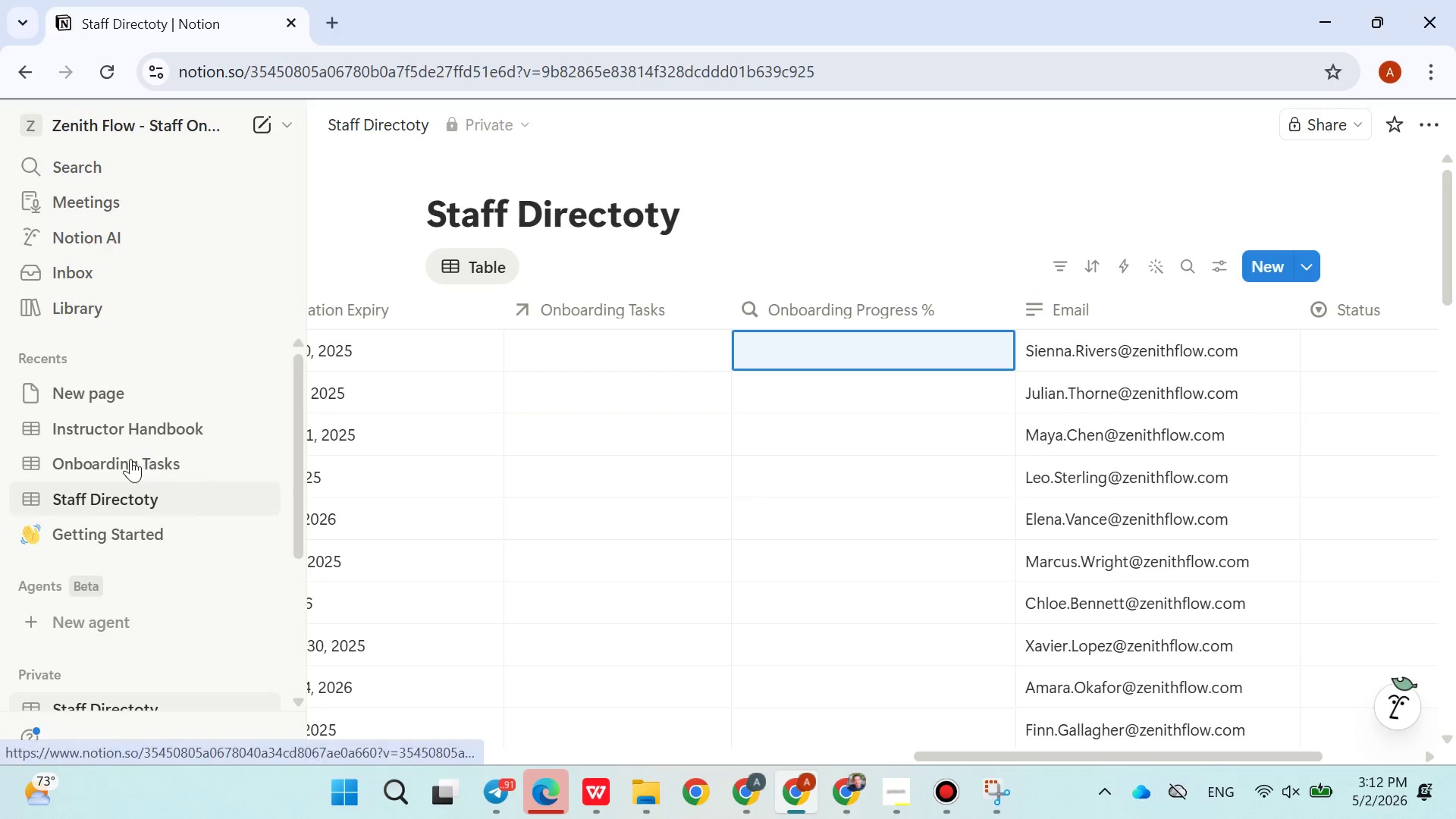 
left_click([128, 460])
 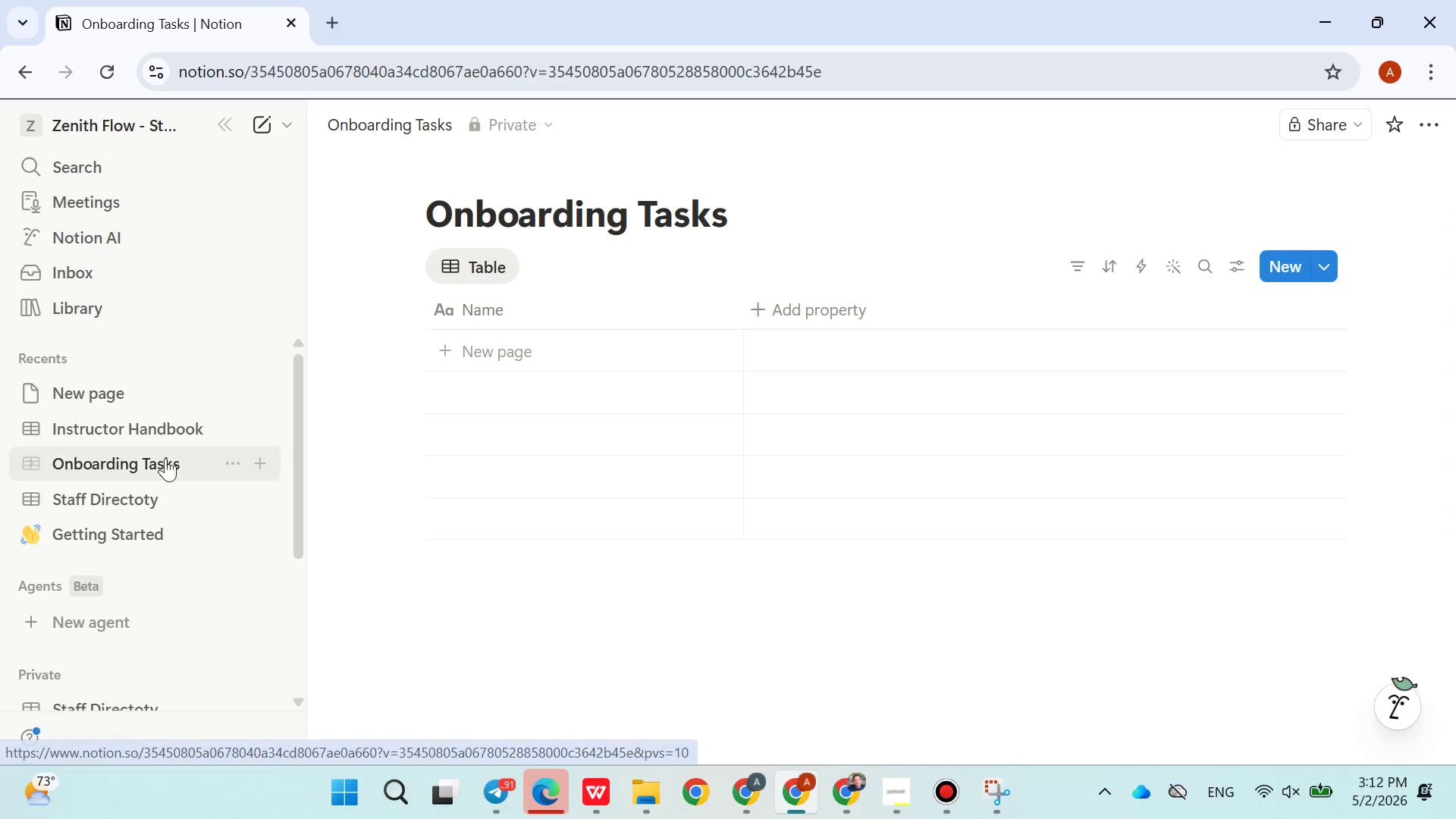 
left_click([130, 490])
 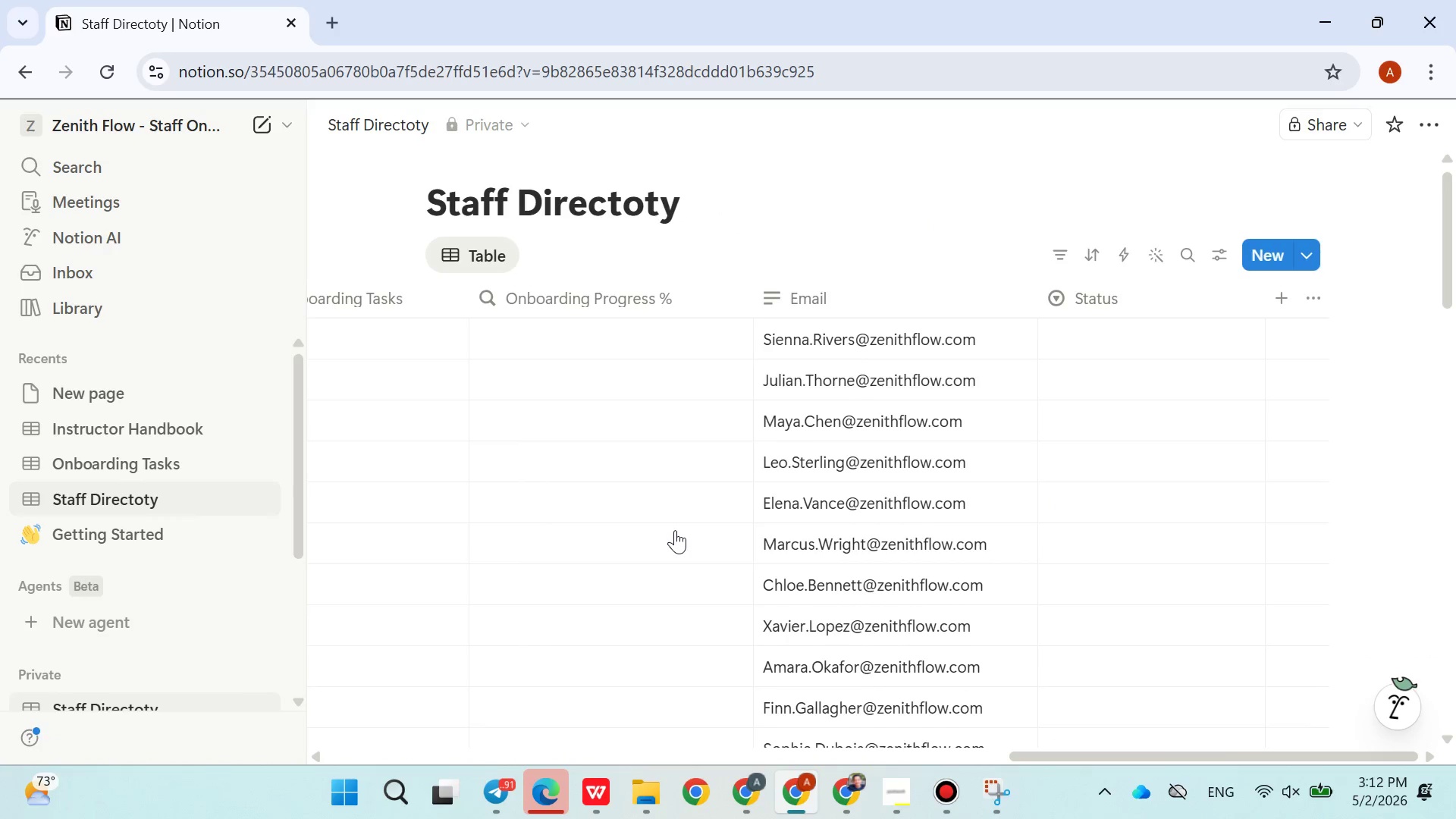 
left_click([1124, 357])
 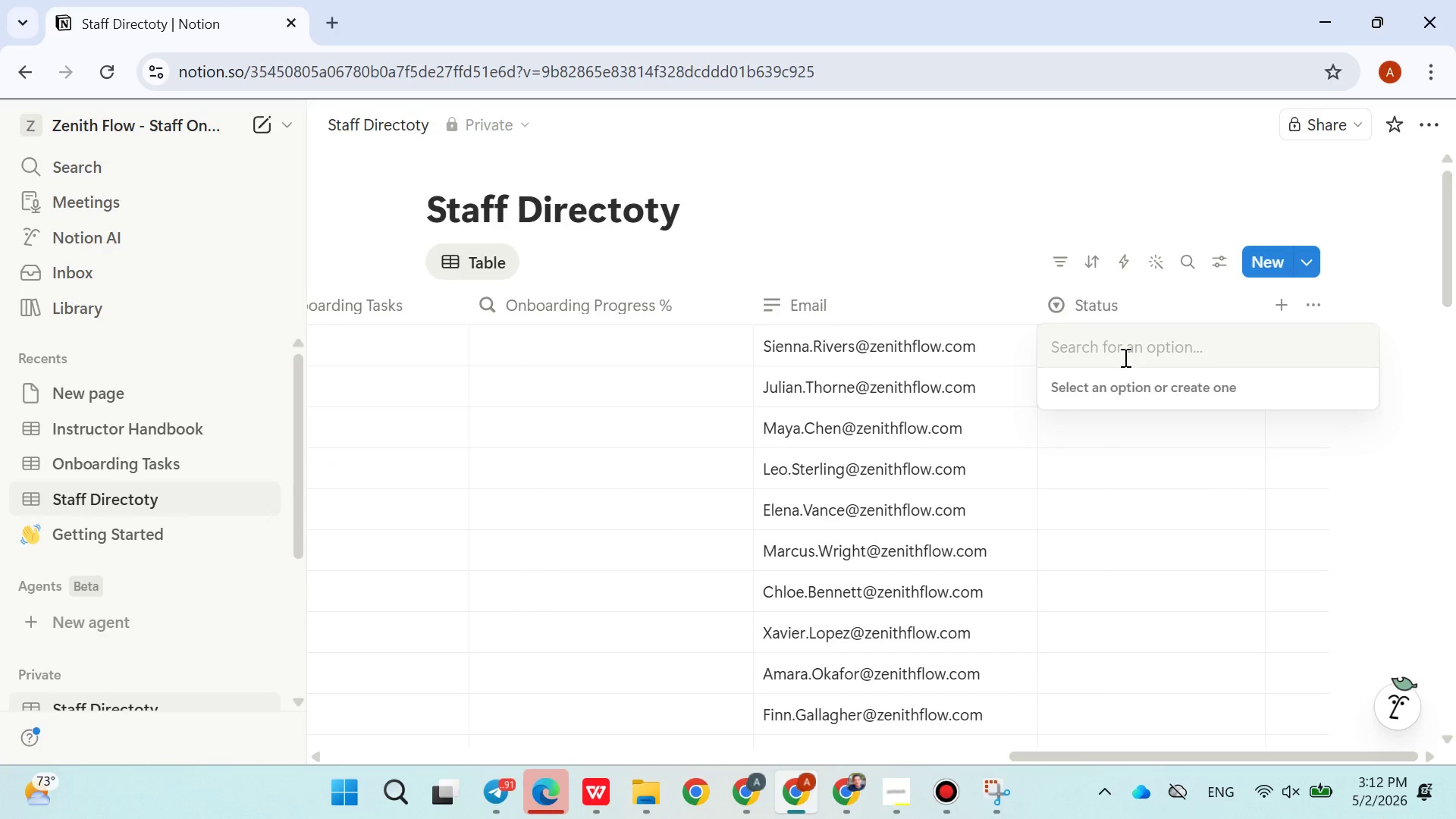 
type(Intervie)
 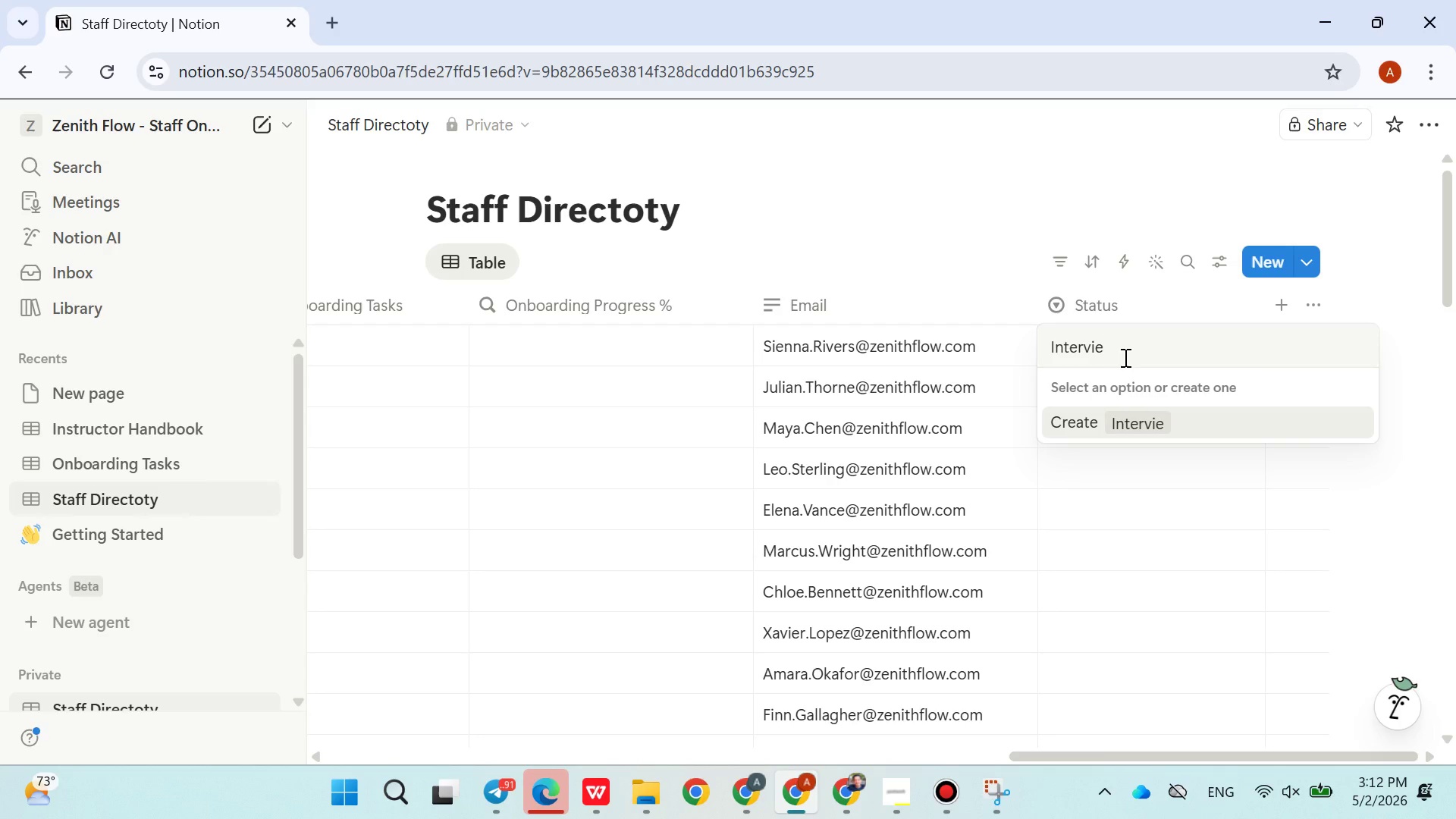 
key(Enter)
 